 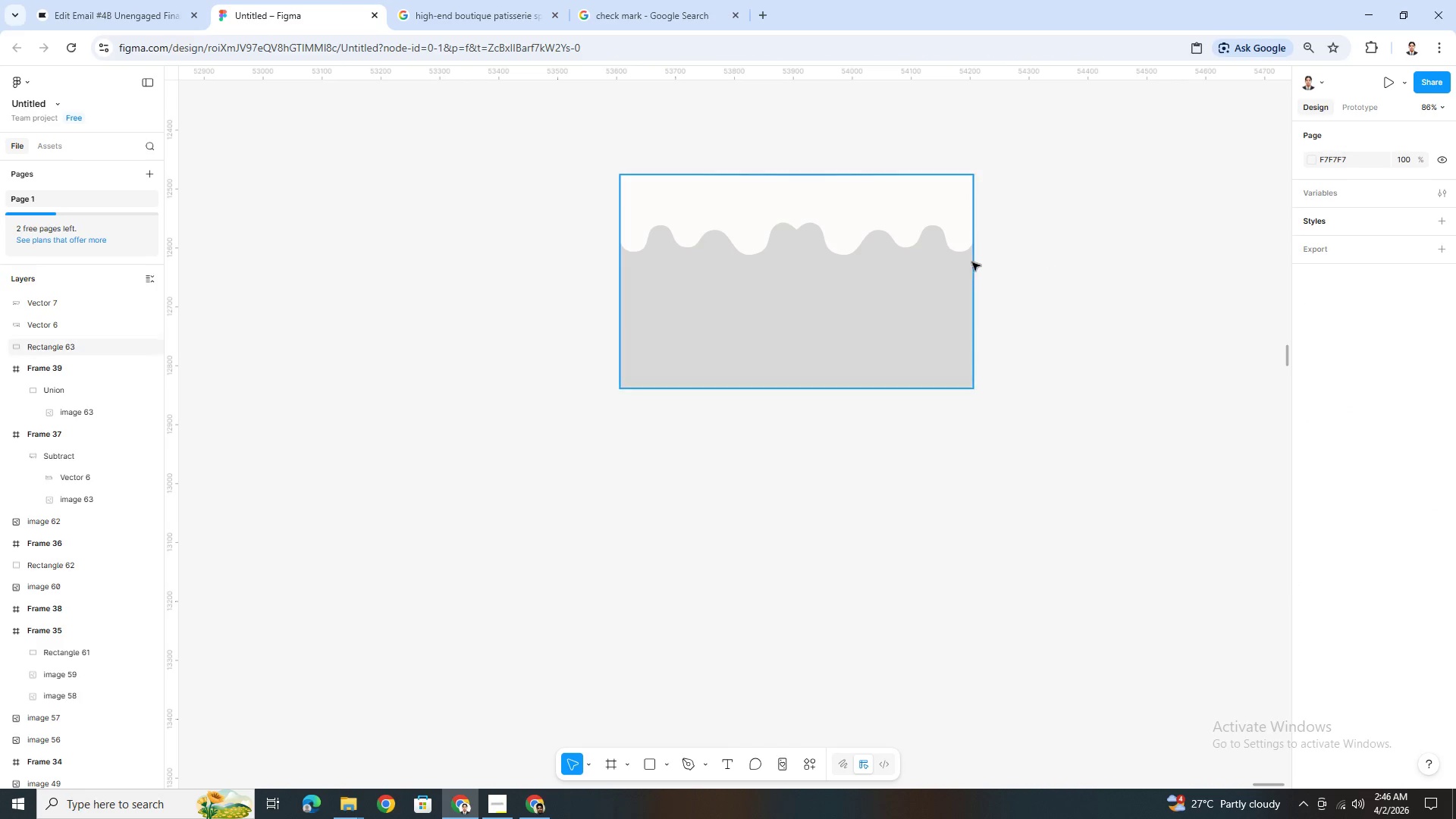 
scroll: coordinate [893, 260], scroll_direction: up, amount: 7.0
 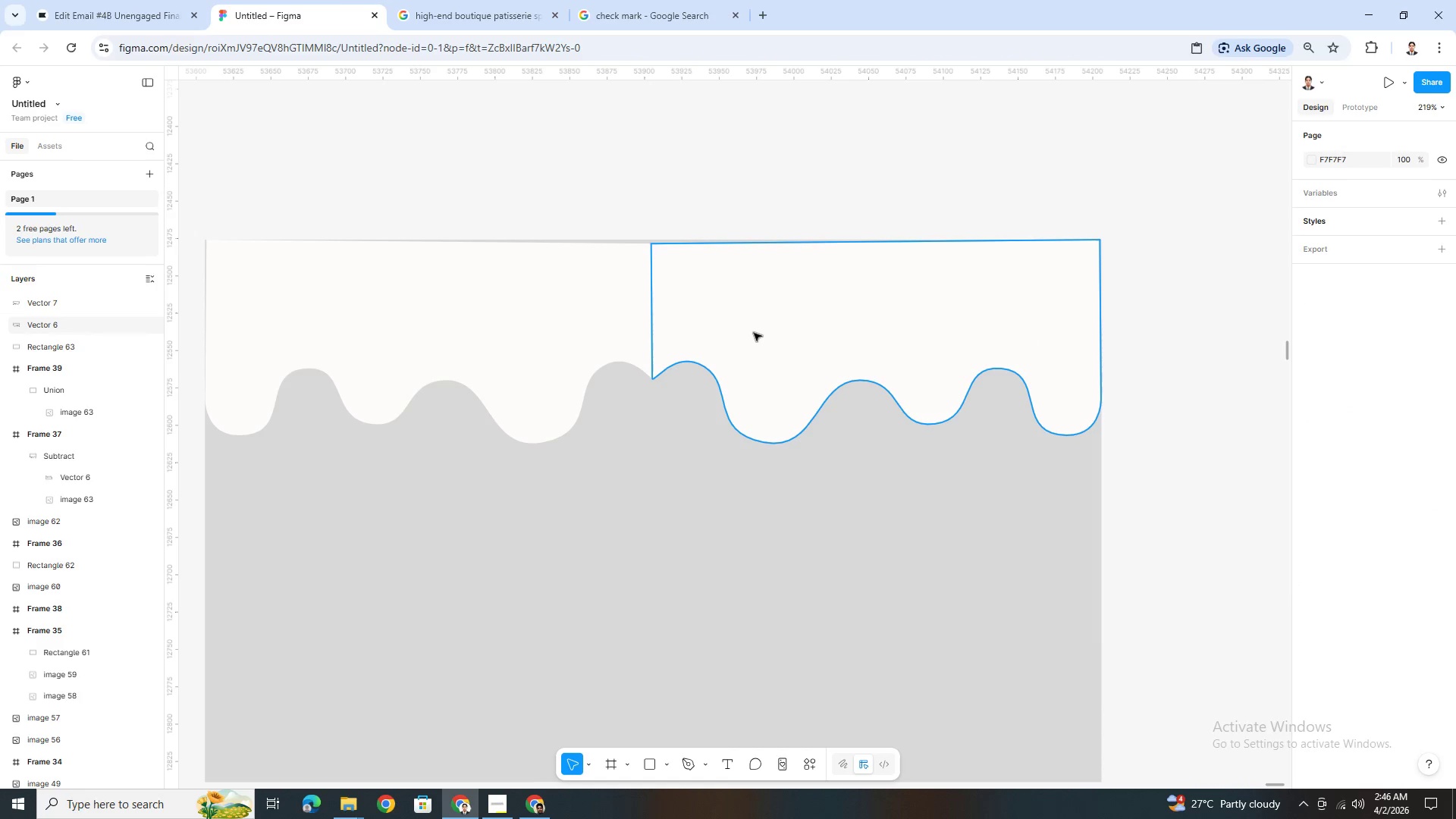 
left_click([754, 333])
 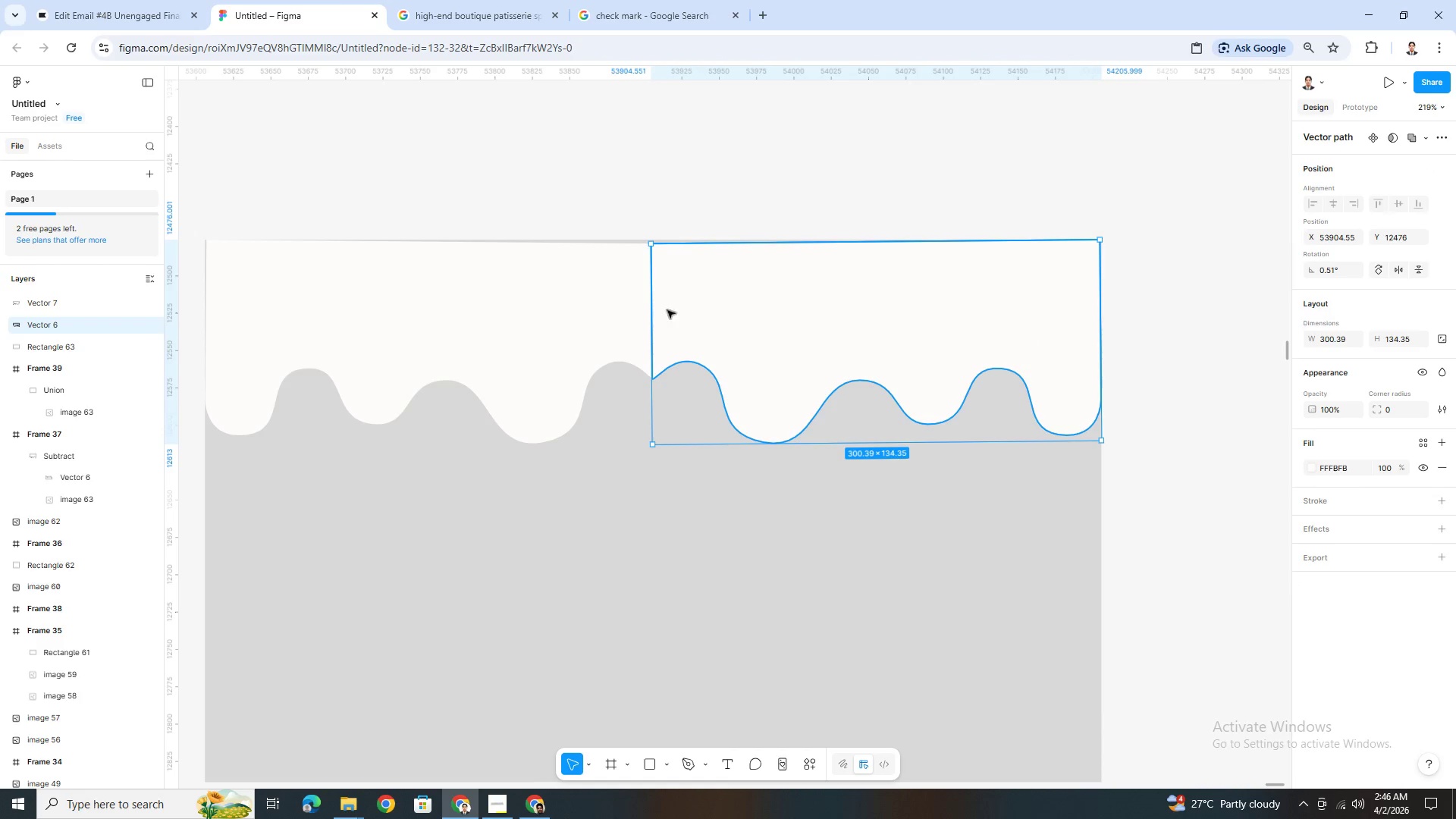 
key(Shift+ShiftLeft)
 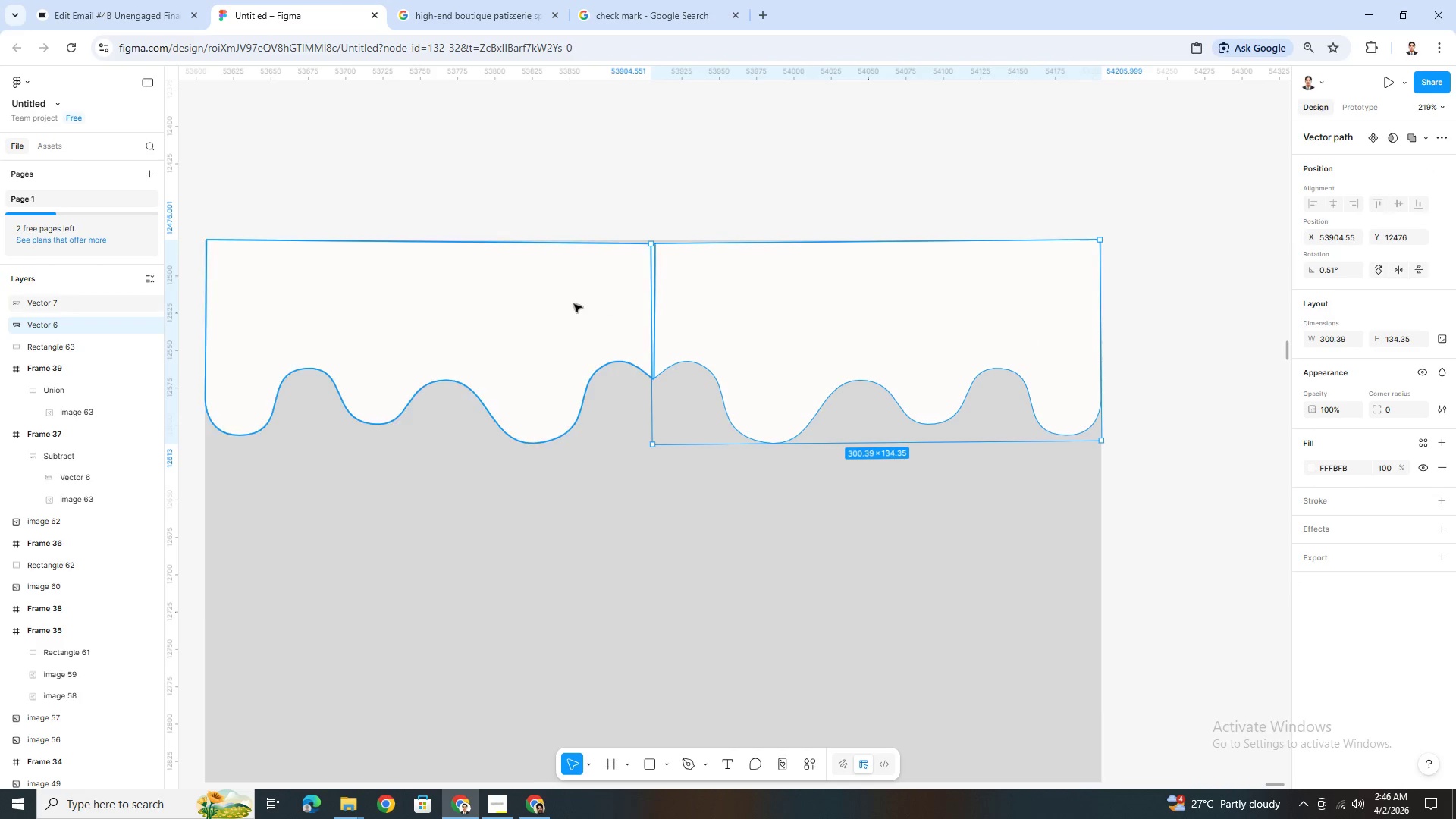 
left_click([574, 304])
 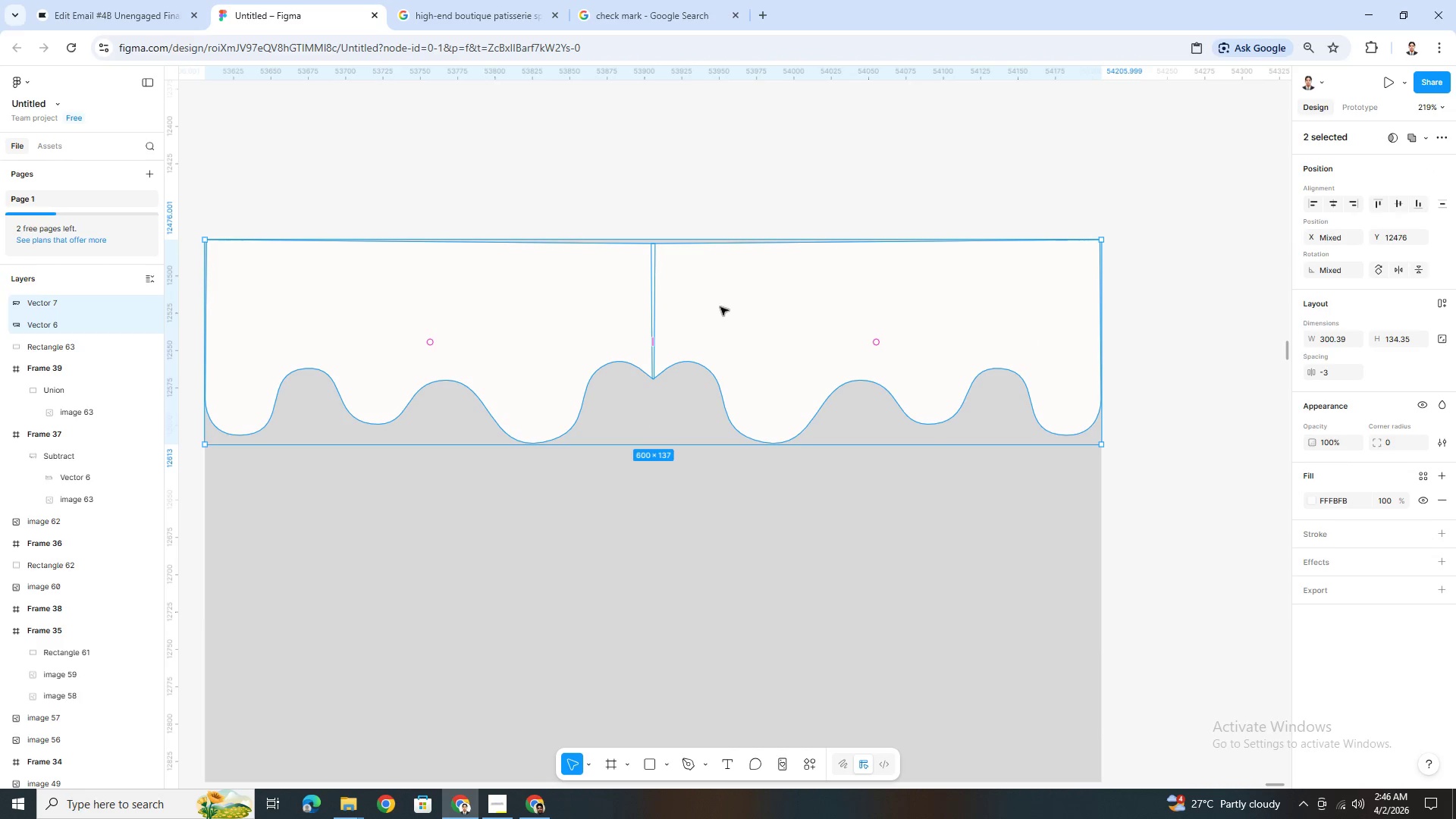 
key(ArrowUp)
 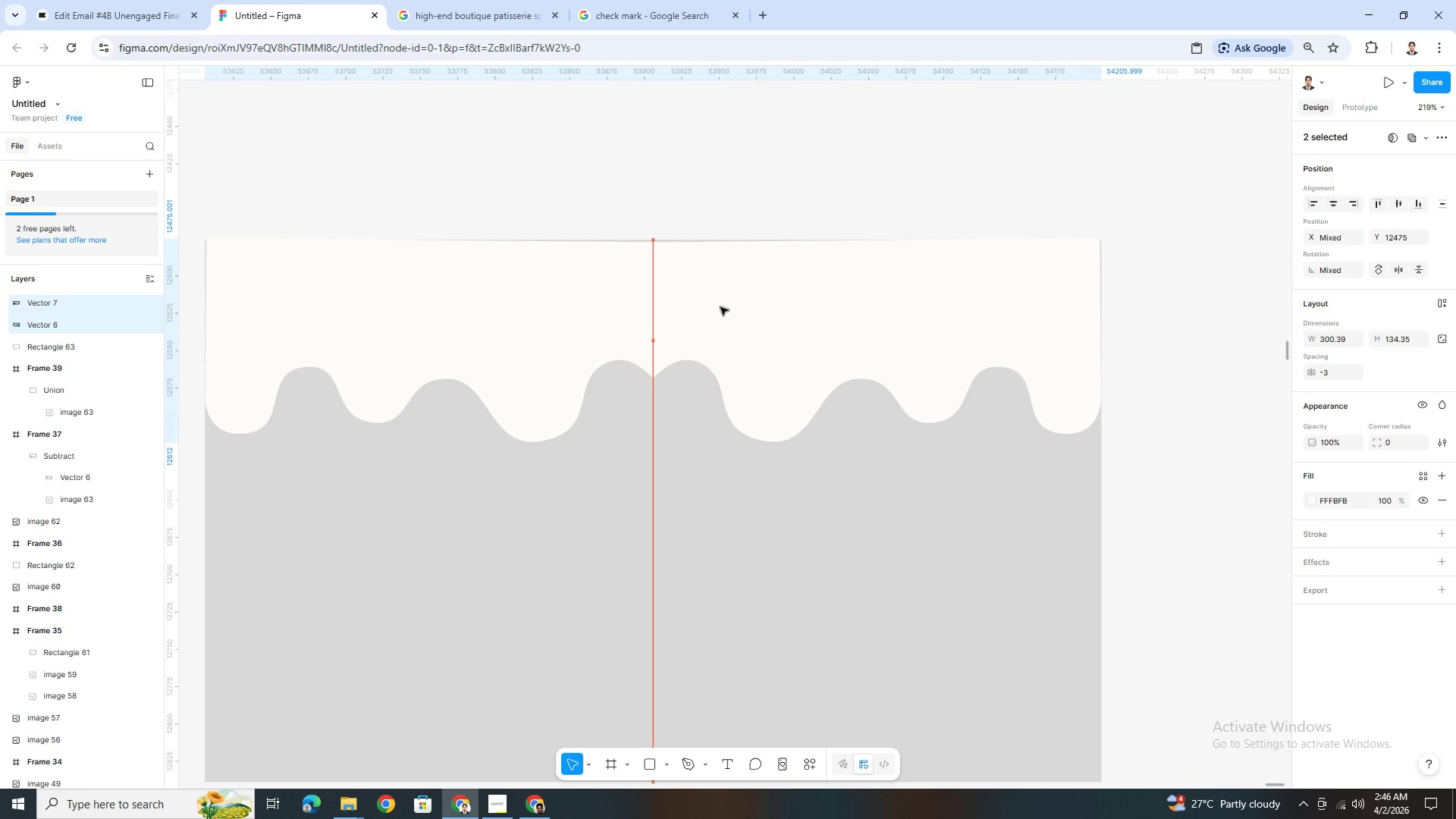 
key(ArrowUp)
 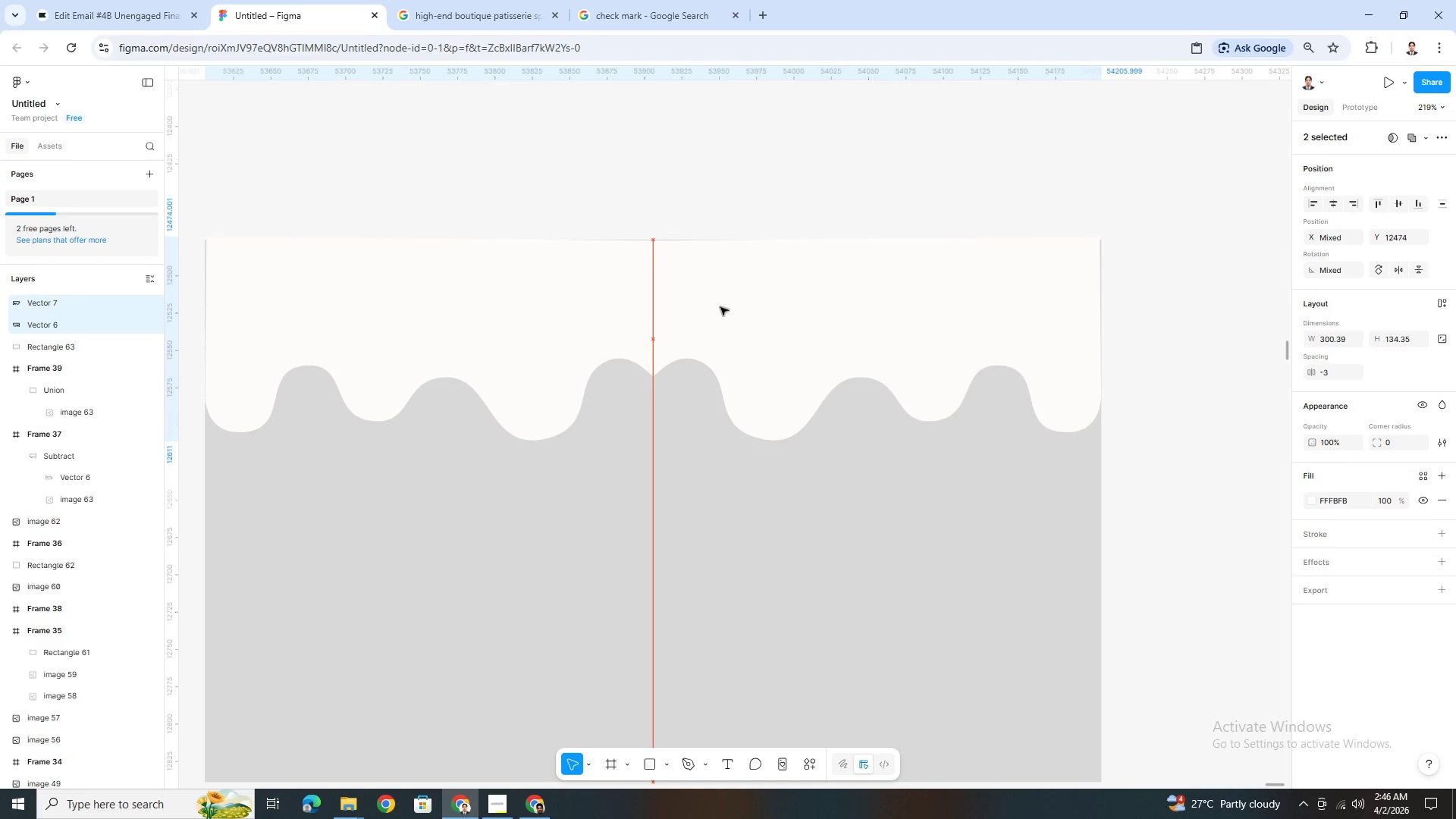 
key(ArrowUp)
 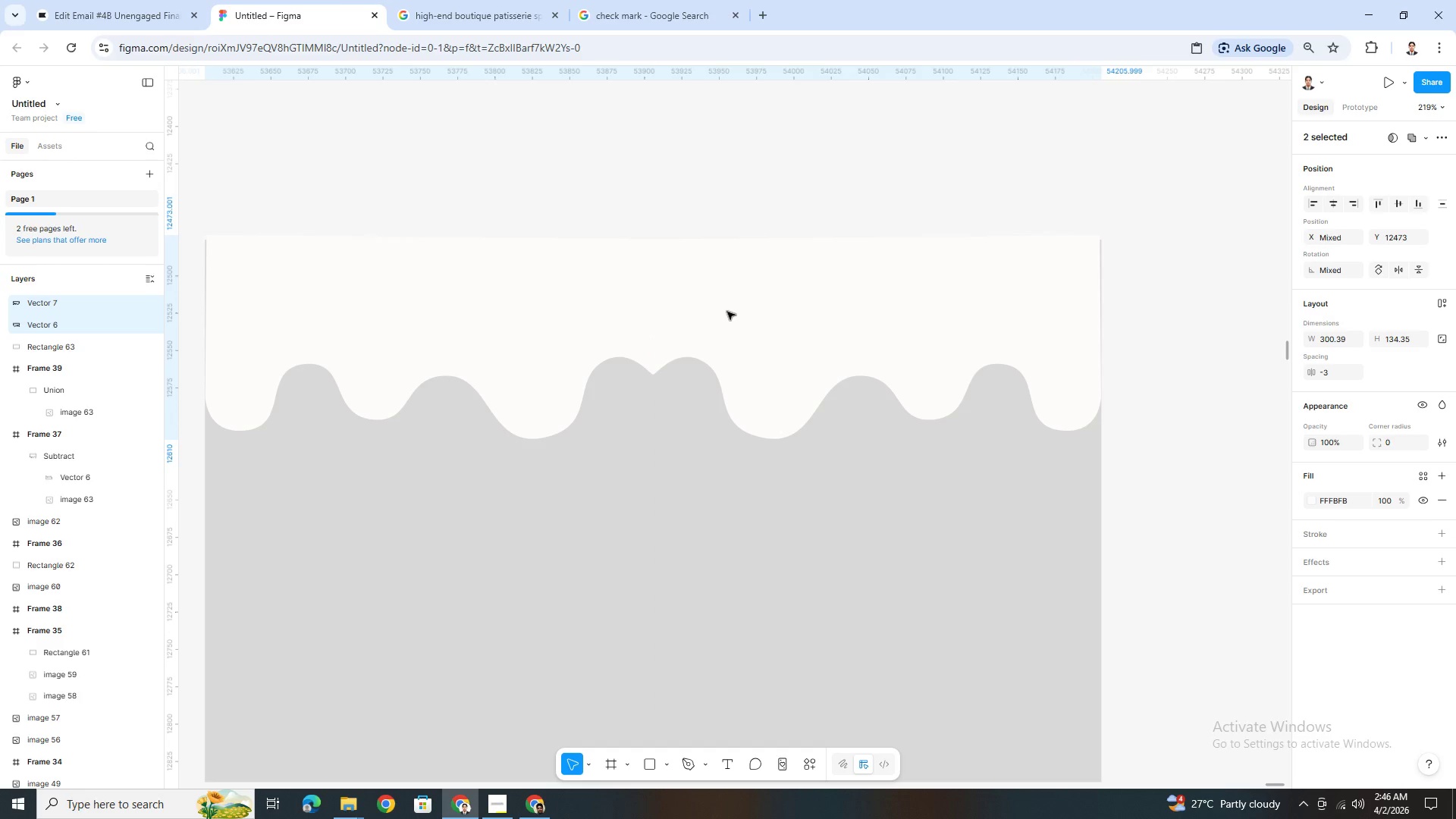 
key(ArrowUp)
 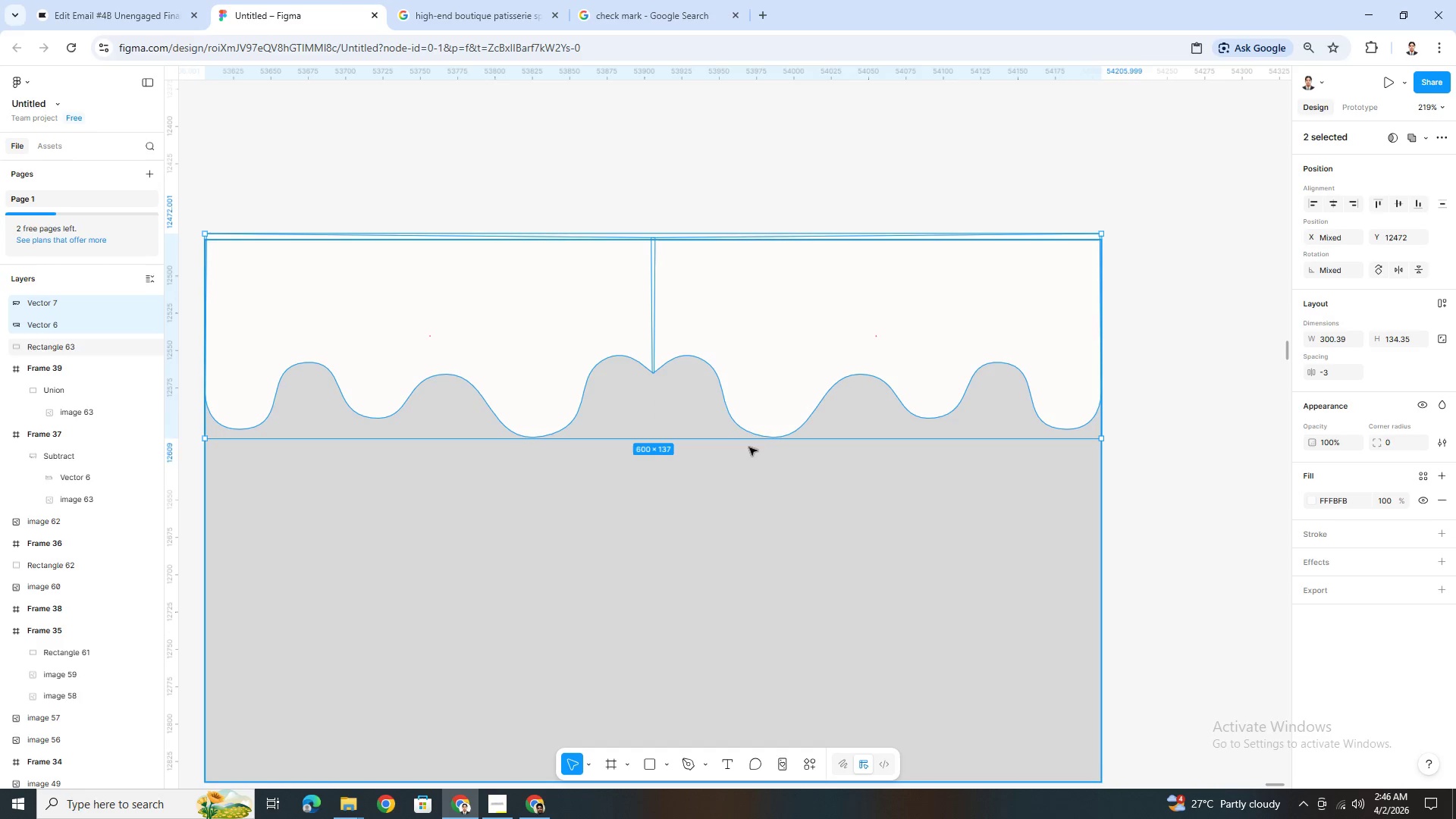 
left_click([775, 371])
 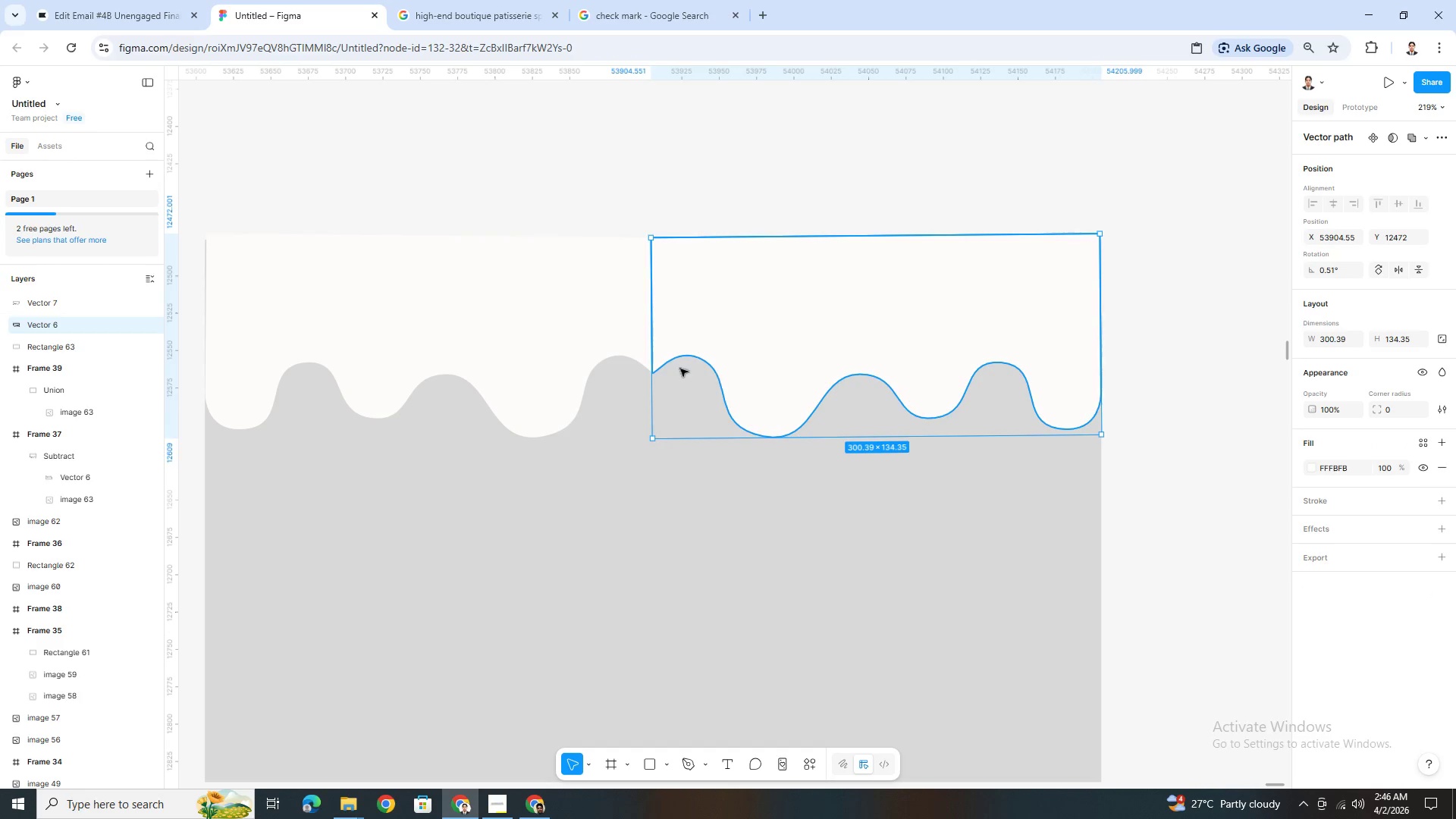 
left_click([619, 344])
 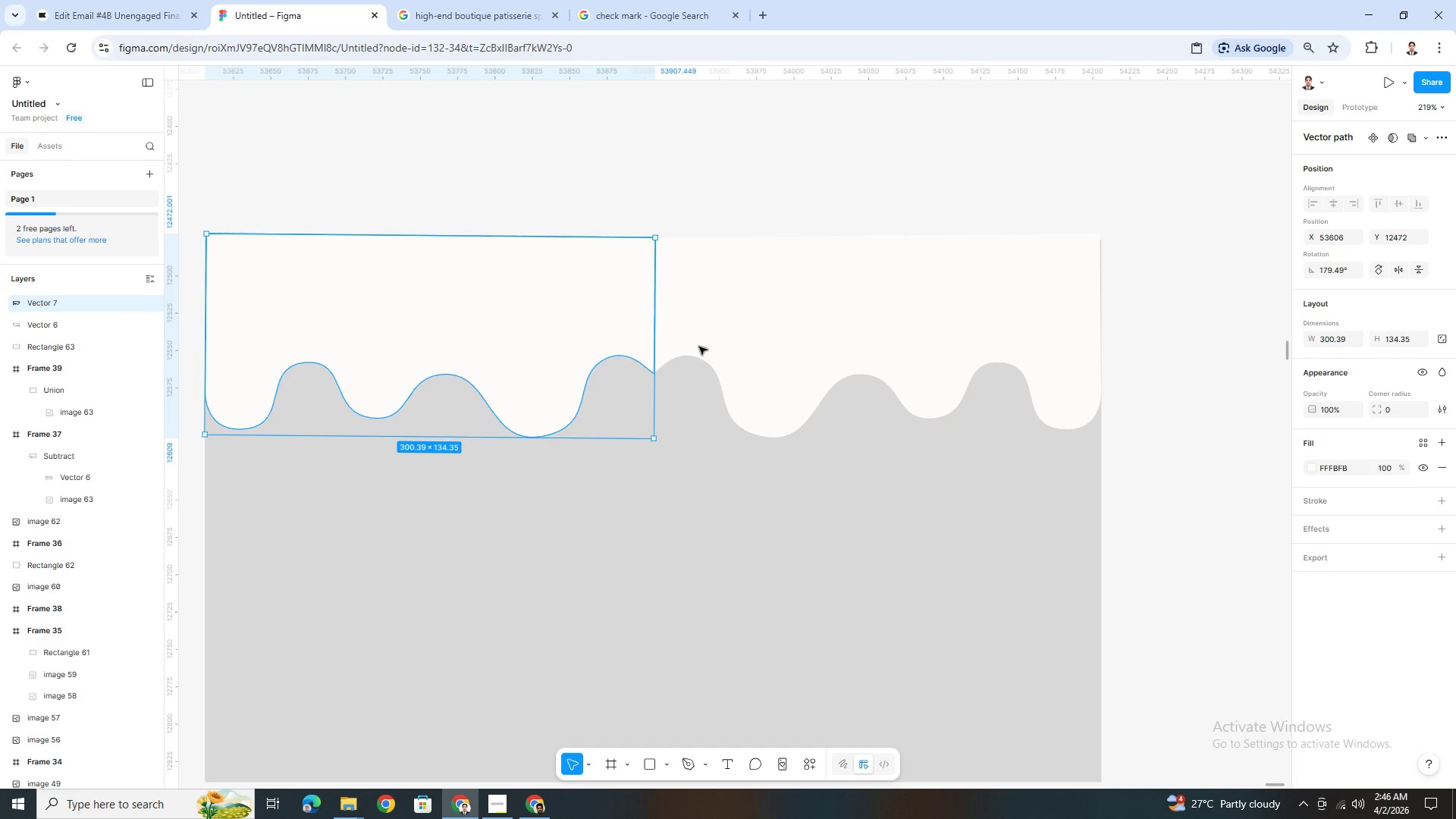 
left_click([783, 351])
 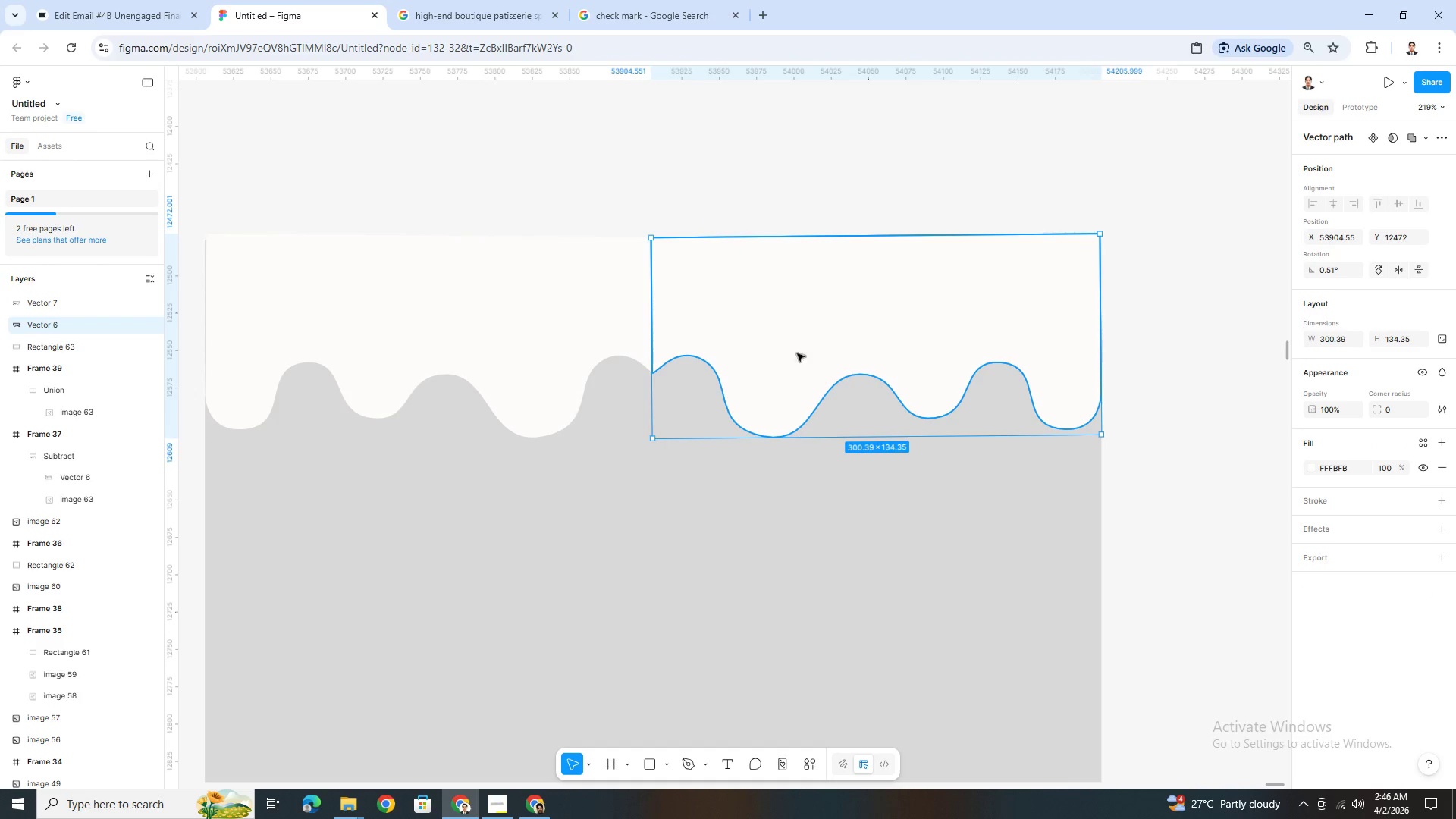 
left_click_drag(start_coordinate=[798, 353], to_coordinate=[733, 353])
 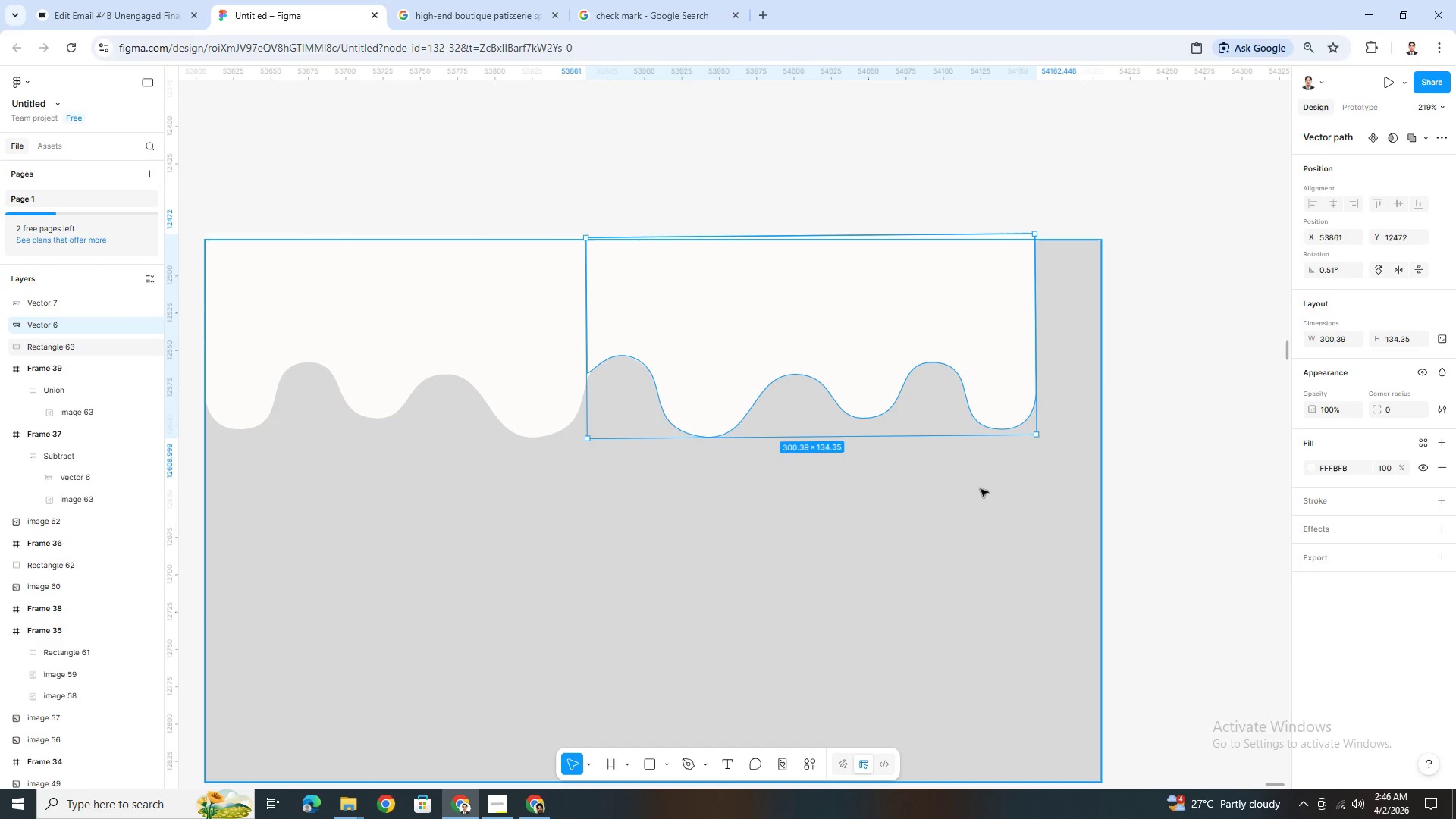 
left_click([985, 500])
 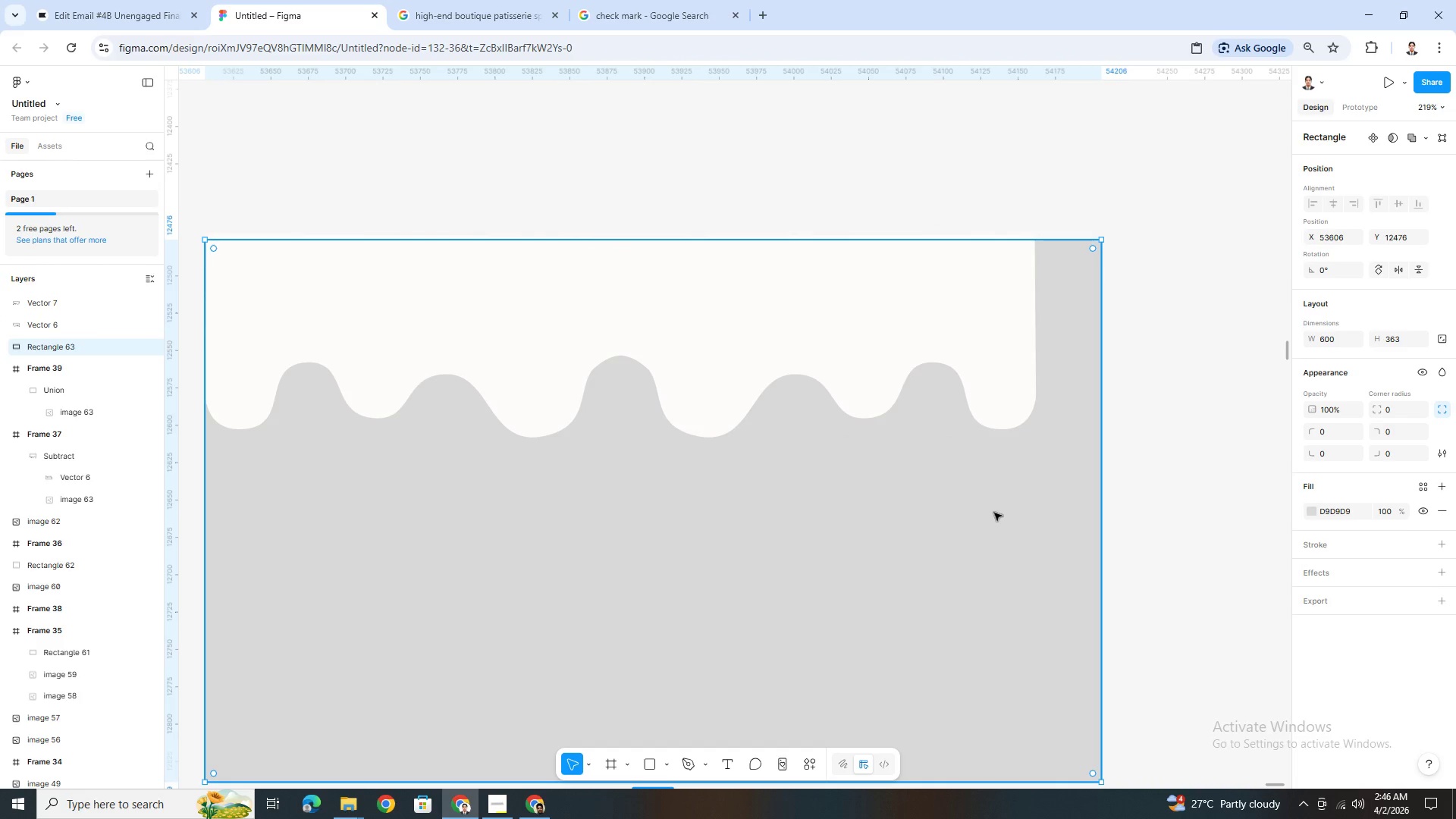 
hold_key(key=ControlLeft, duration=0.42)
scroll: coordinate [985, 507], scroll_direction: down, amount: 3.0
 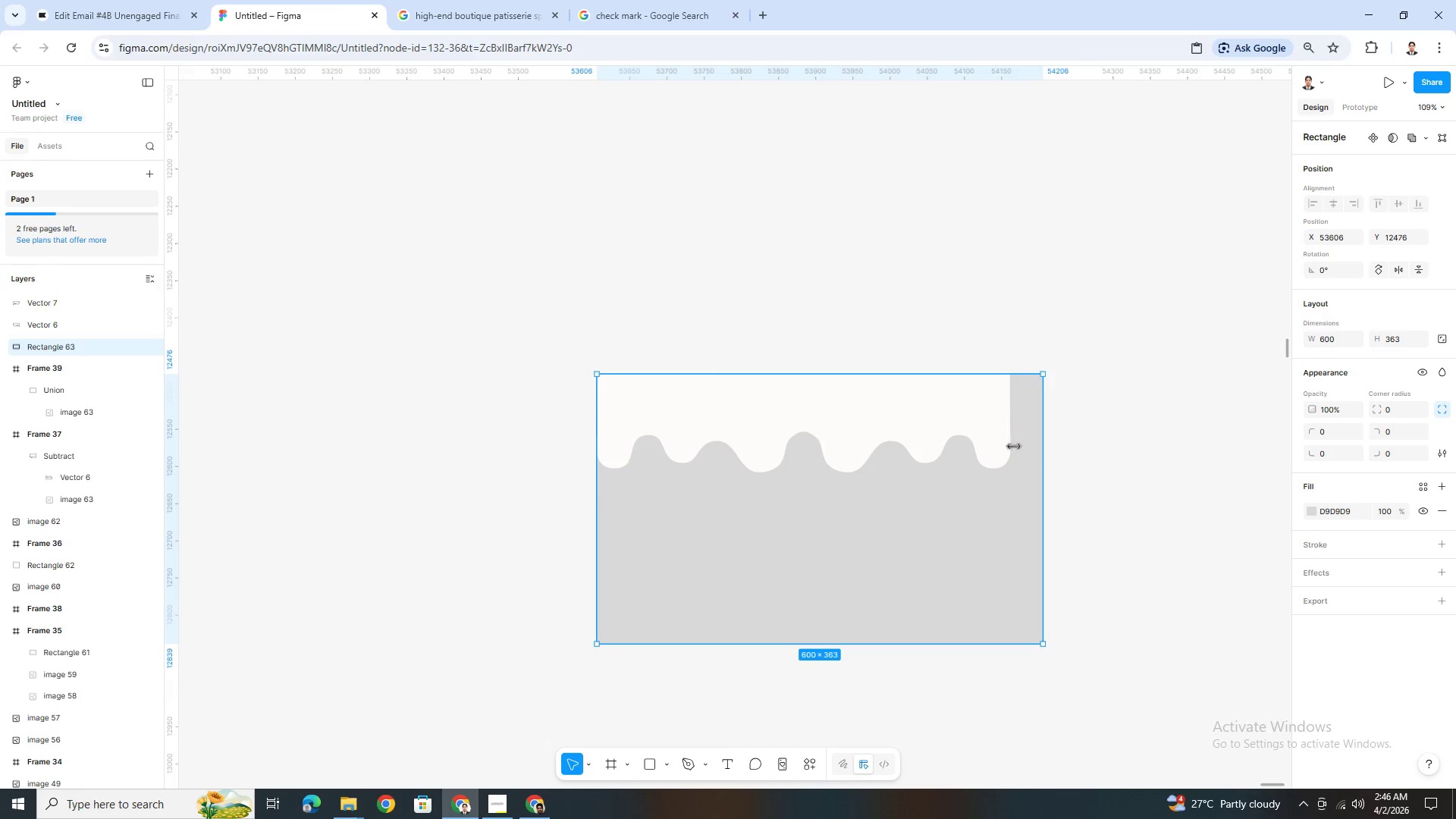 
left_click([974, 428])
 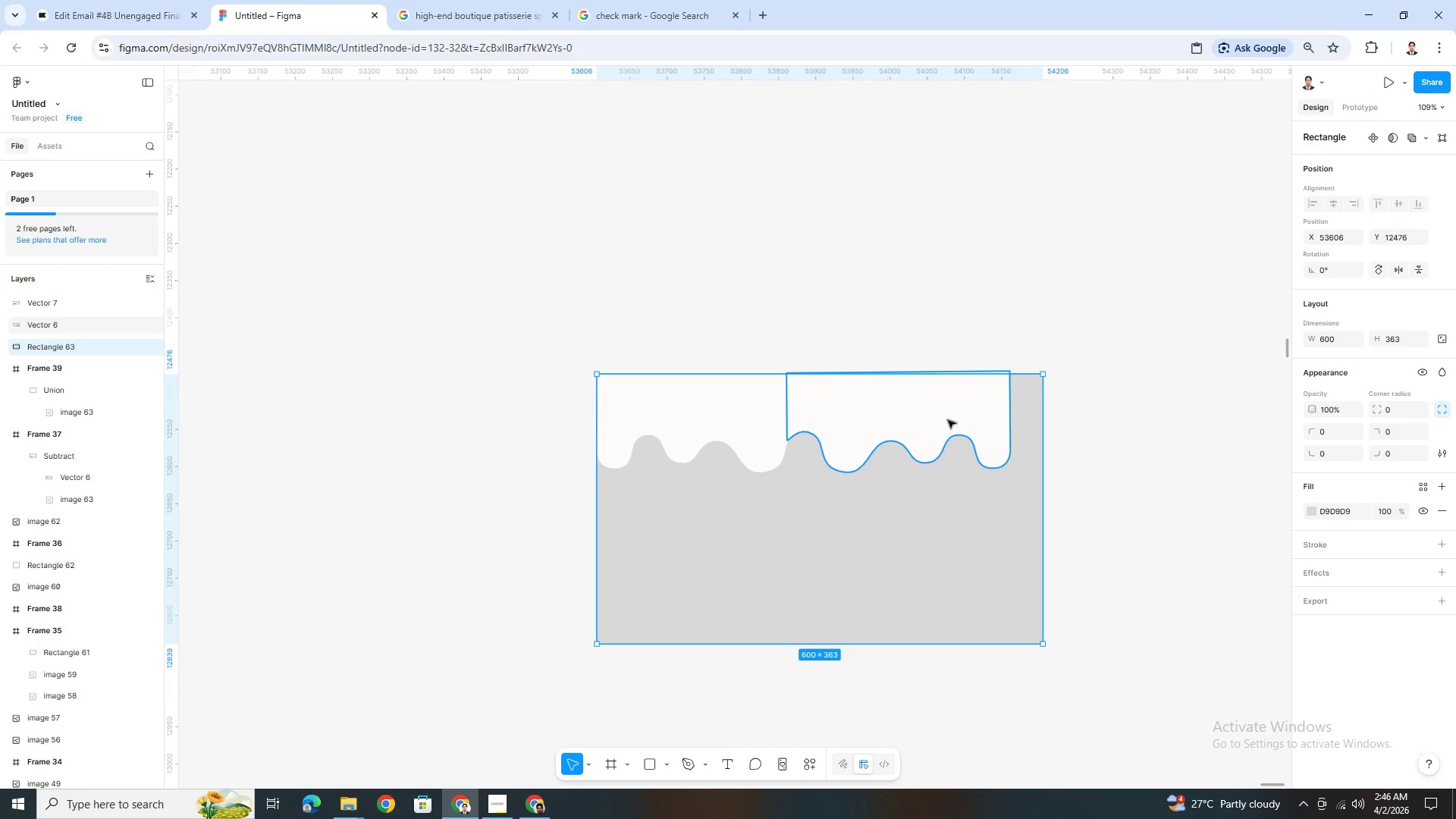 
hold_key(key=ShiftLeft, duration=0.44)
double_click([726, 411])
 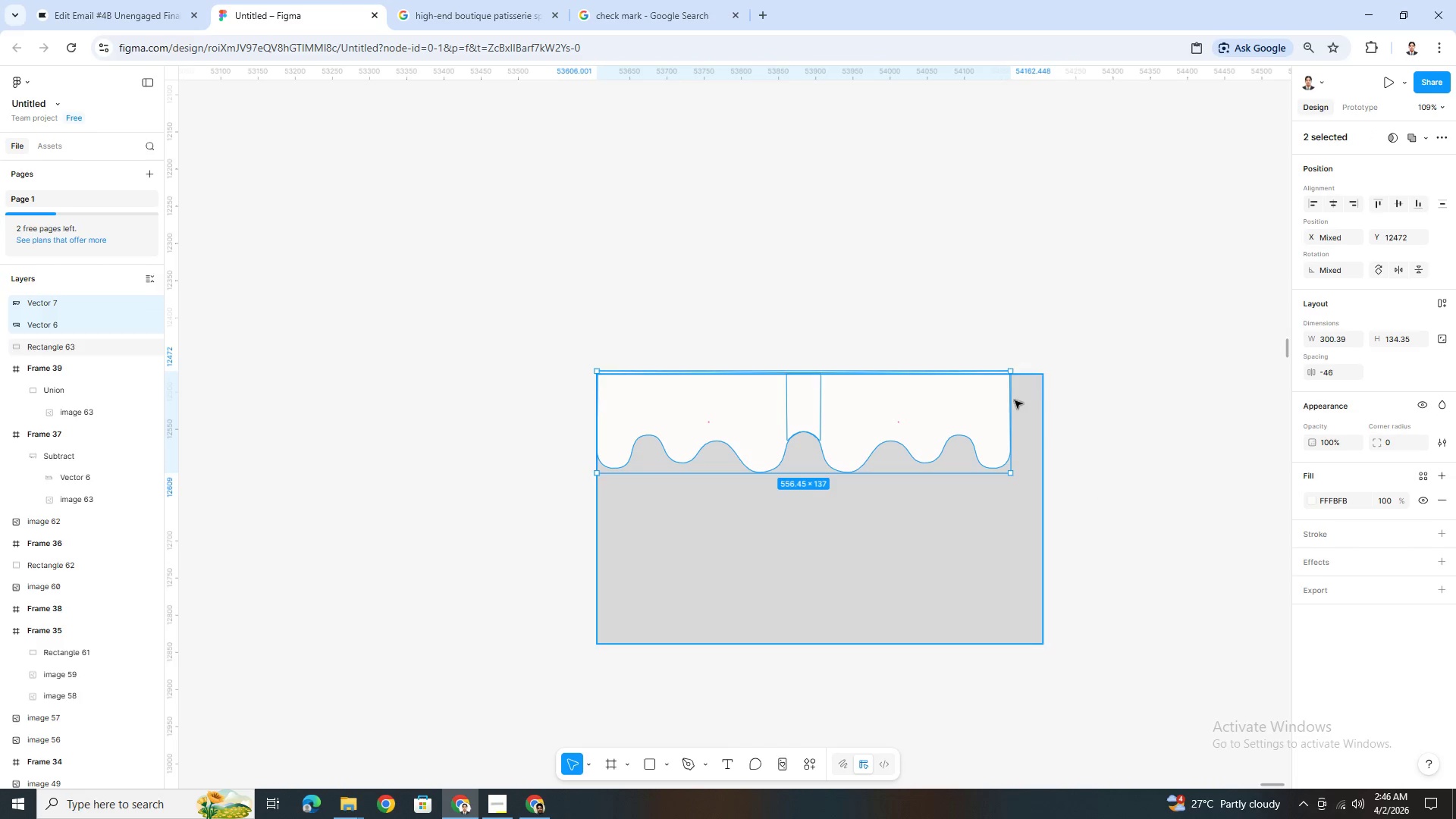 
left_click_drag(start_coordinate=[1014, 401], to_coordinate=[1046, 401])
 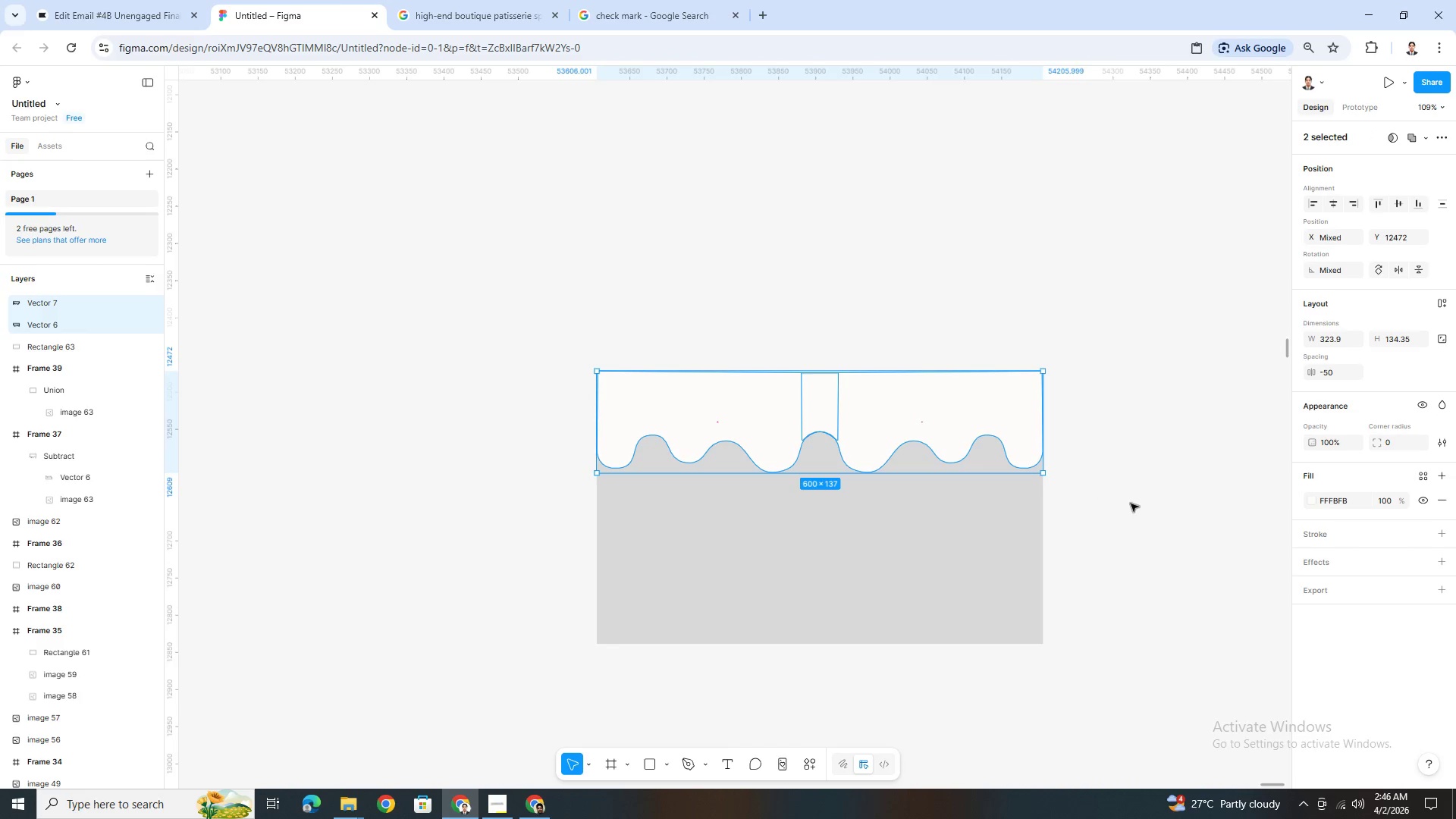 
left_click([1131, 504])
 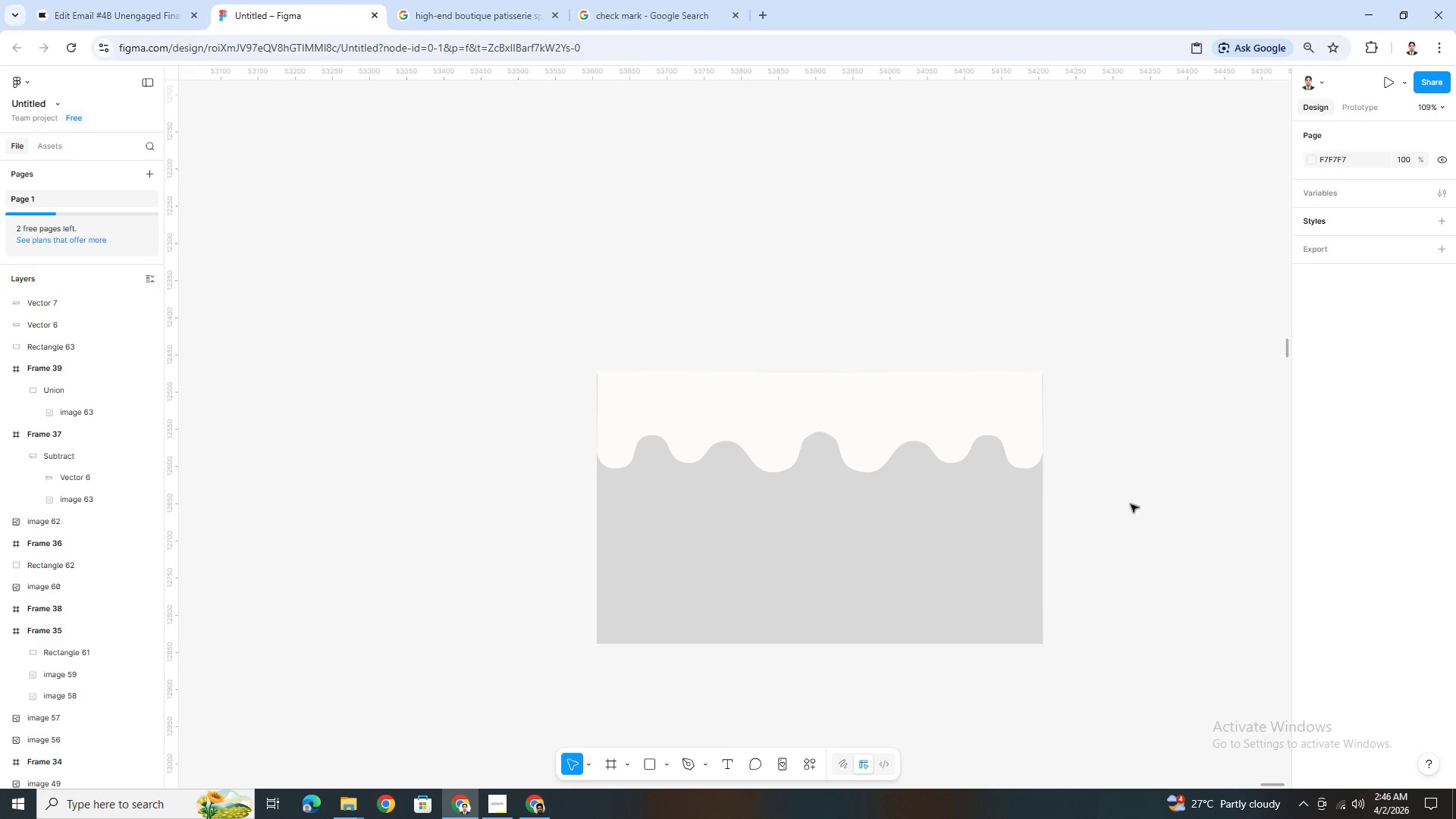 
hold_key(key=ControlLeft, duration=0.31)
scroll: coordinate [1112, 484], scroll_direction: up, amount: 3.0
 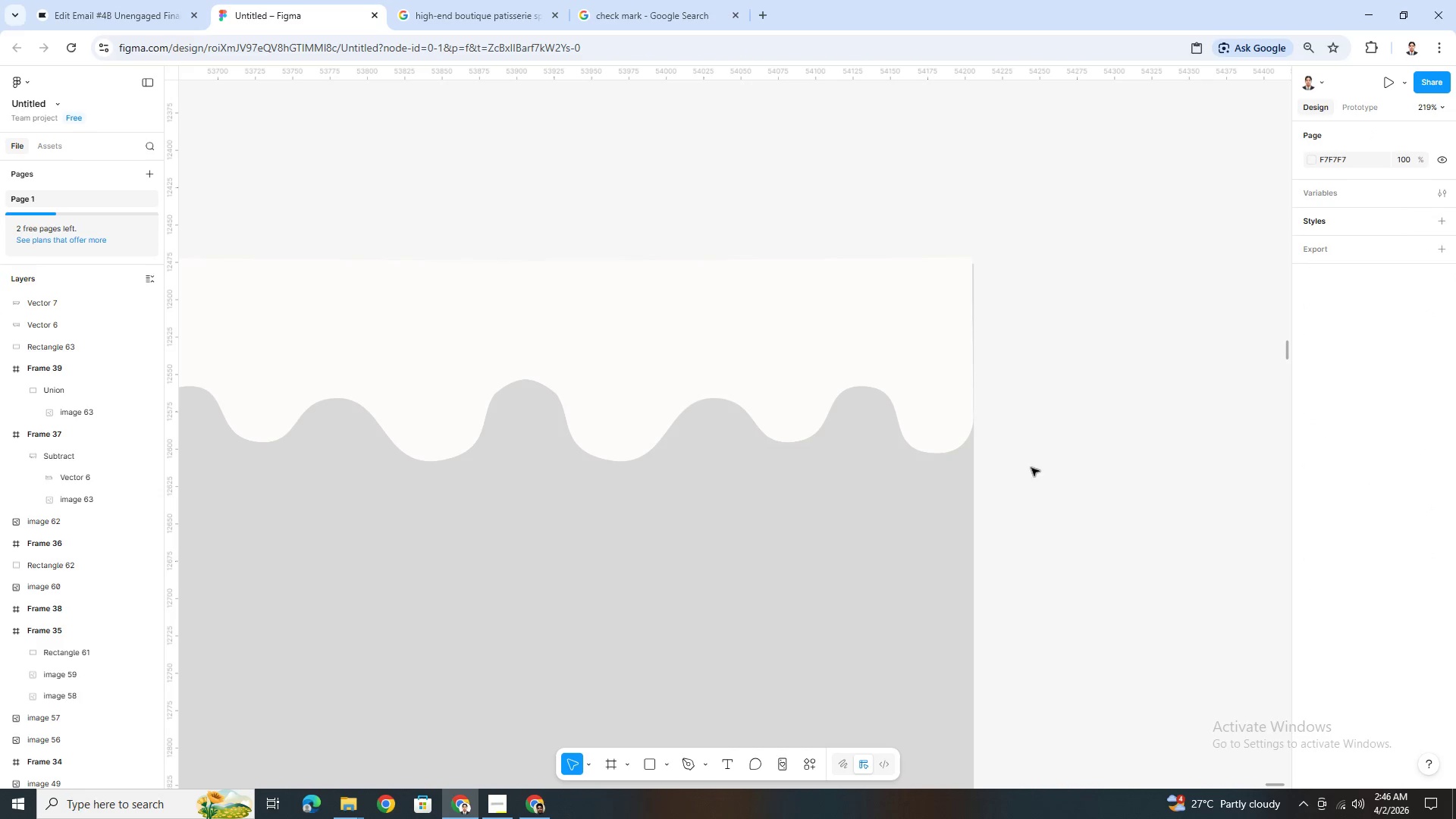 
hold_key(key=ControlLeft, duration=0.45)
scroll: coordinate [997, 453], scroll_direction: down, amount: 1.0
 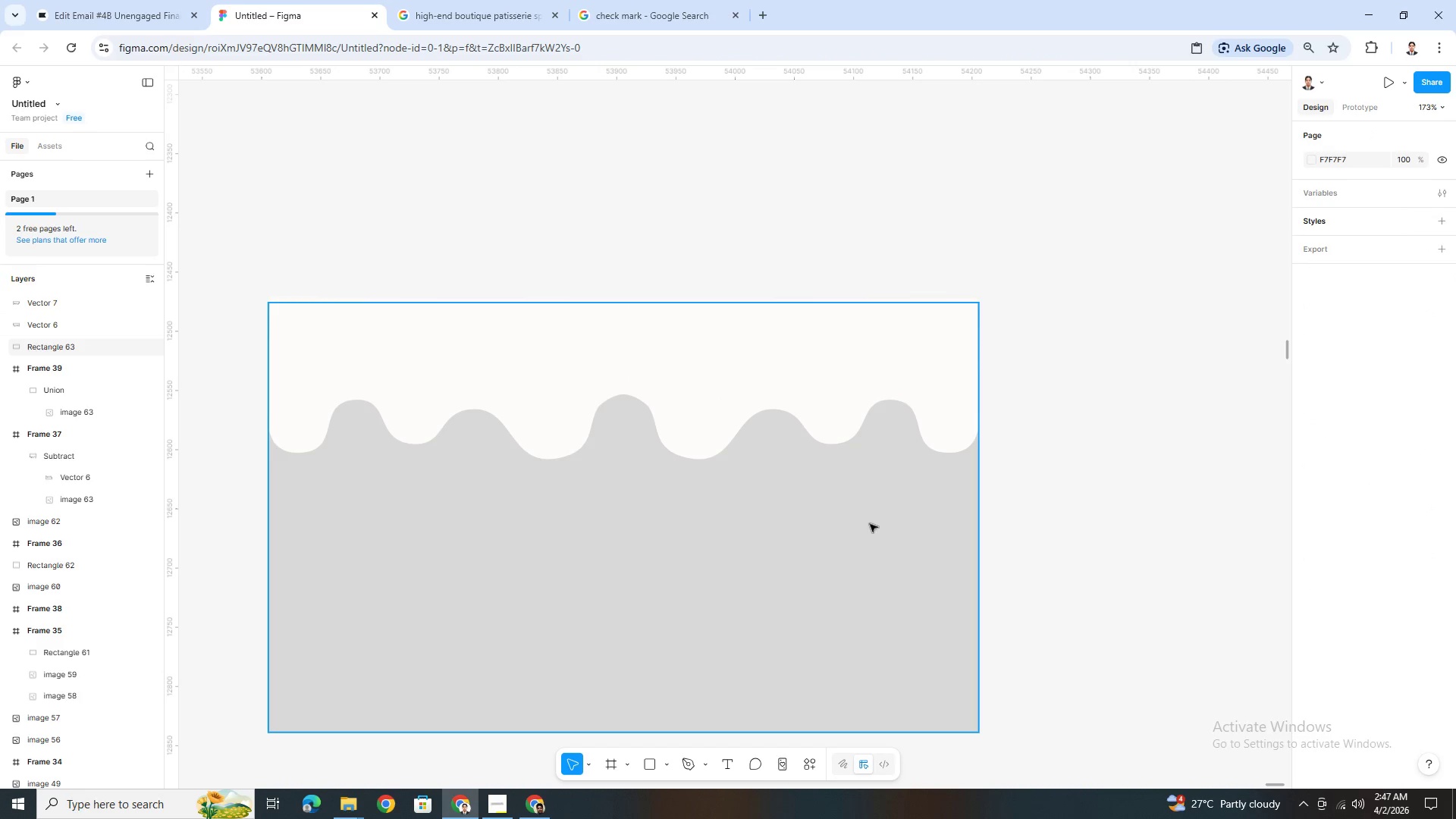 
left_click([898, 533])
 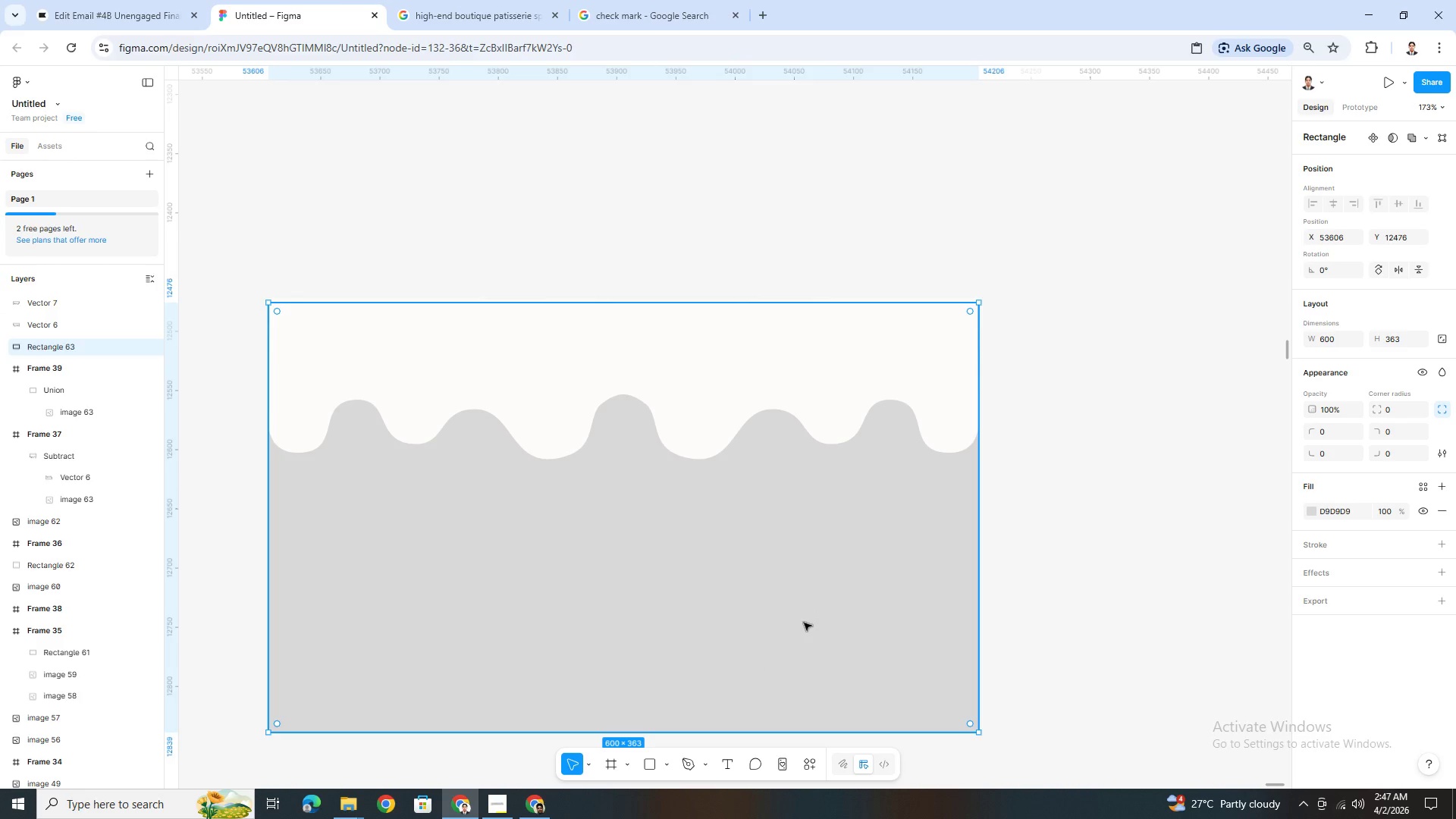 
wait(6.14)
 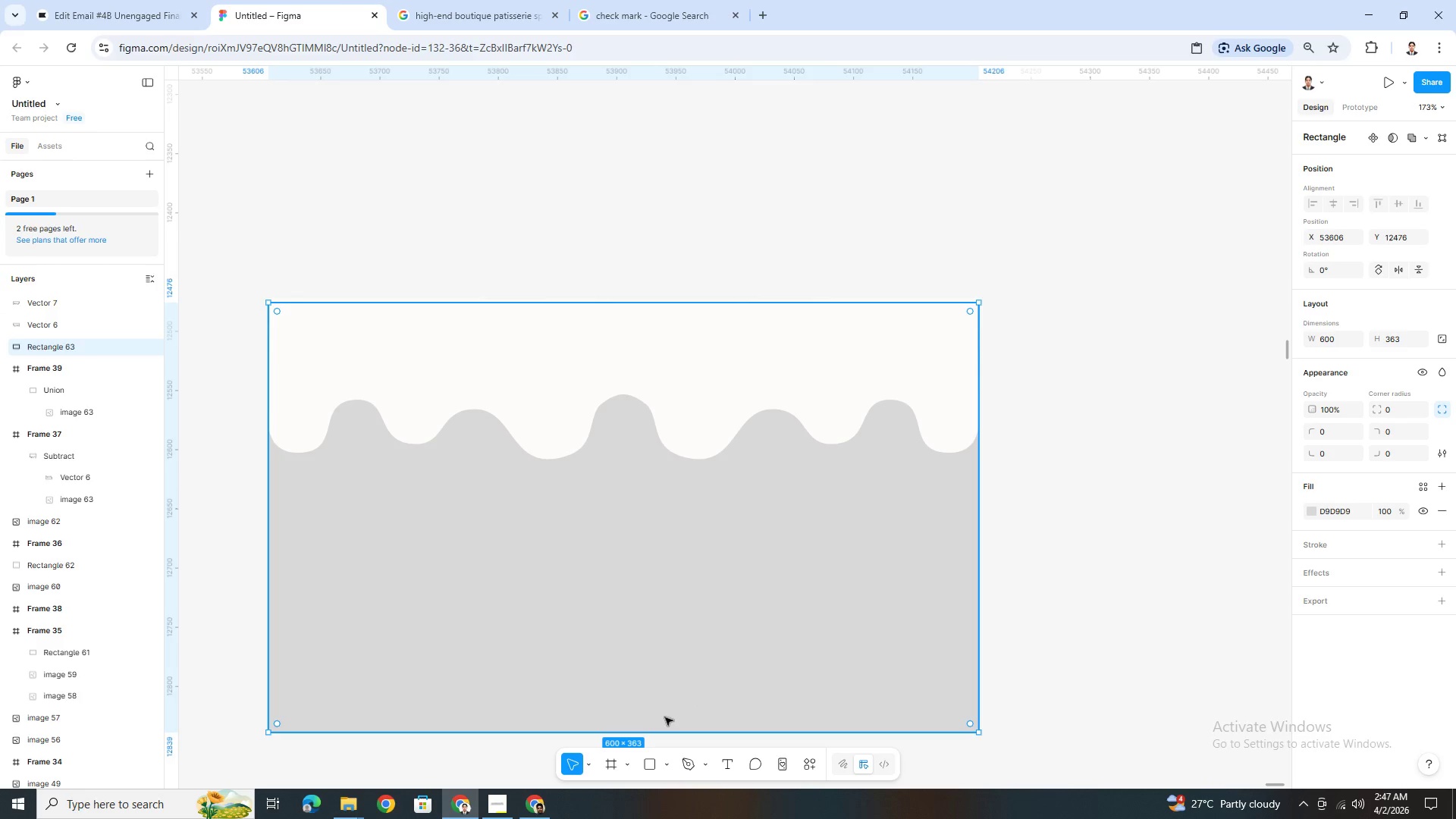 
hold_key(key=ControlLeft, duration=0.33)
scroll: coordinate [770, 582], scroll_direction: down, amount: 3.0
 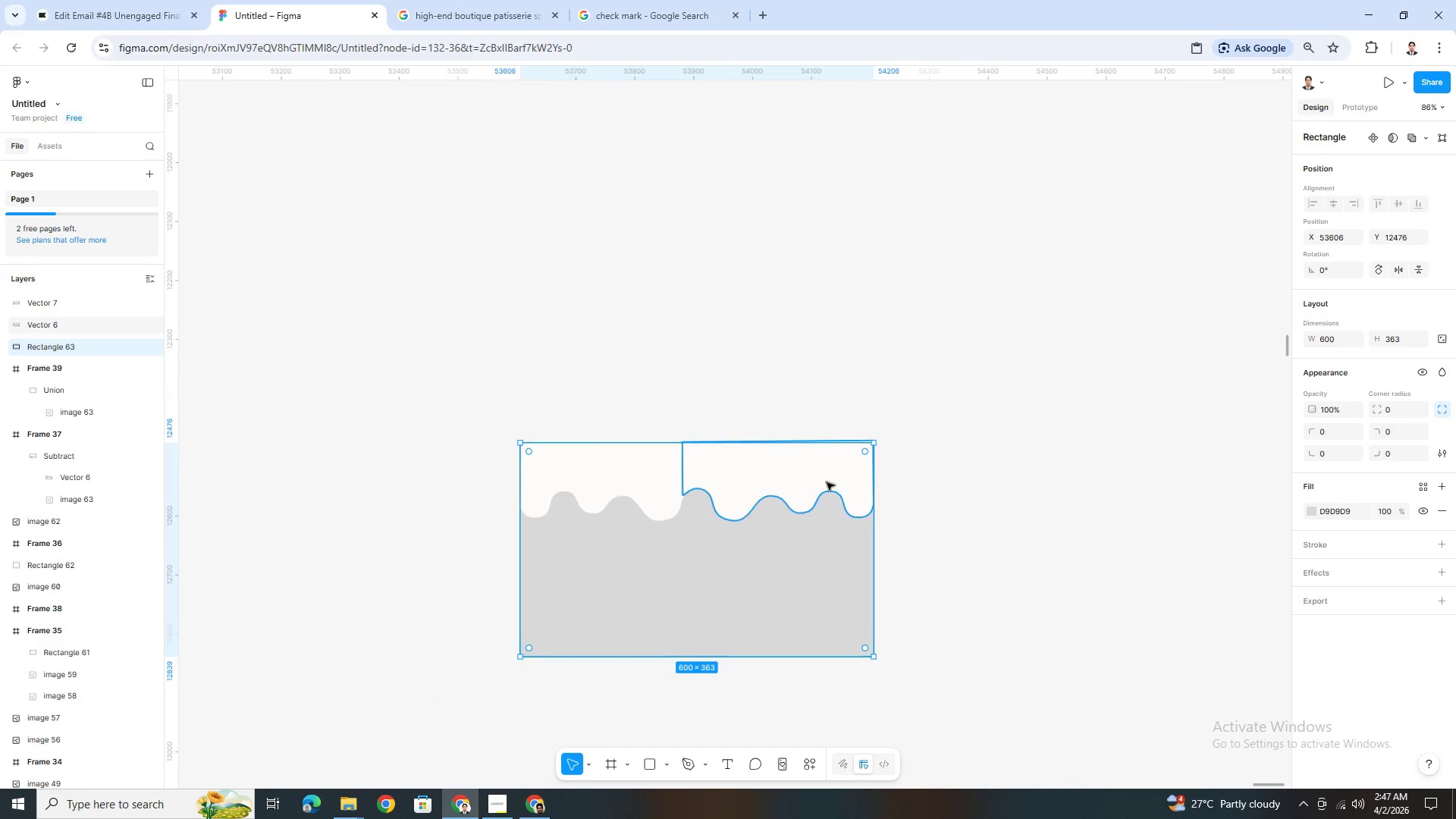 
left_click([830, 471])
 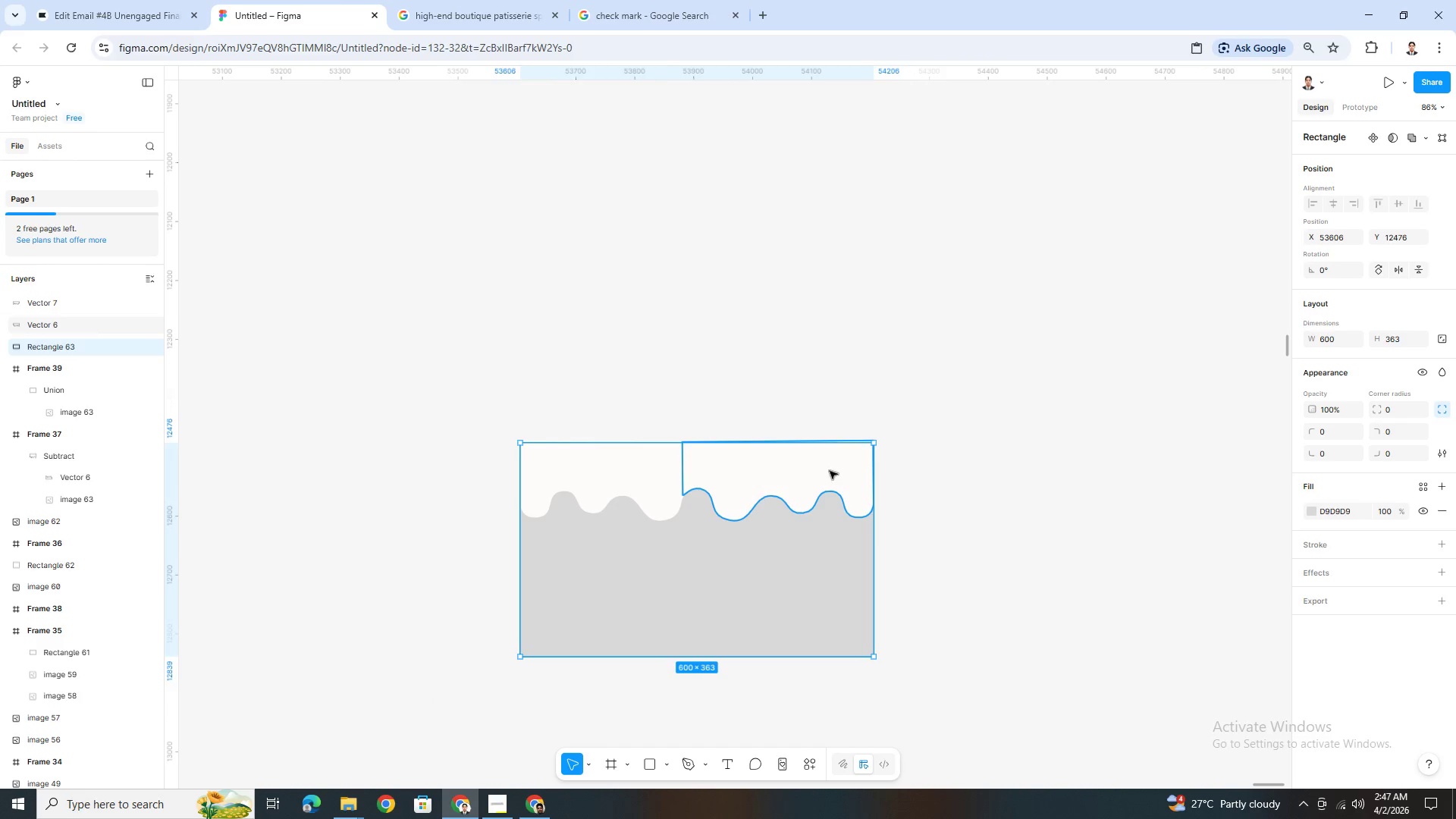 
hold_key(key=ShiftLeft, duration=0.41)
double_click([645, 473])
 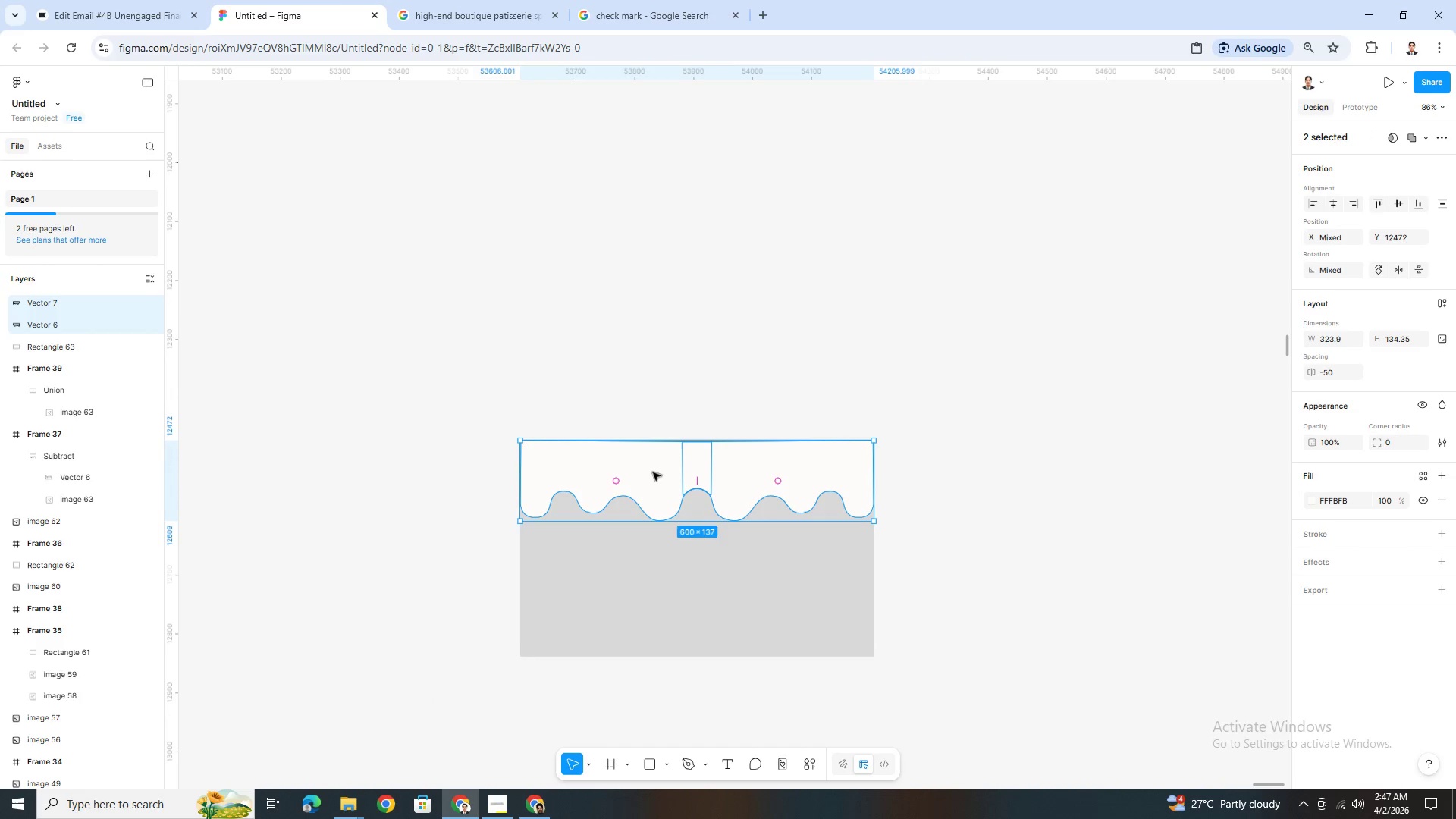 
right_click([653, 472])
 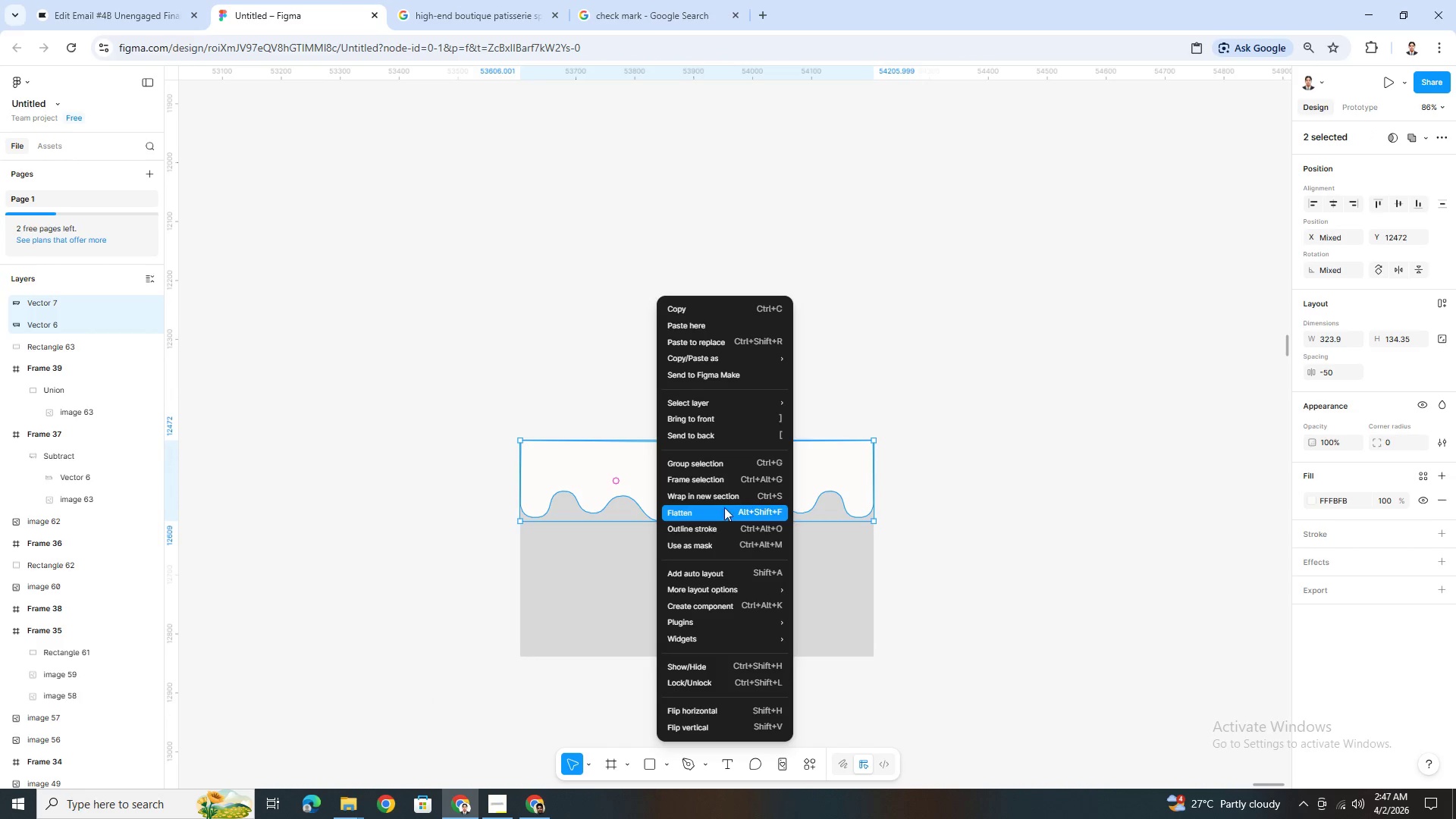 
left_click([721, 482])
 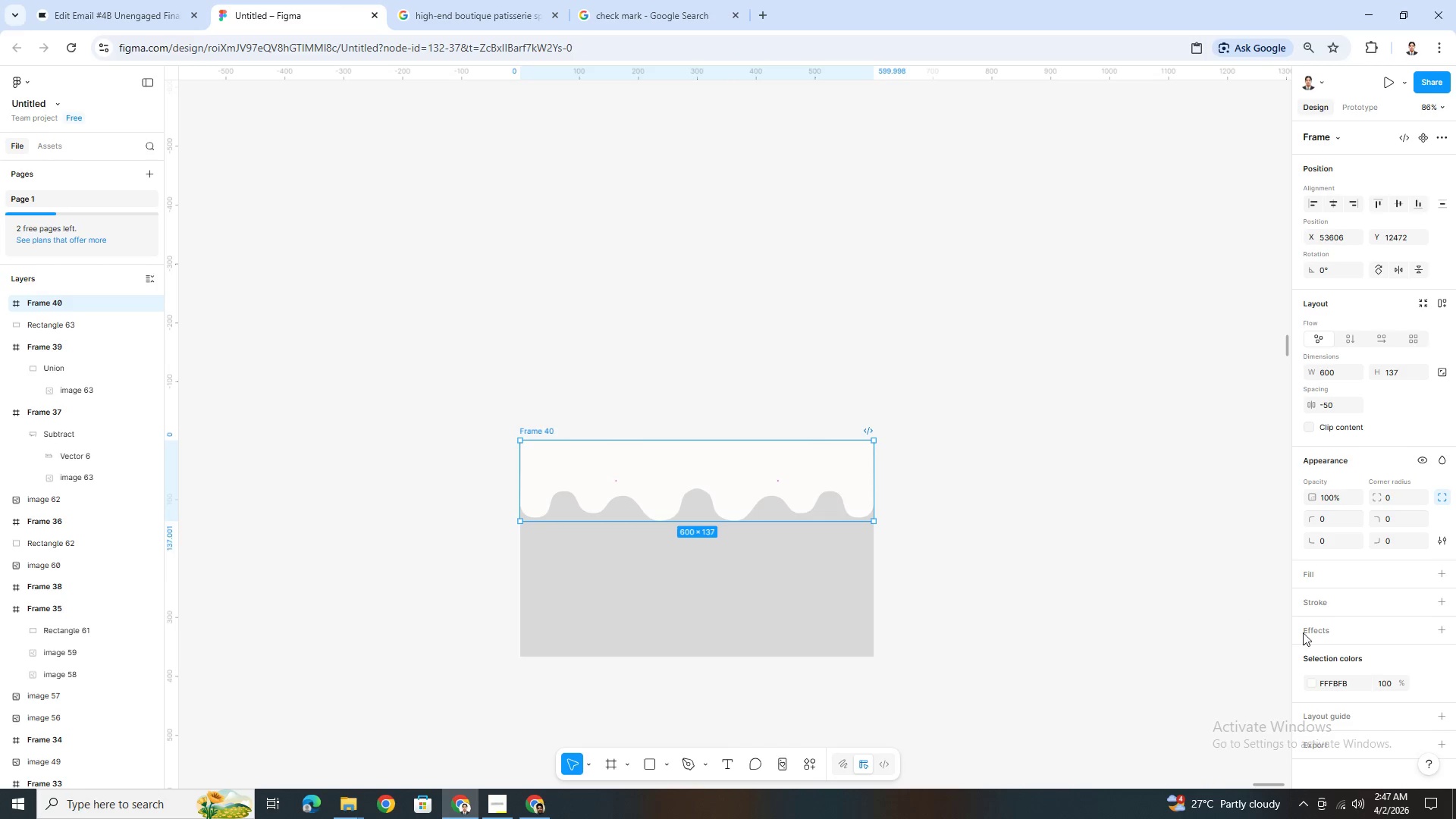 
scroll: coordinate [1423, 692], scroll_direction: down, amount: 3.0
 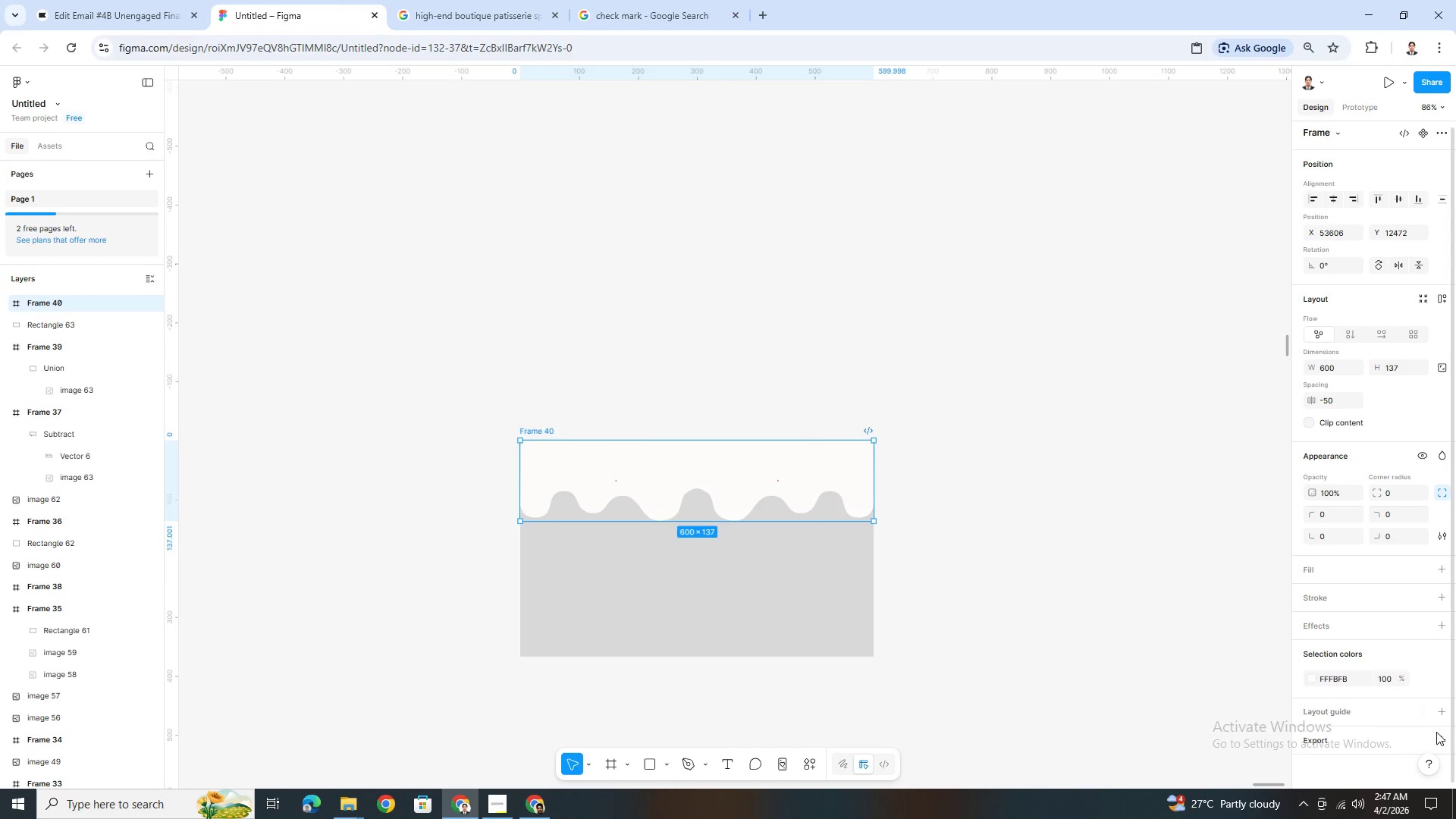 
left_click([1442, 739])
 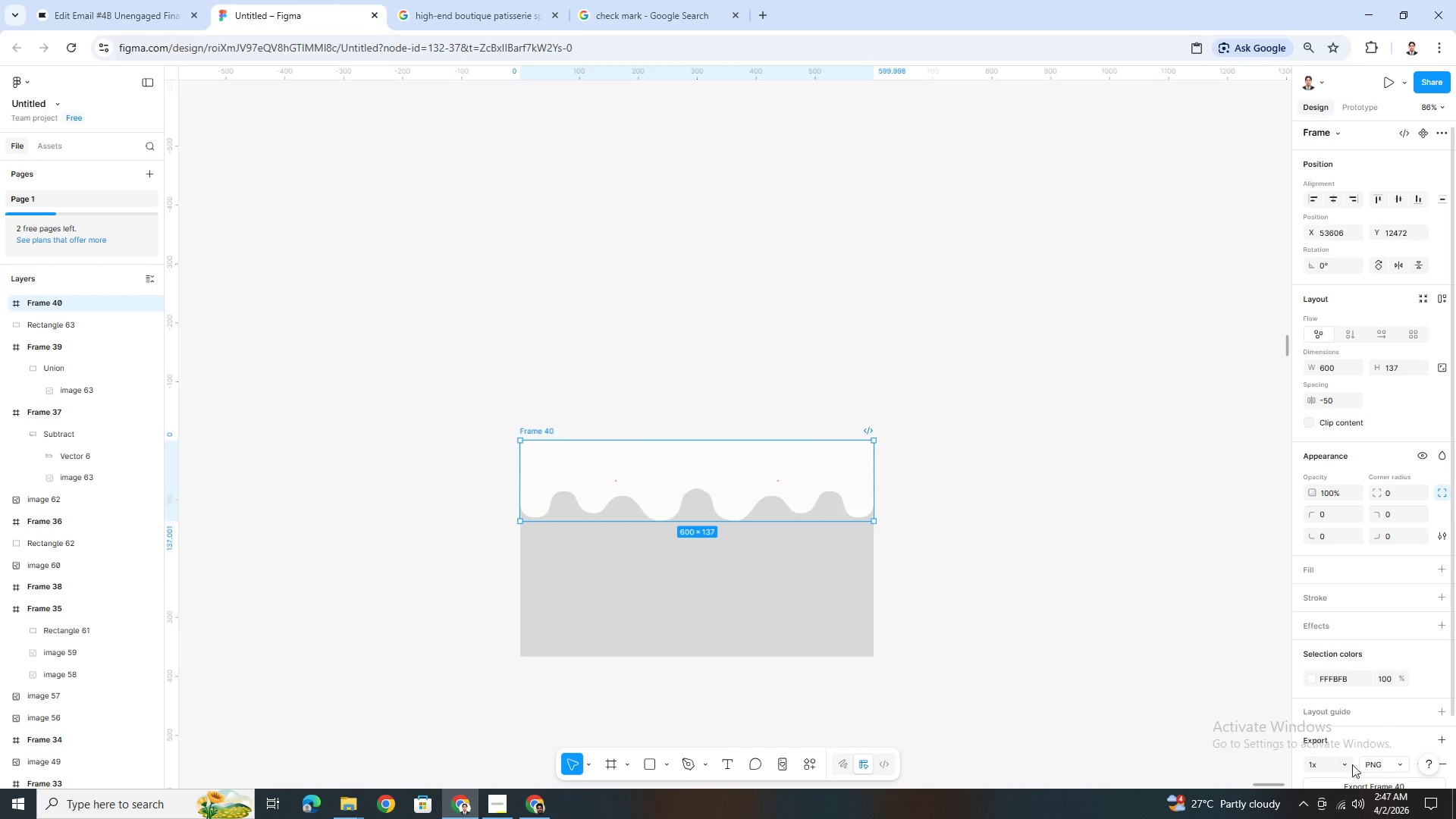 
left_click([1347, 764])
 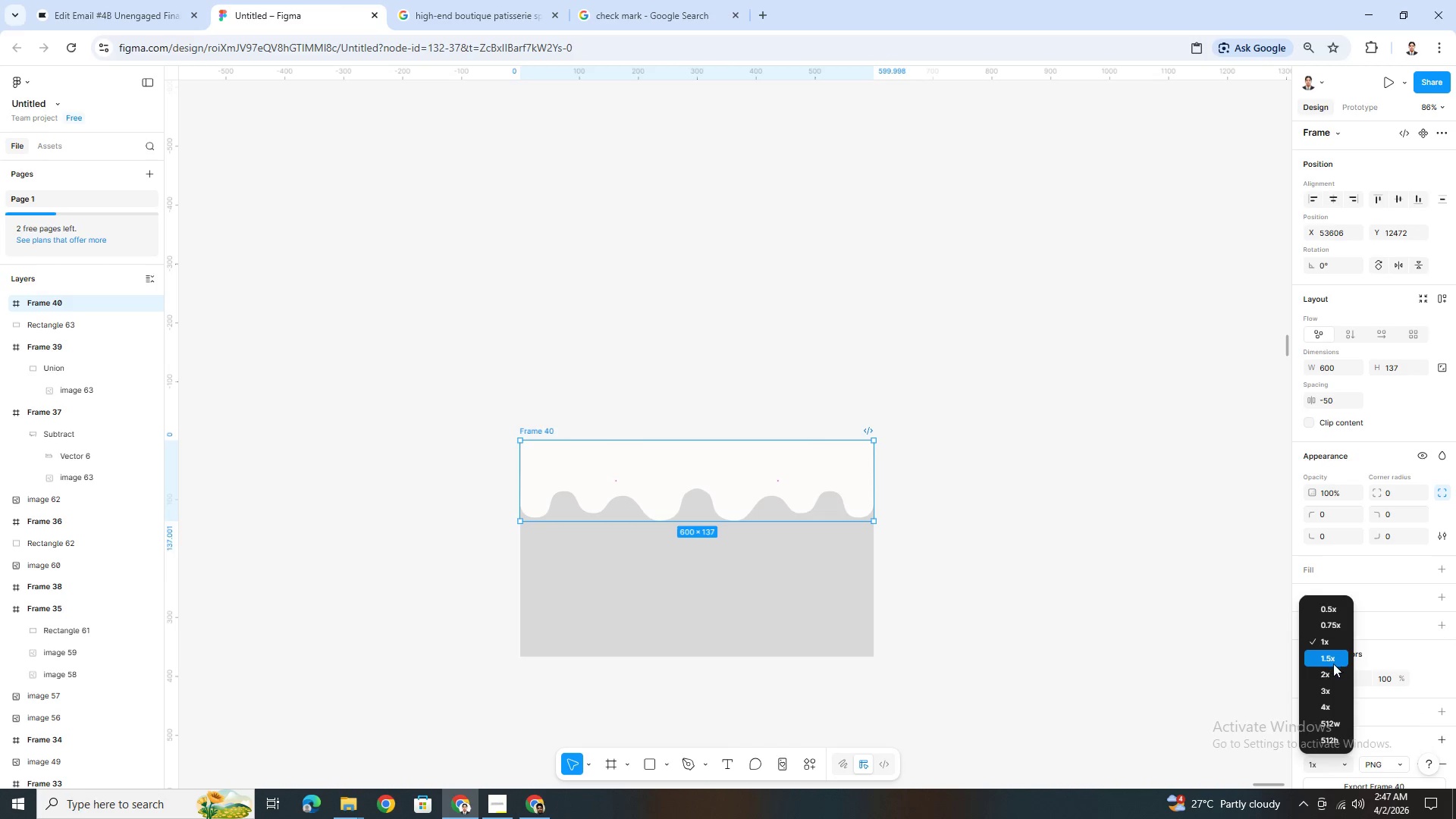 
left_click([1331, 675])
 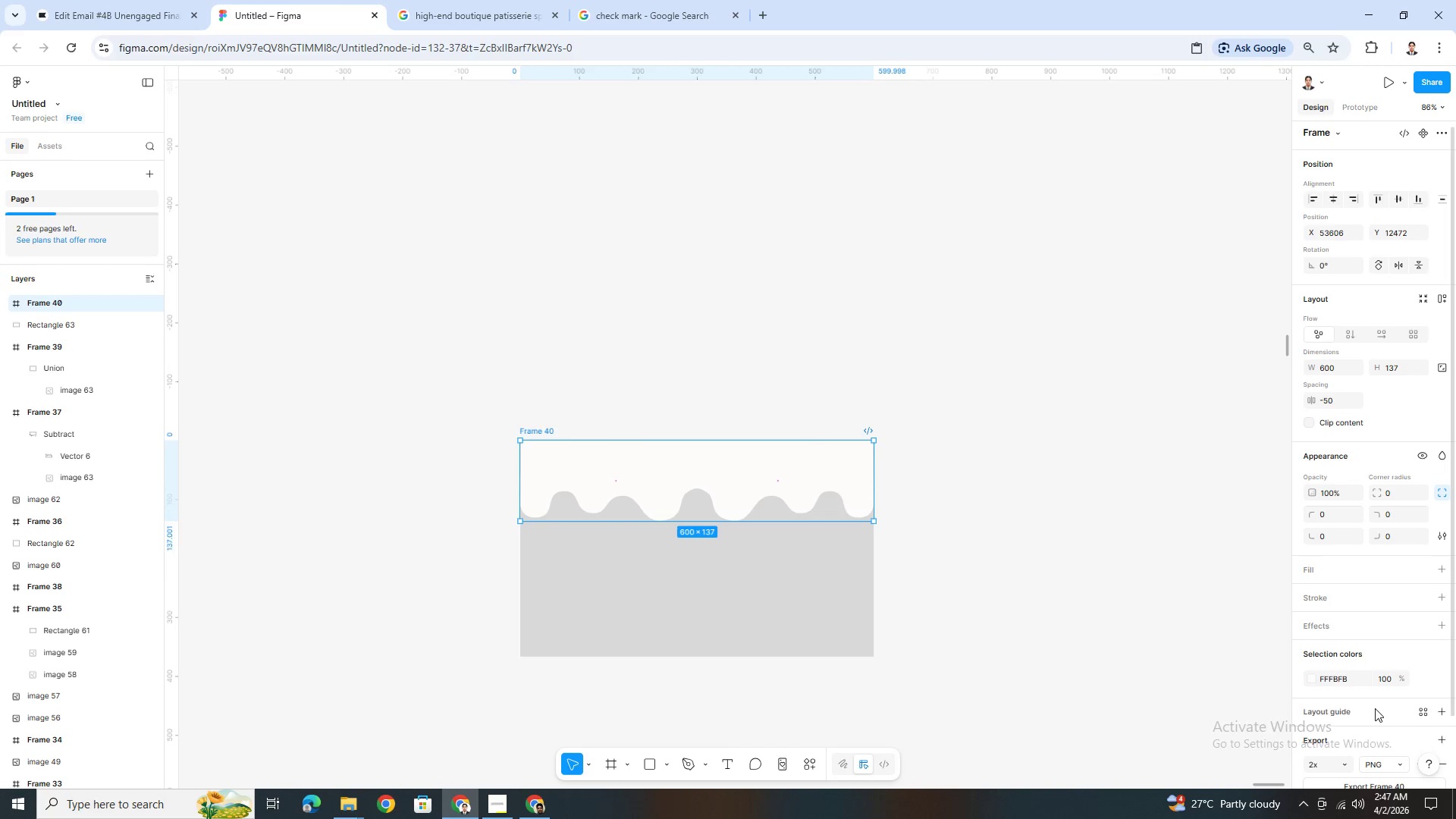 
scroll: coordinate [1375, 708], scroll_direction: down, amount: 3.0
 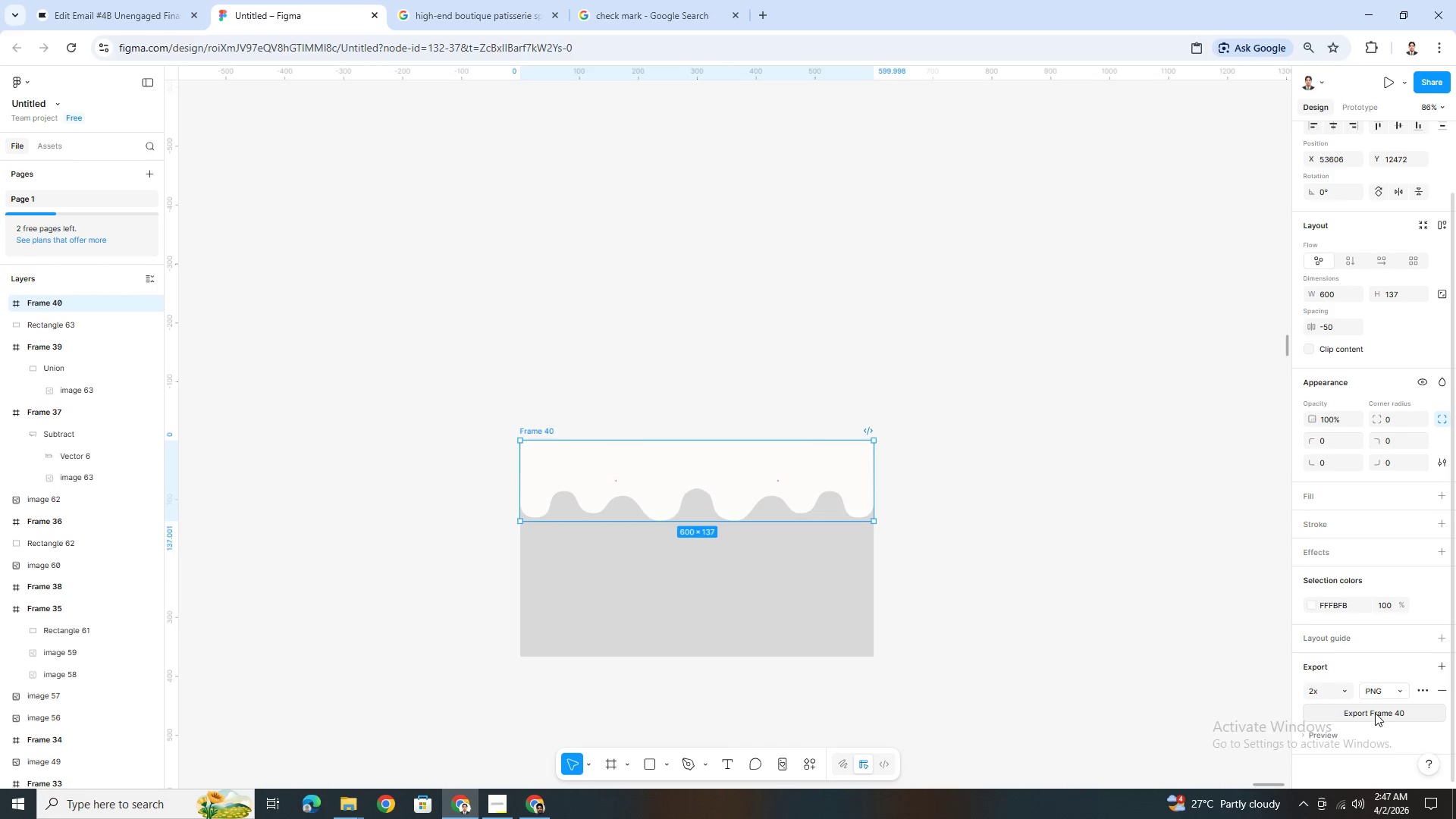 
left_click([1373, 714])
 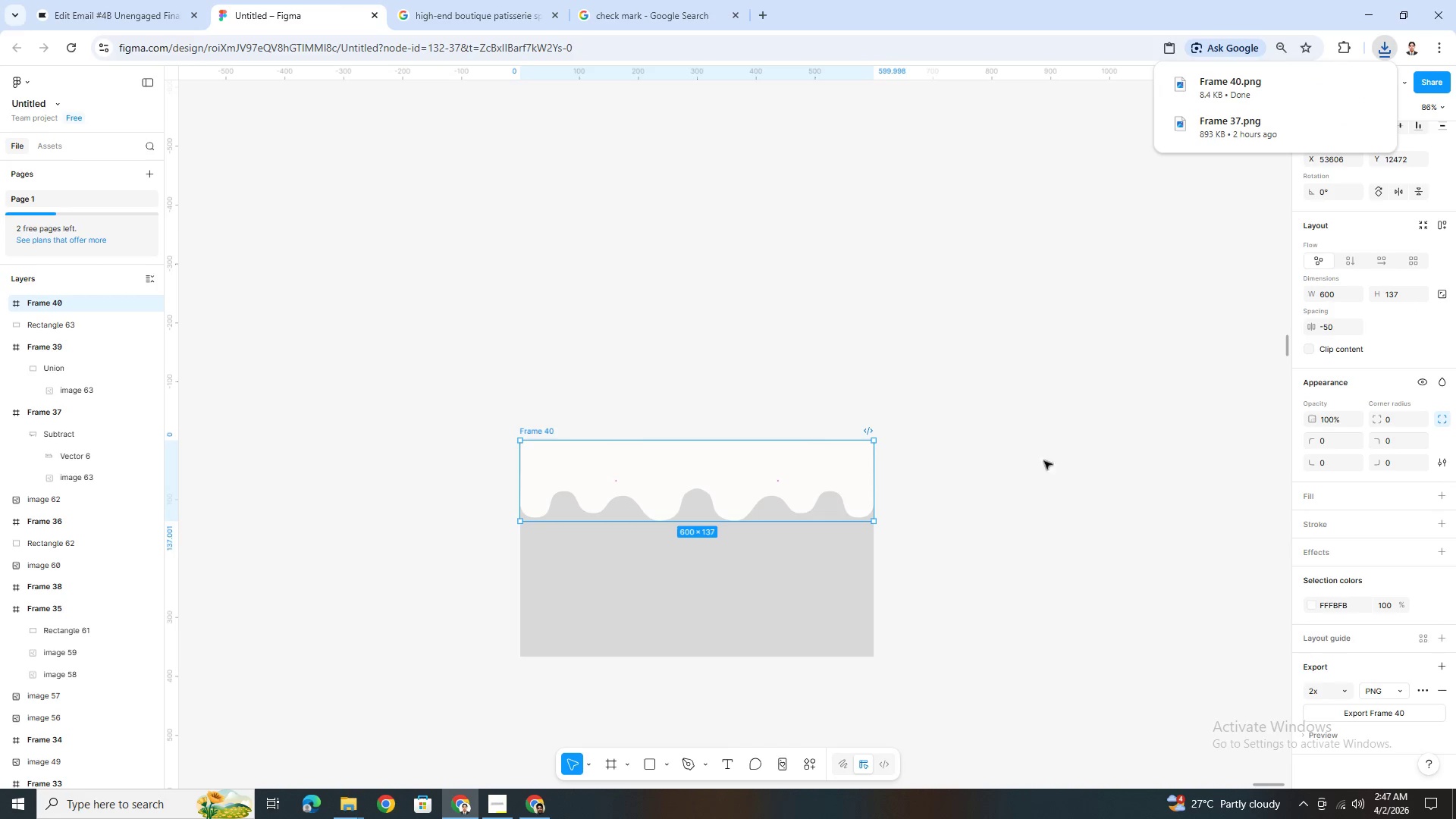 
left_click([98, 21])
 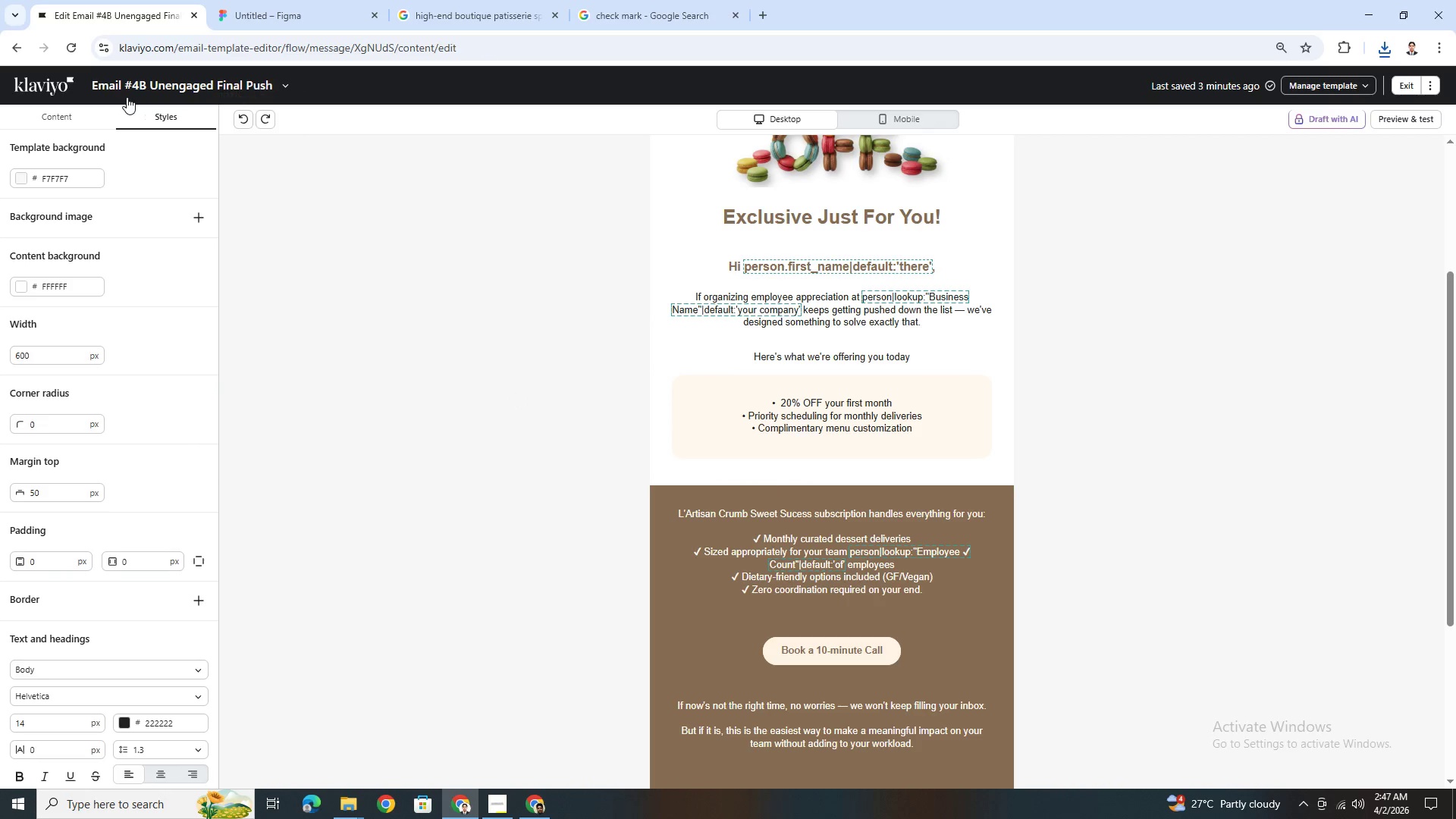 
wait(6.49)
 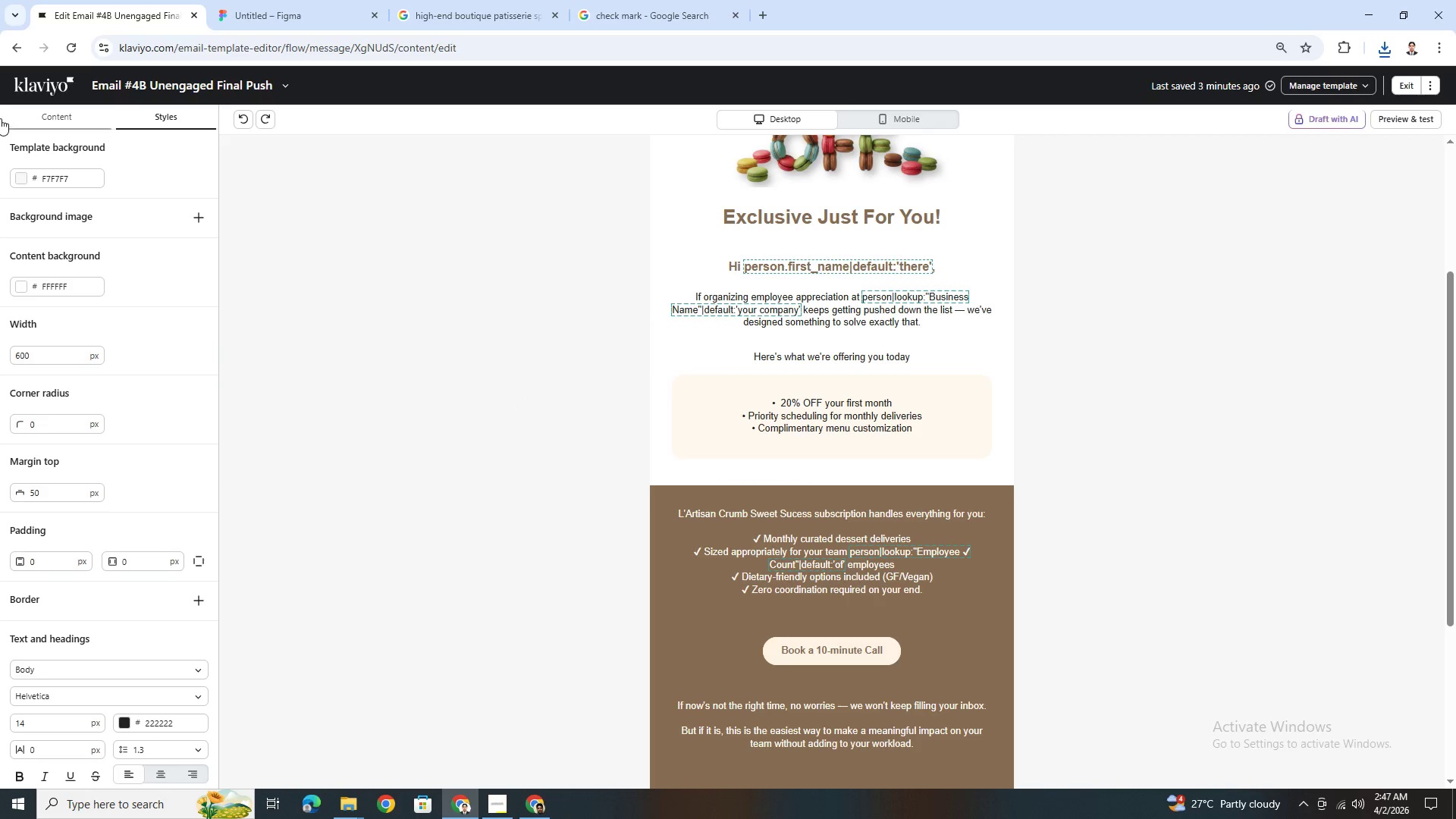 
left_click([48, 124])
 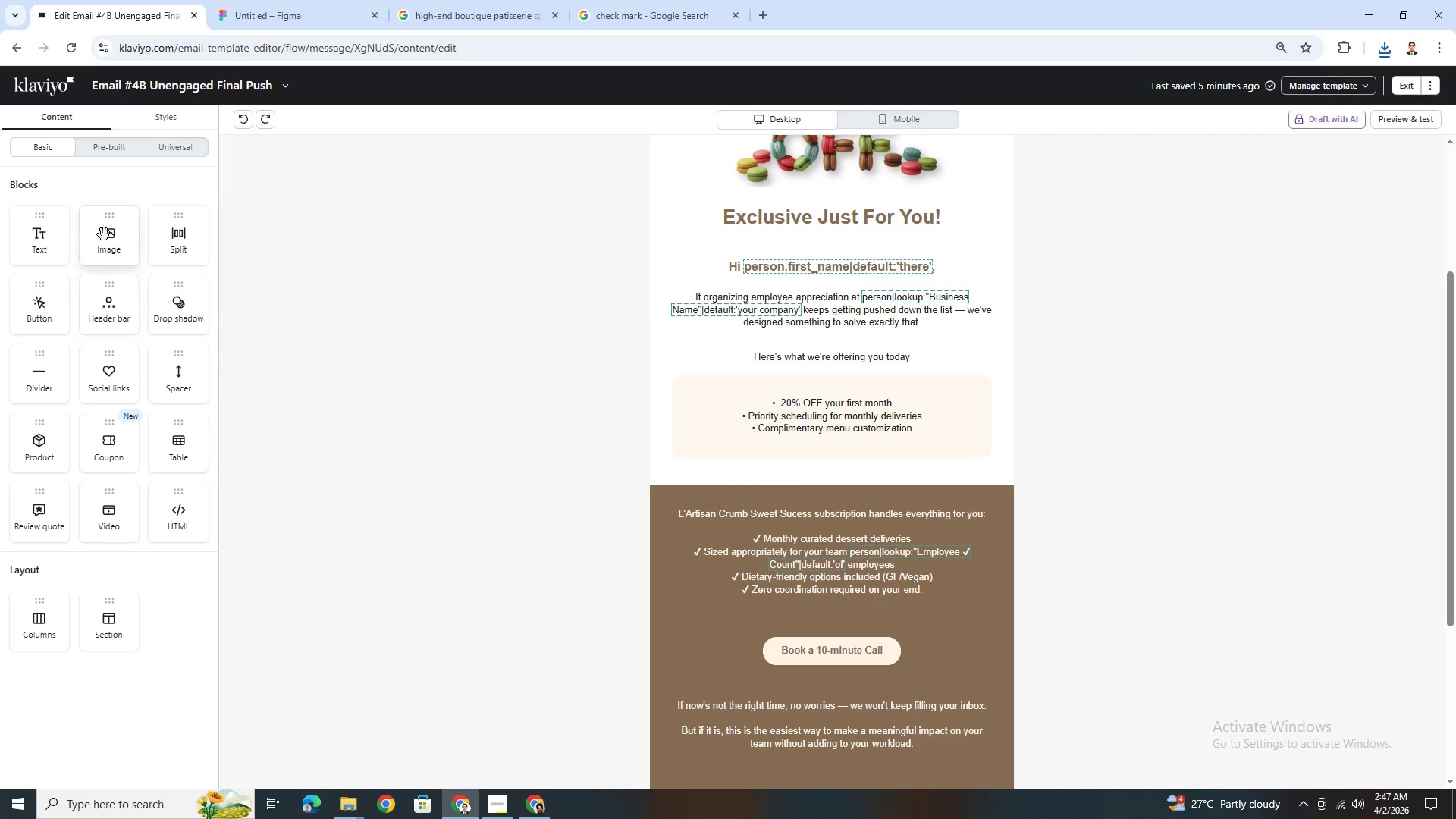 
left_click_drag(start_coordinate=[104, 234], to_coordinate=[124, 250])
 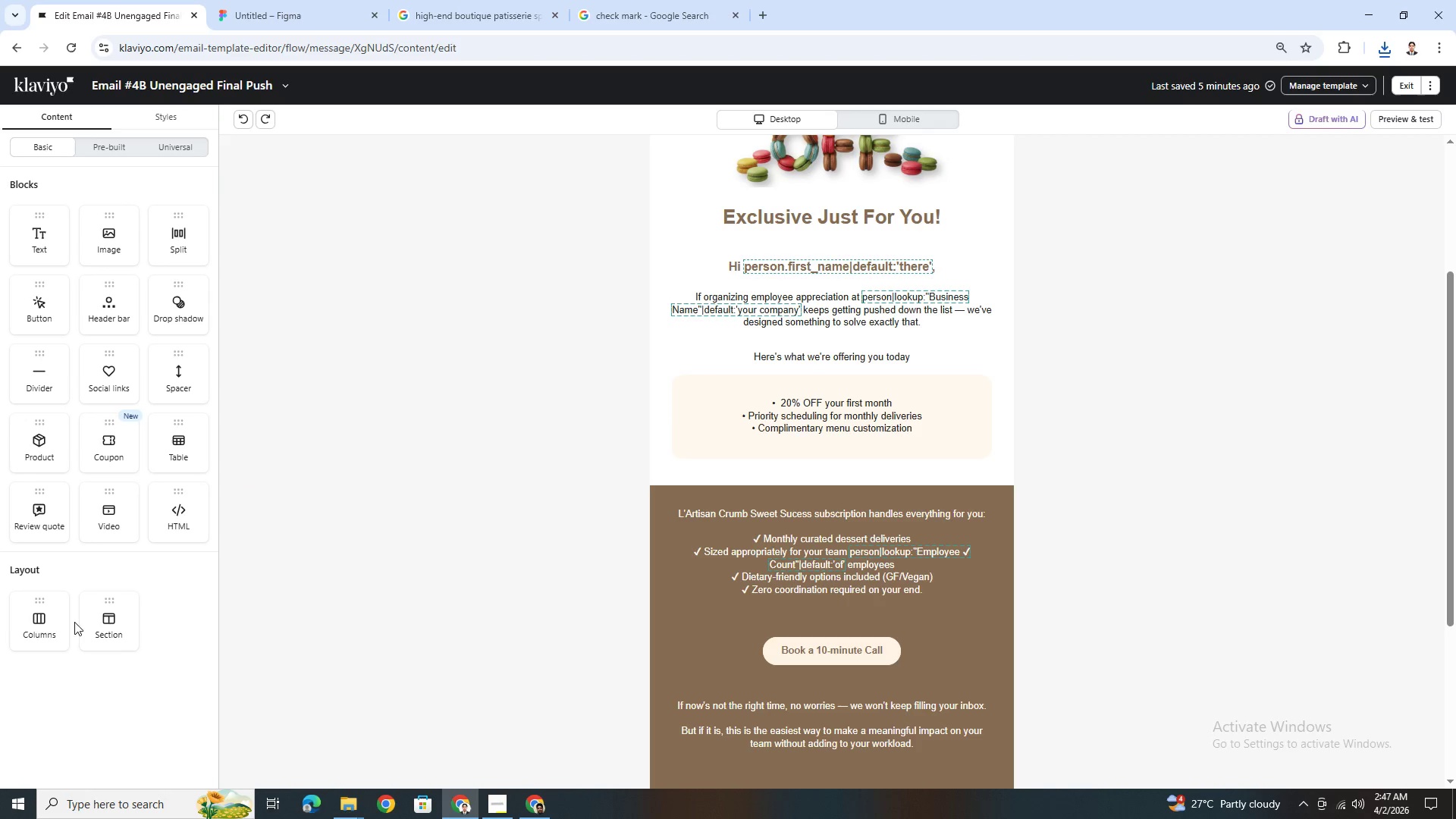 
left_click_drag(start_coordinate=[101, 620], to_coordinate=[698, 480])
 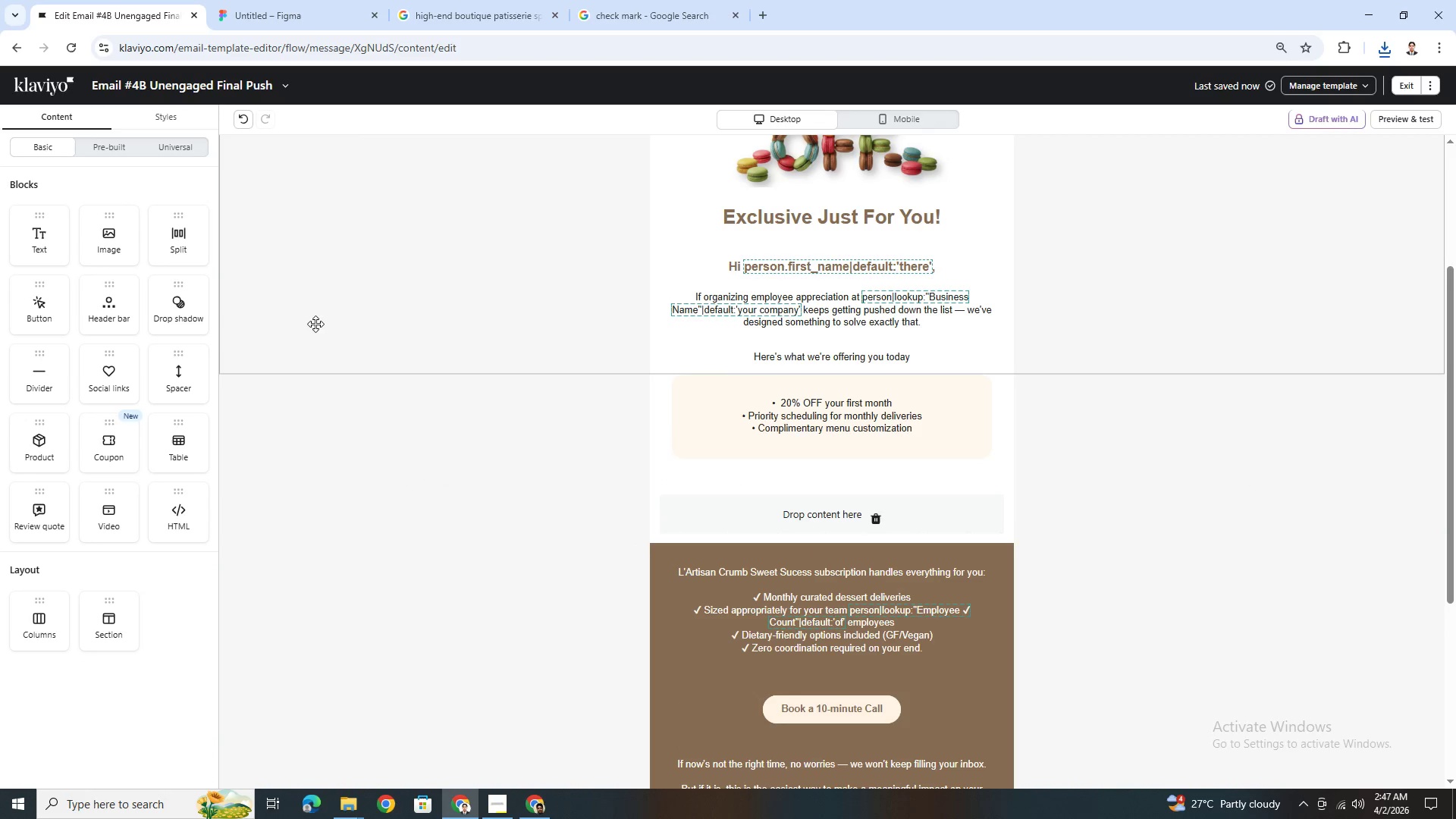 
left_click_drag(start_coordinate=[127, 252], to_coordinate=[810, 519])
 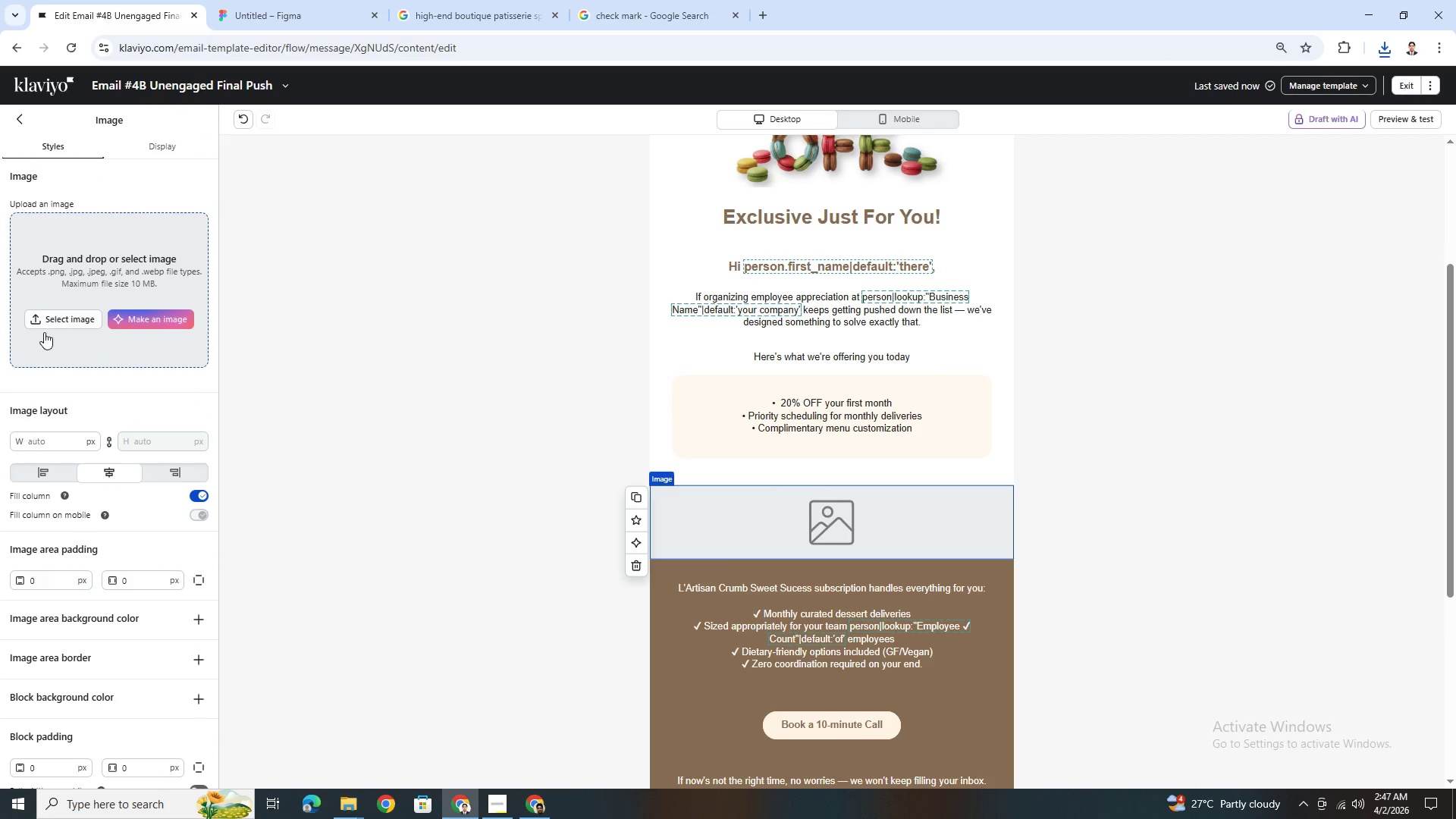 
left_click([57, 324])
 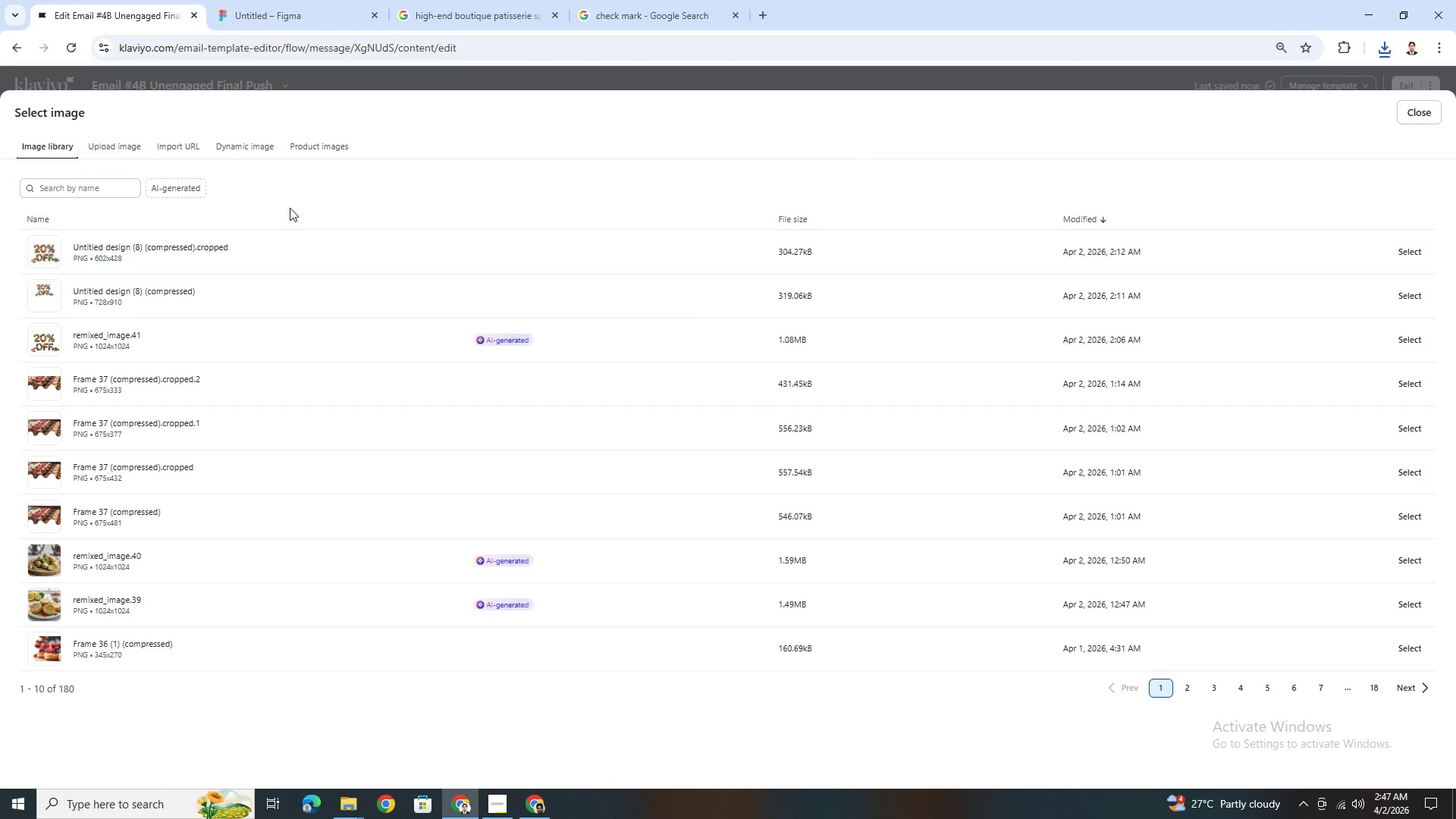 
left_click([132, 151])
 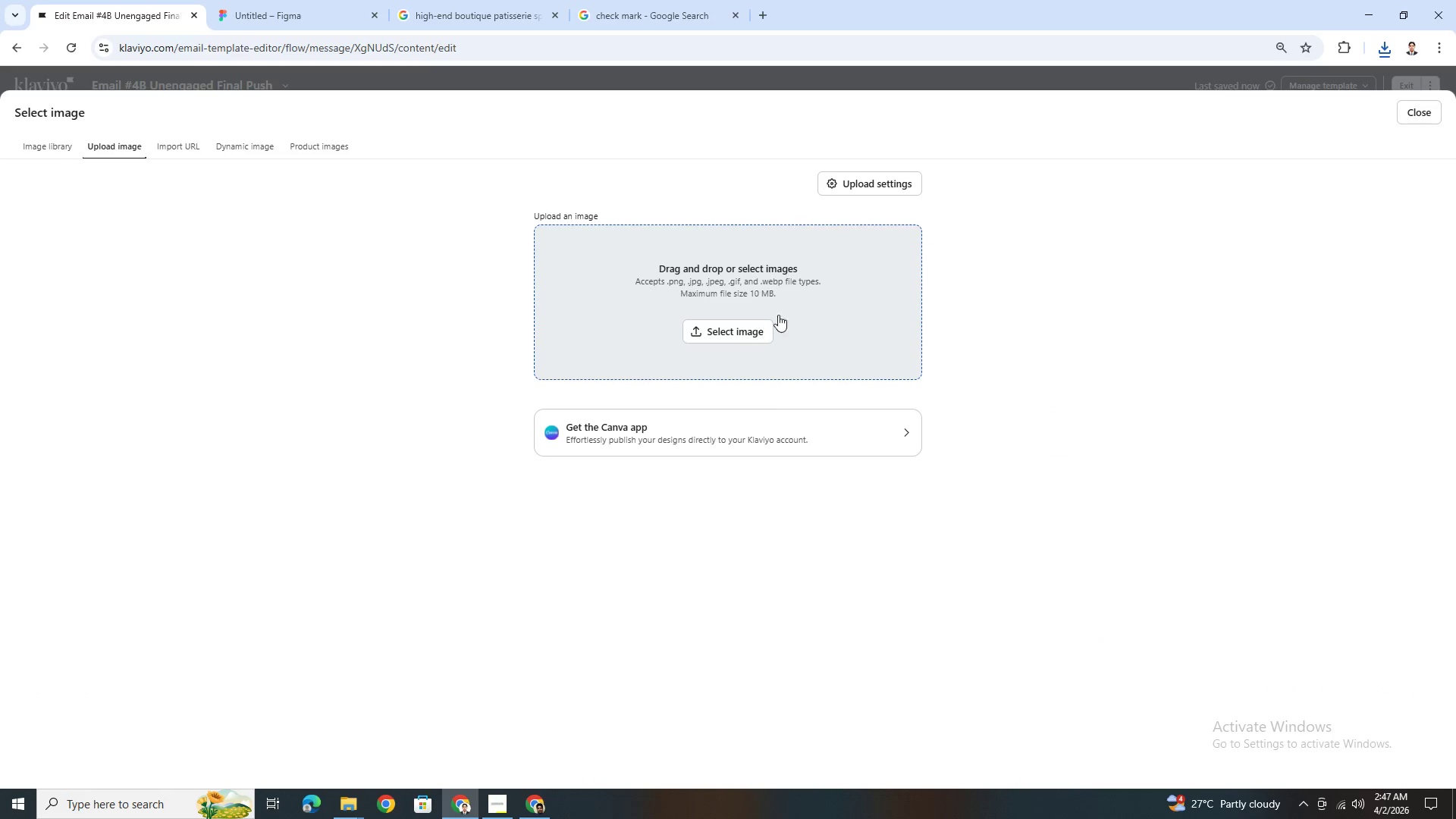 
left_click([726, 323])
 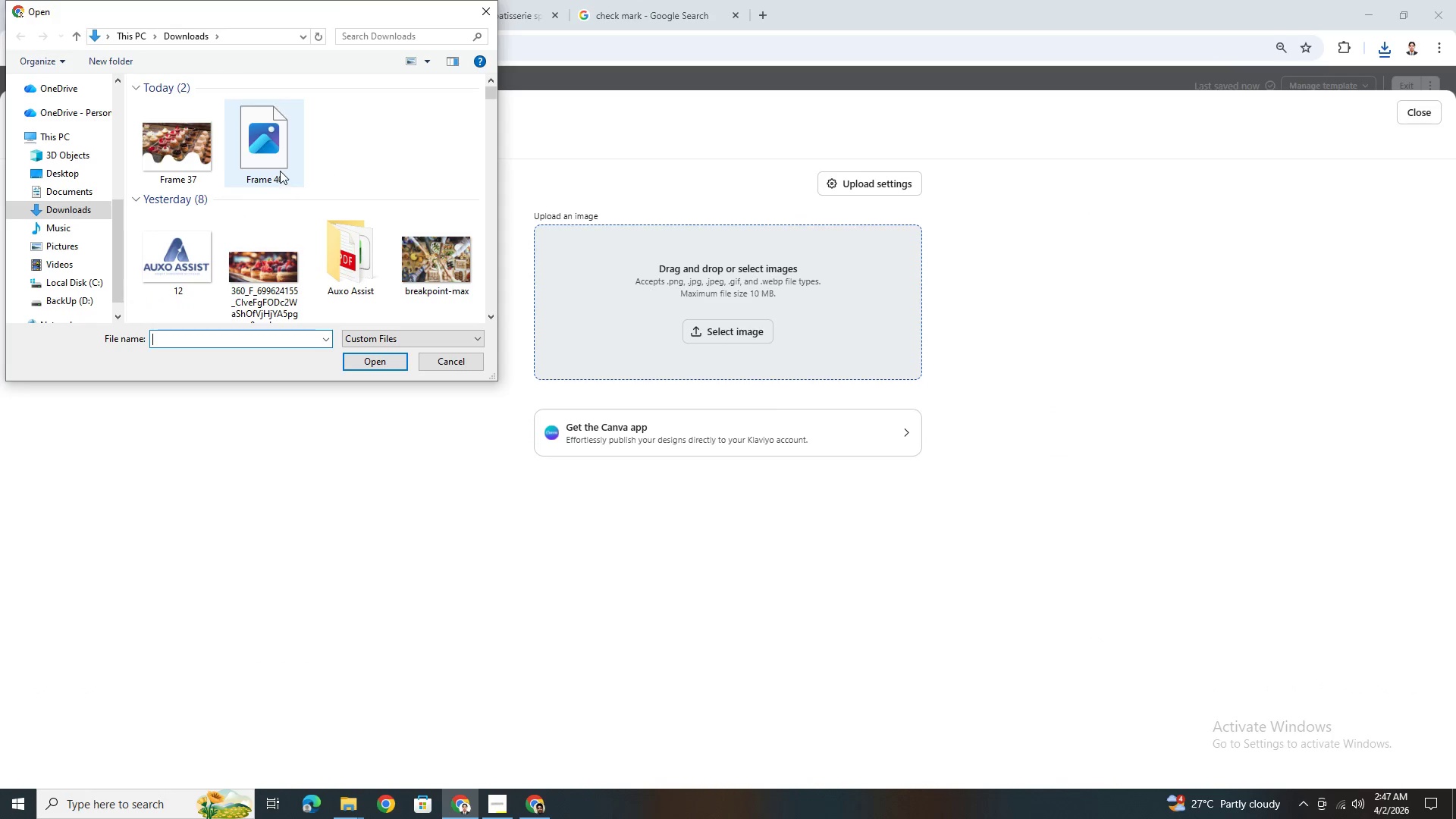 
left_click([280, 149])
 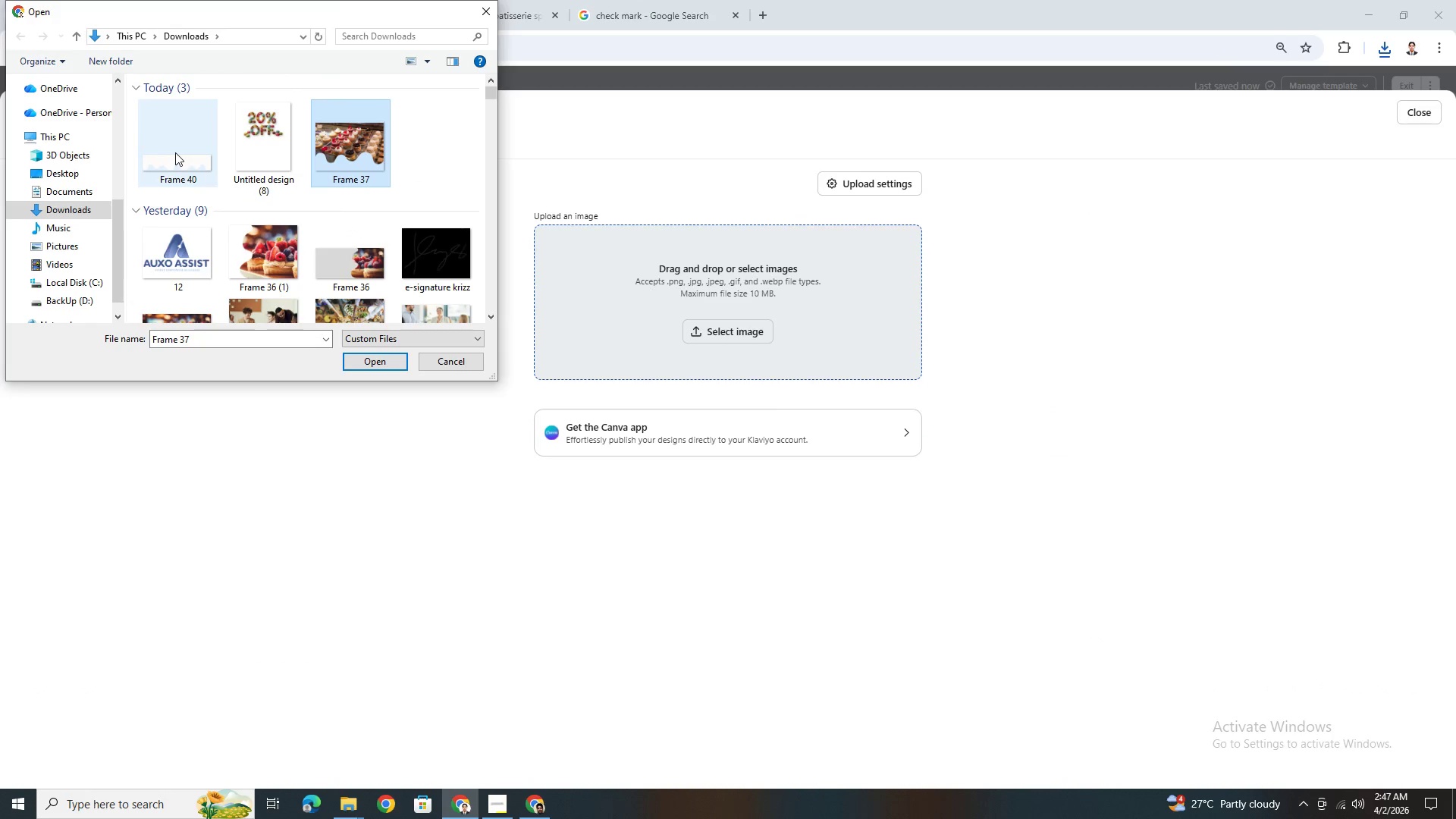 
double_click([175, 152])
 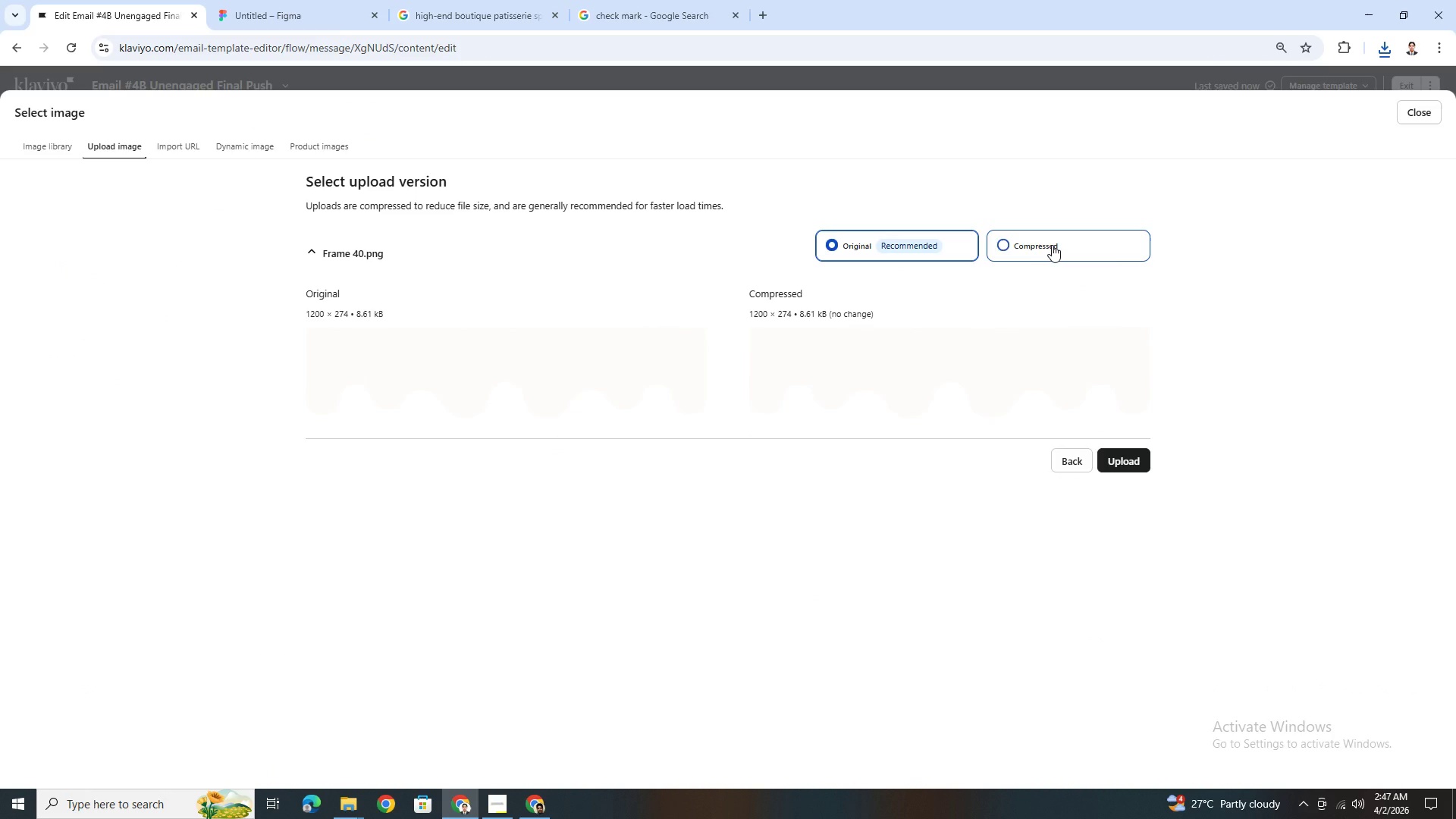 
left_click([1052, 245])
 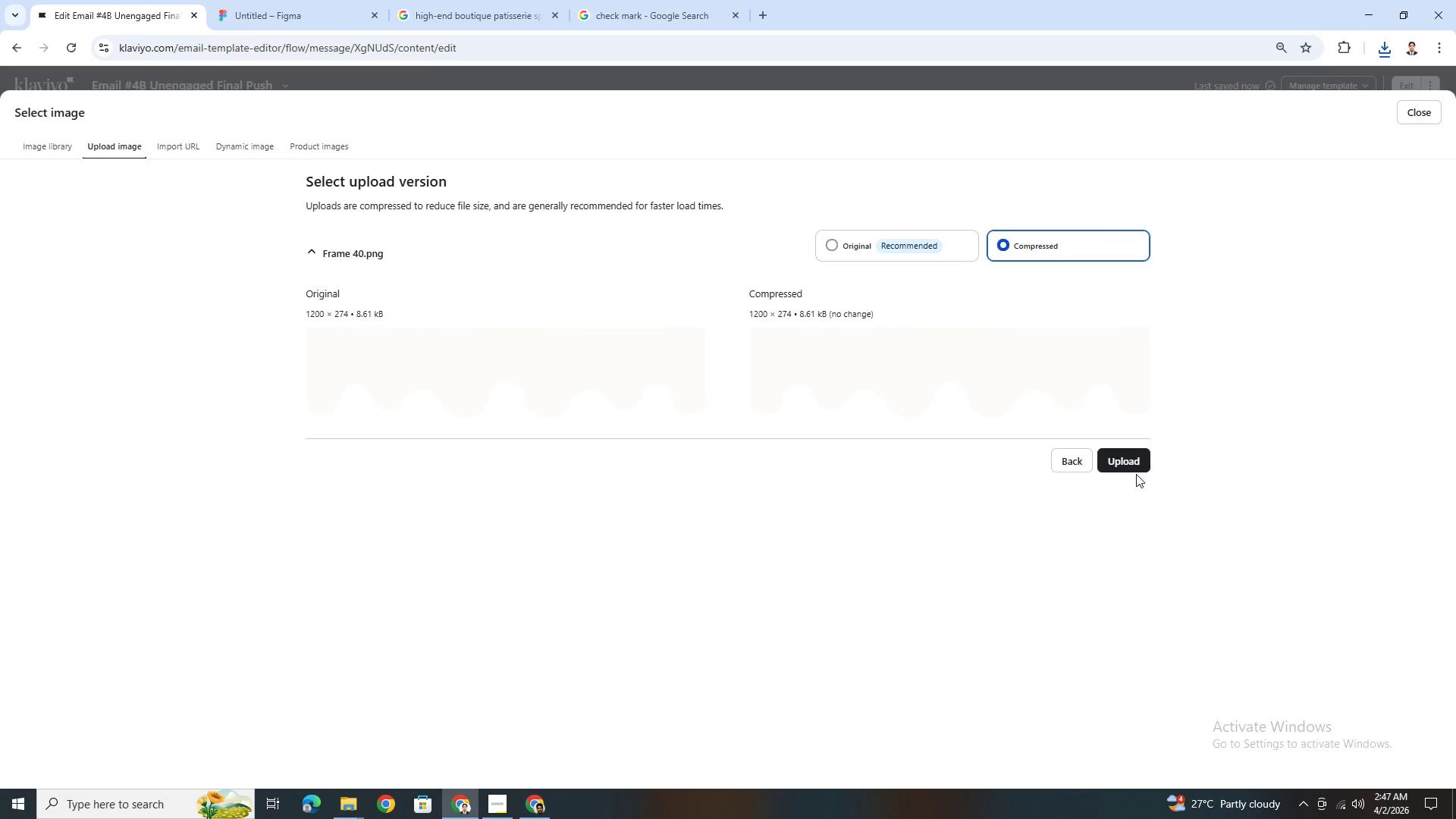 
left_click([1134, 456])
 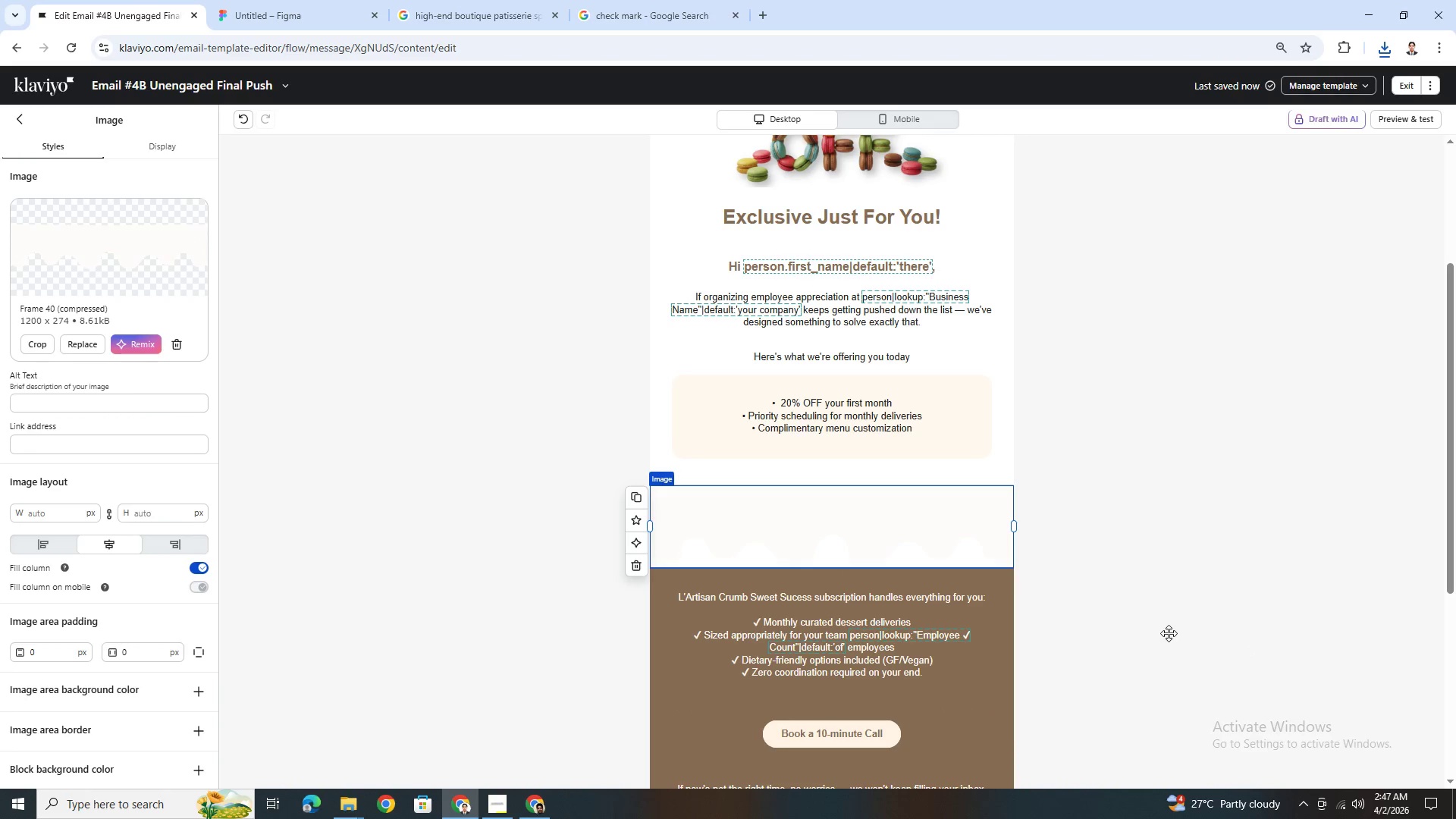 
left_click([1174, 620])
 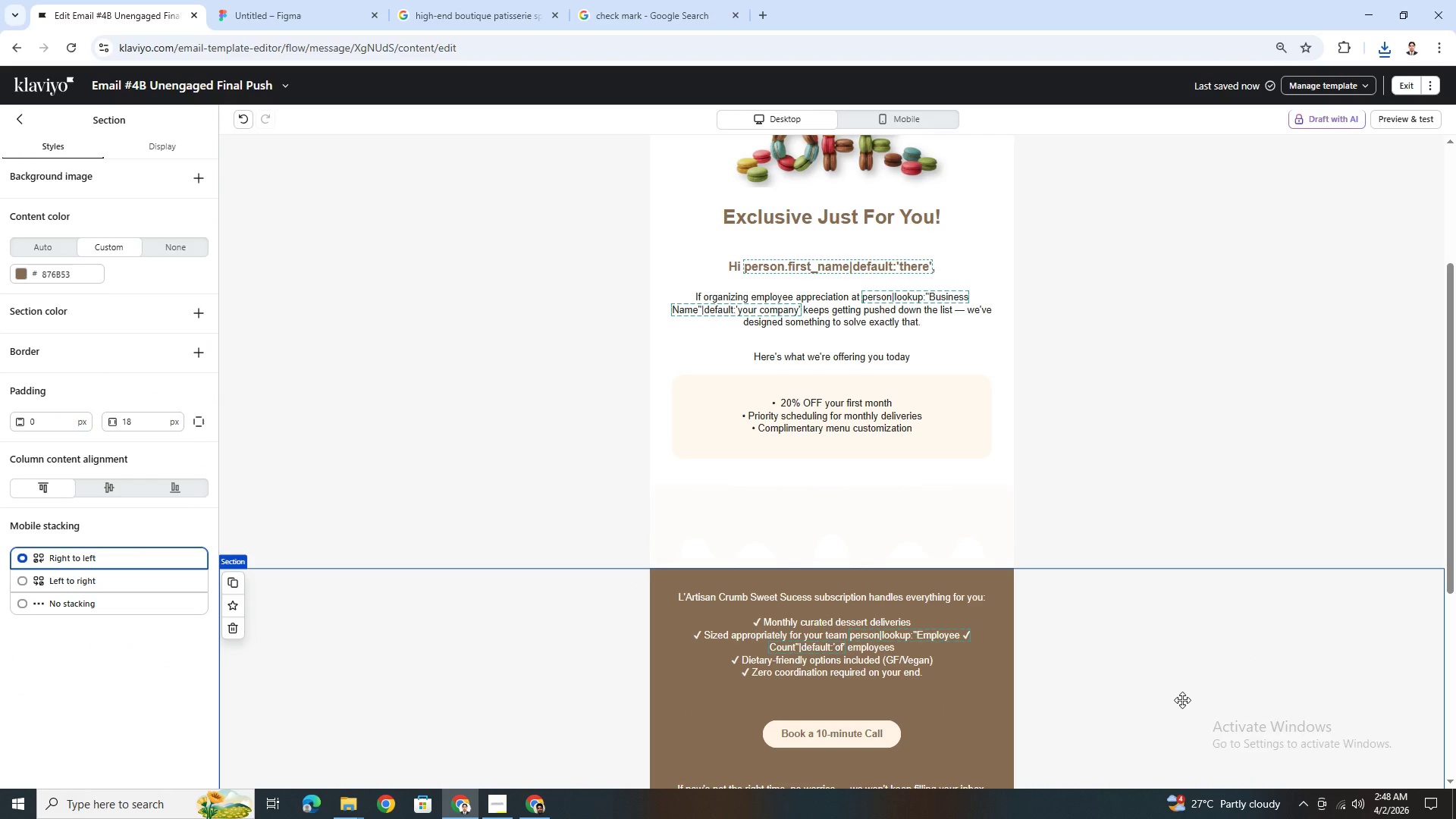 
left_click([909, 501])
 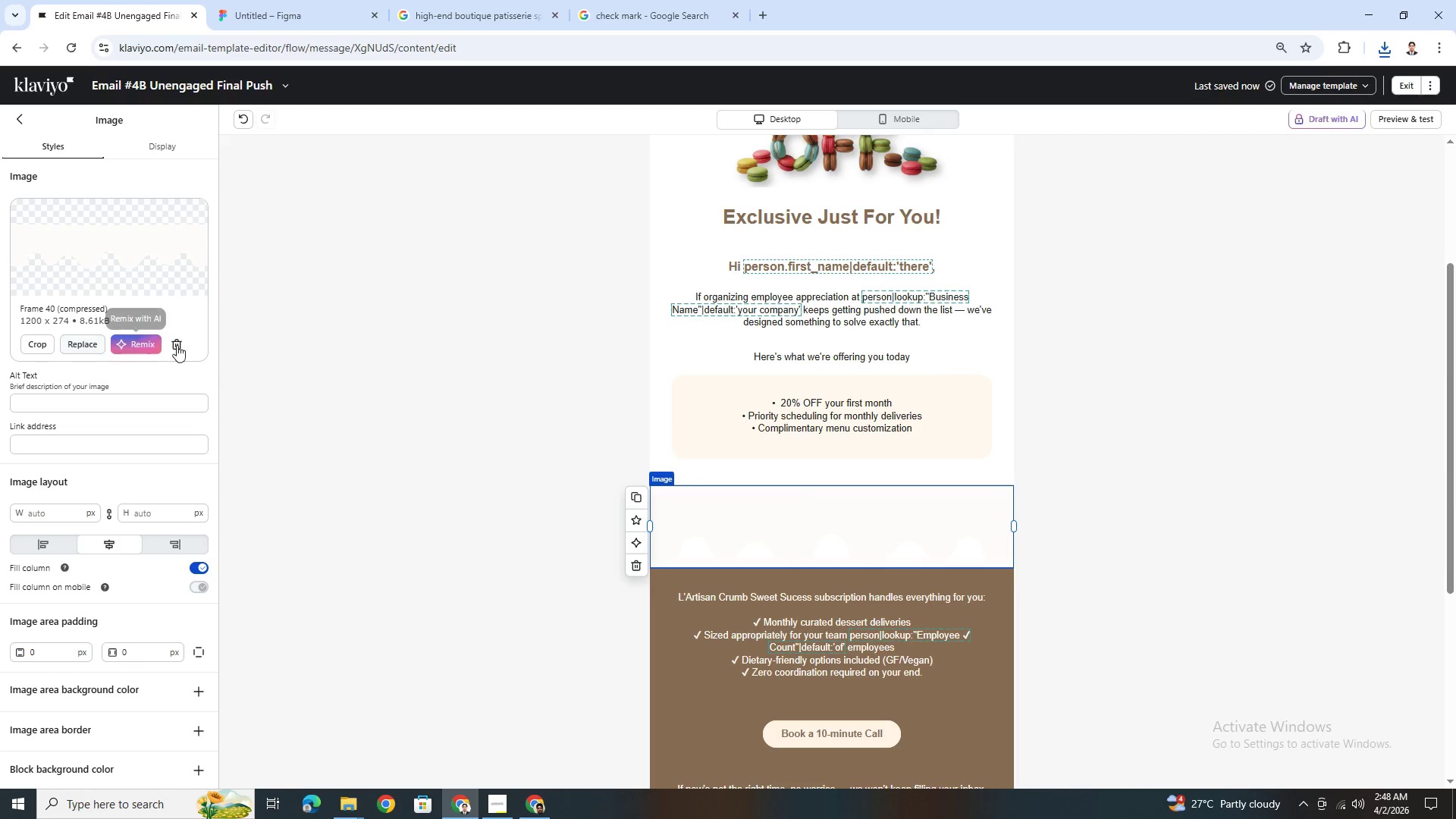 
wait(5.27)
 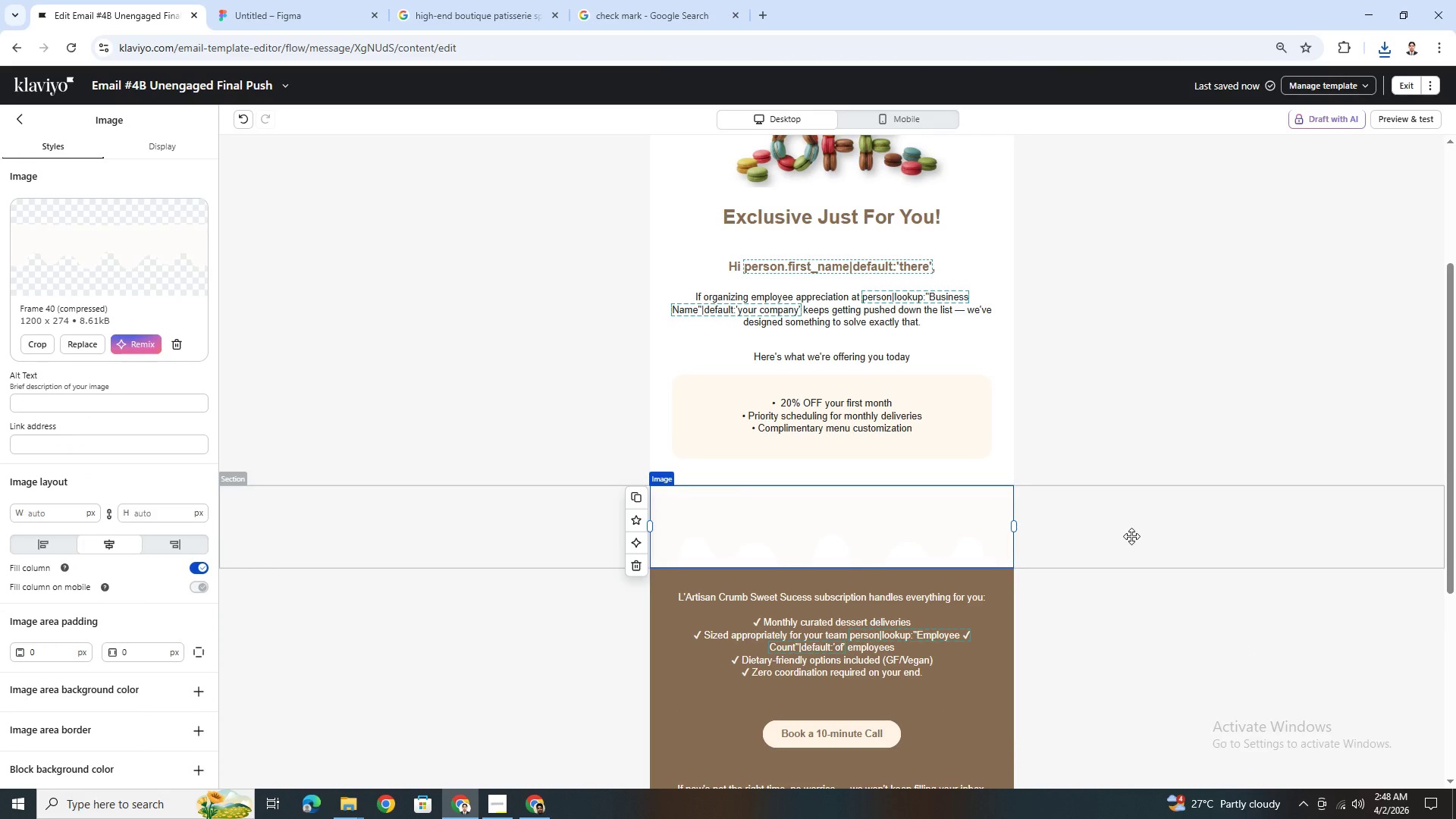 
left_click([179, 340])
 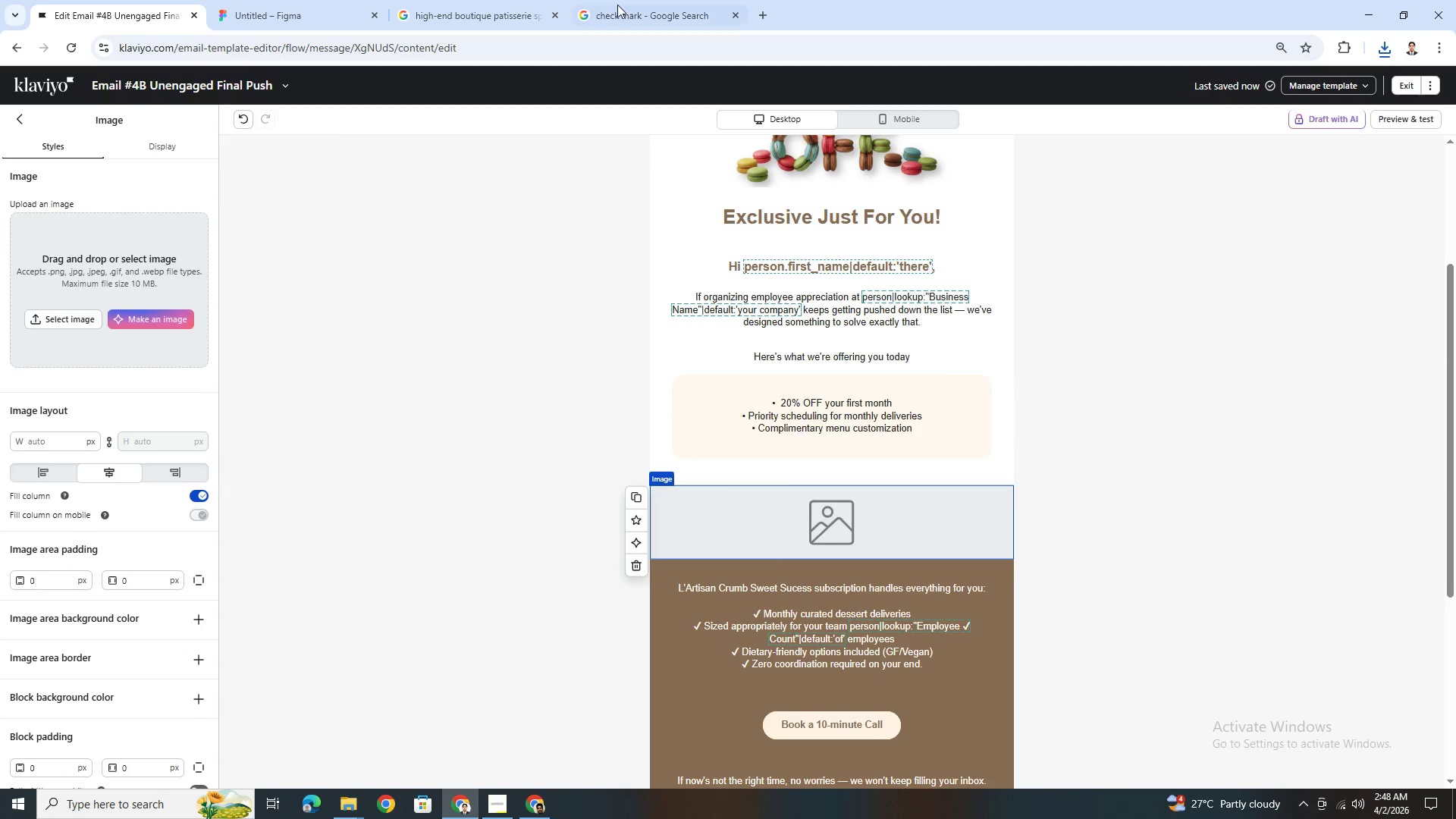 
left_click([659, 0])
 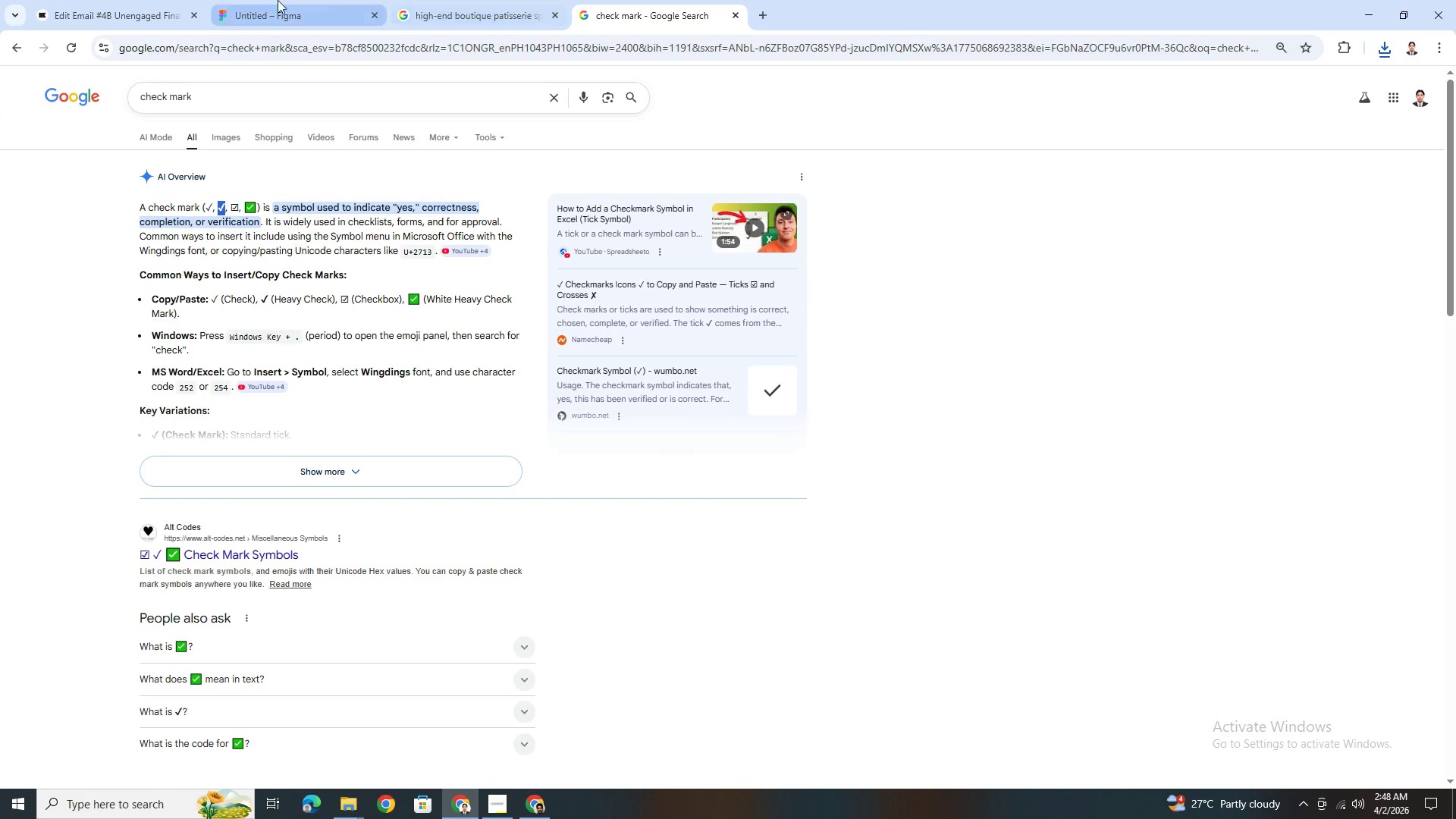 
left_click([174, 0])
 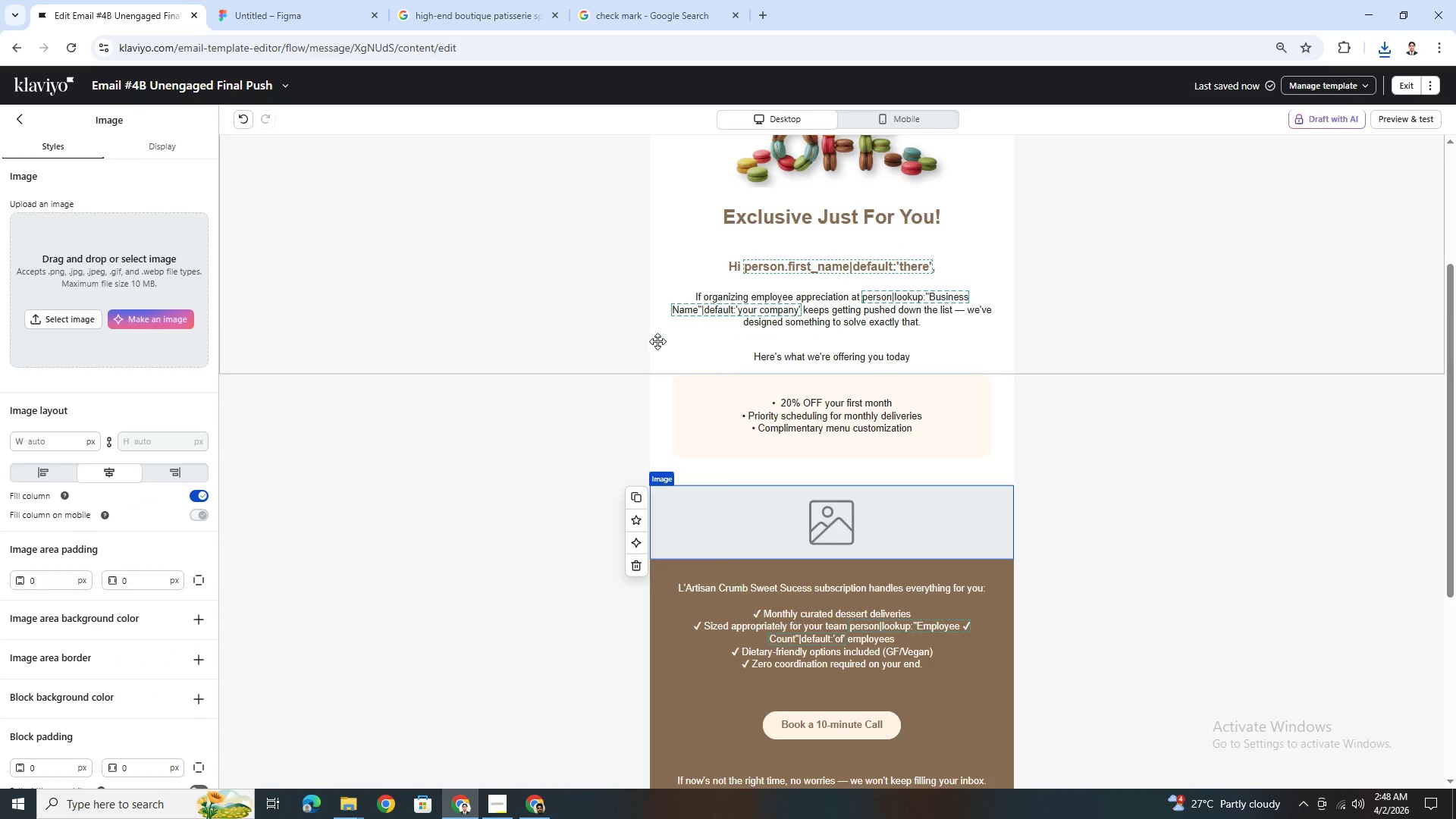 
left_click([656, 343])
 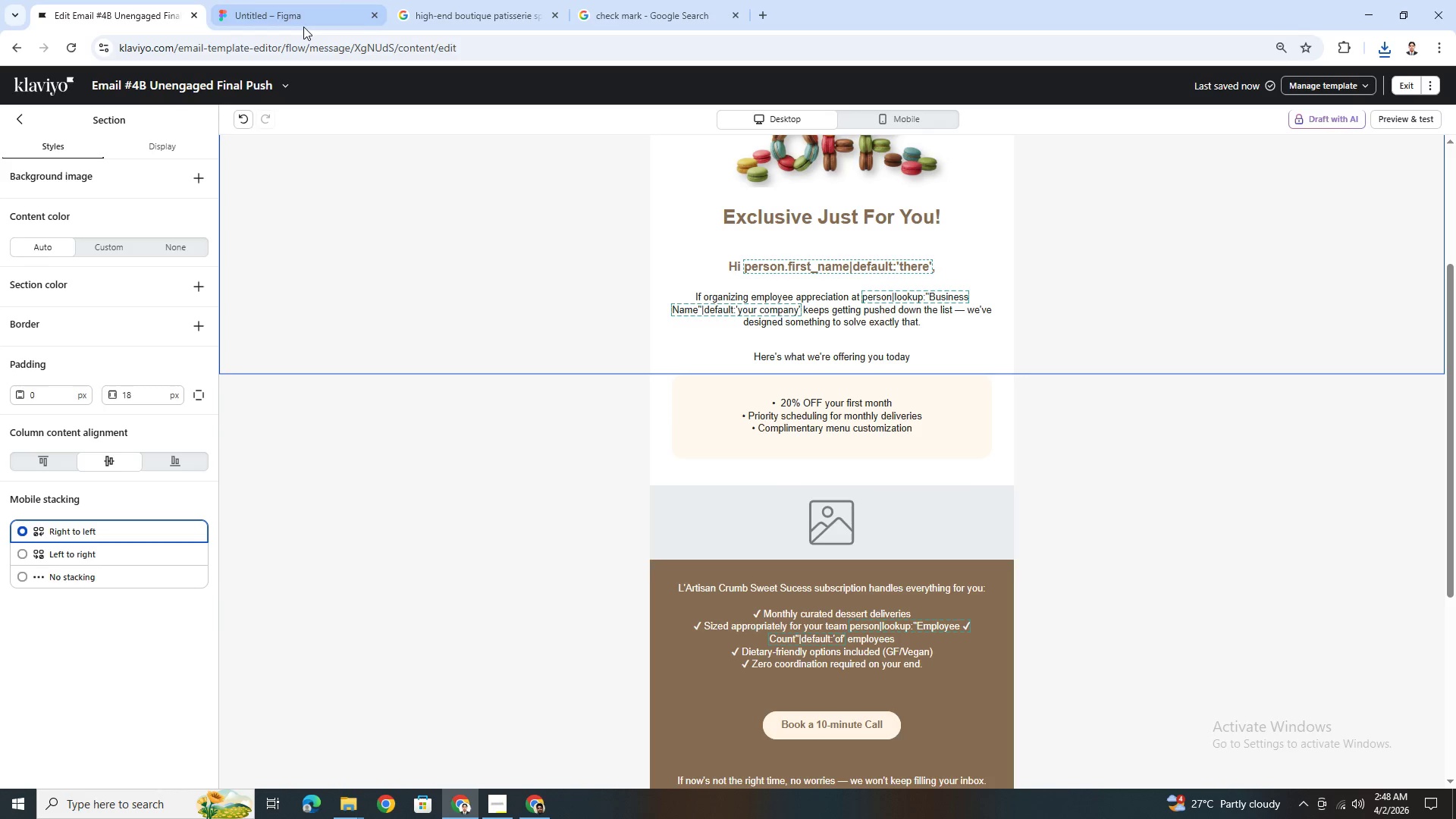 
left_click([316, 5])
 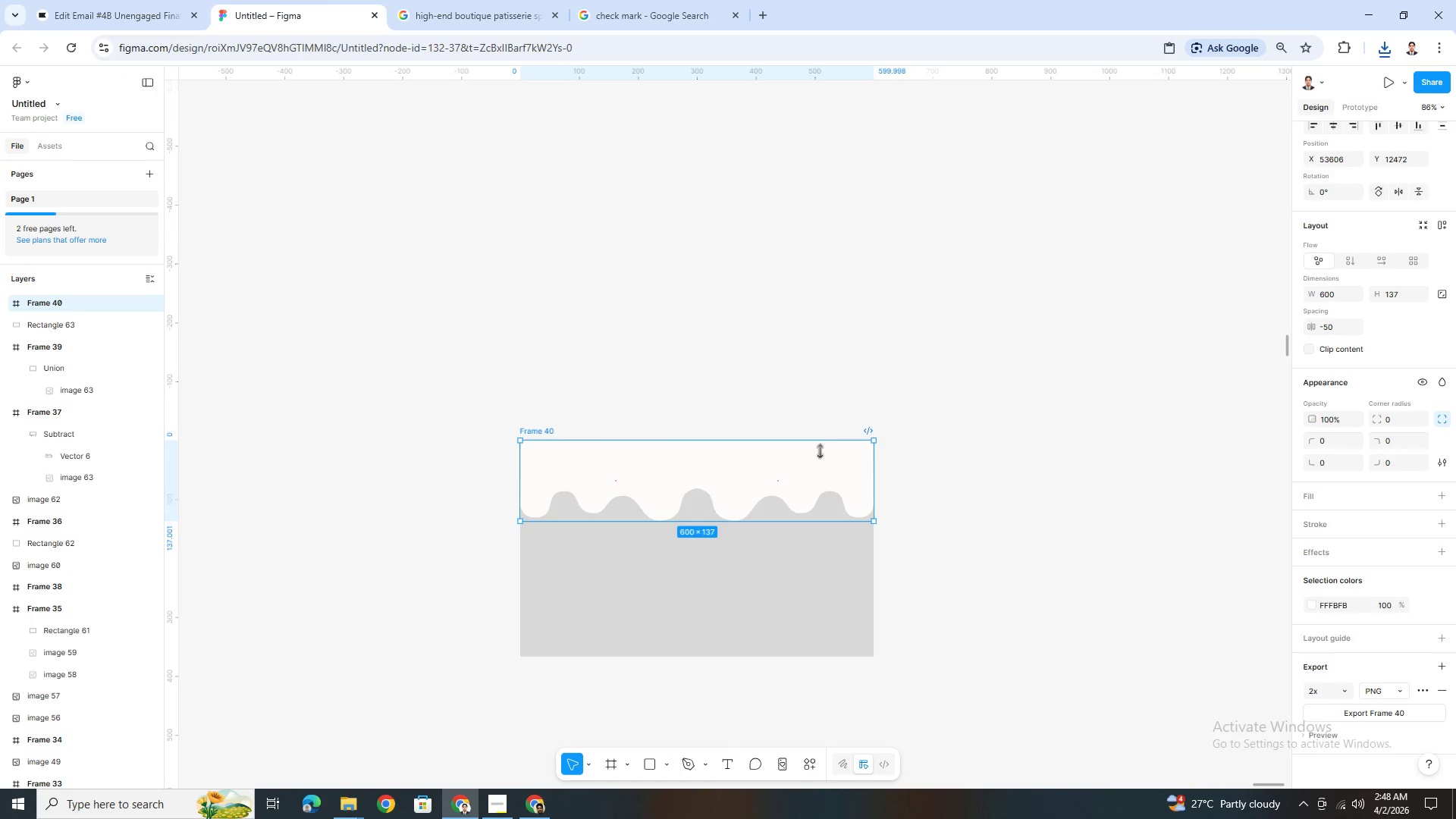 
left_click([817, 459])
 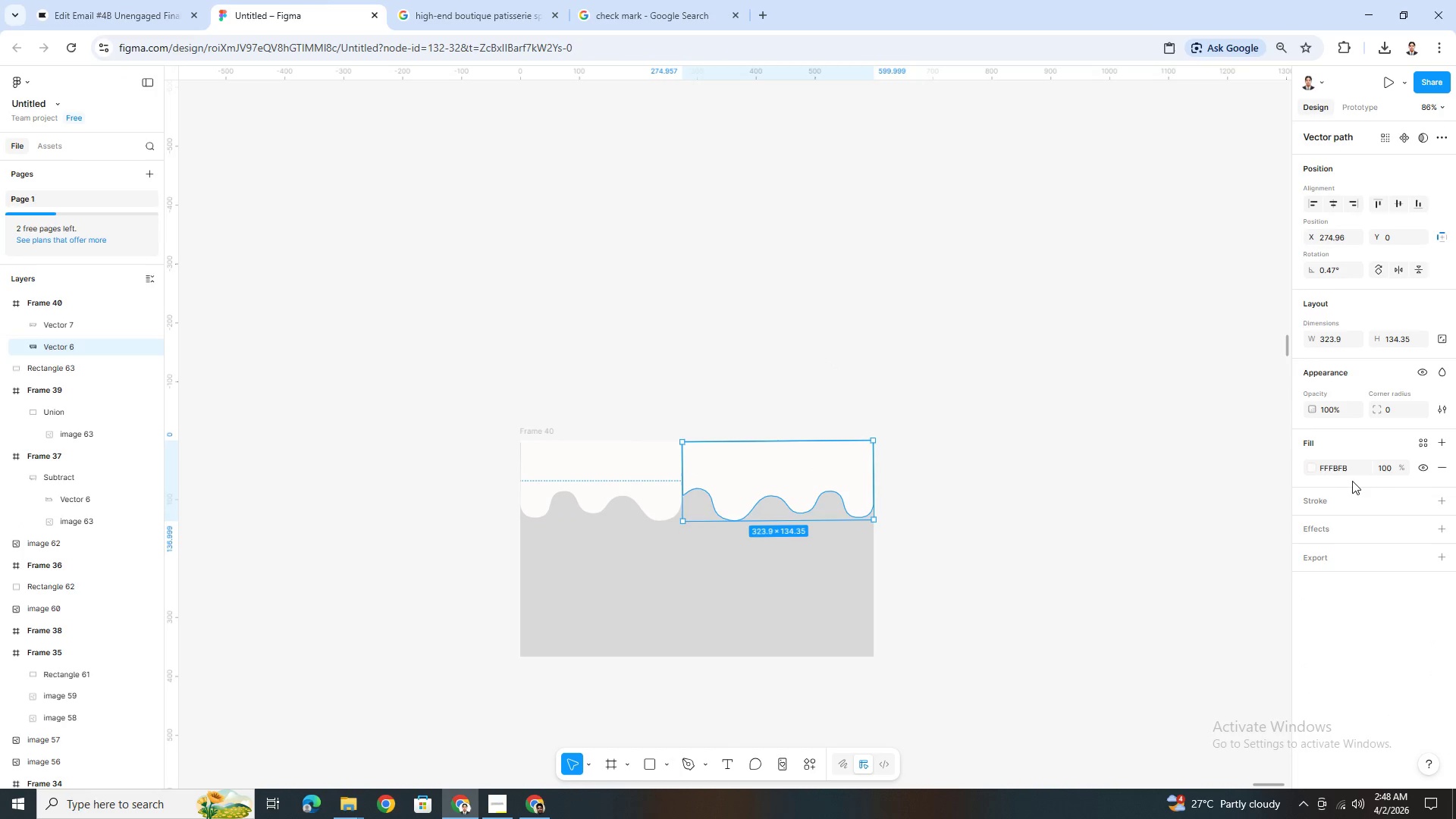 
double_click([1337, 463])
 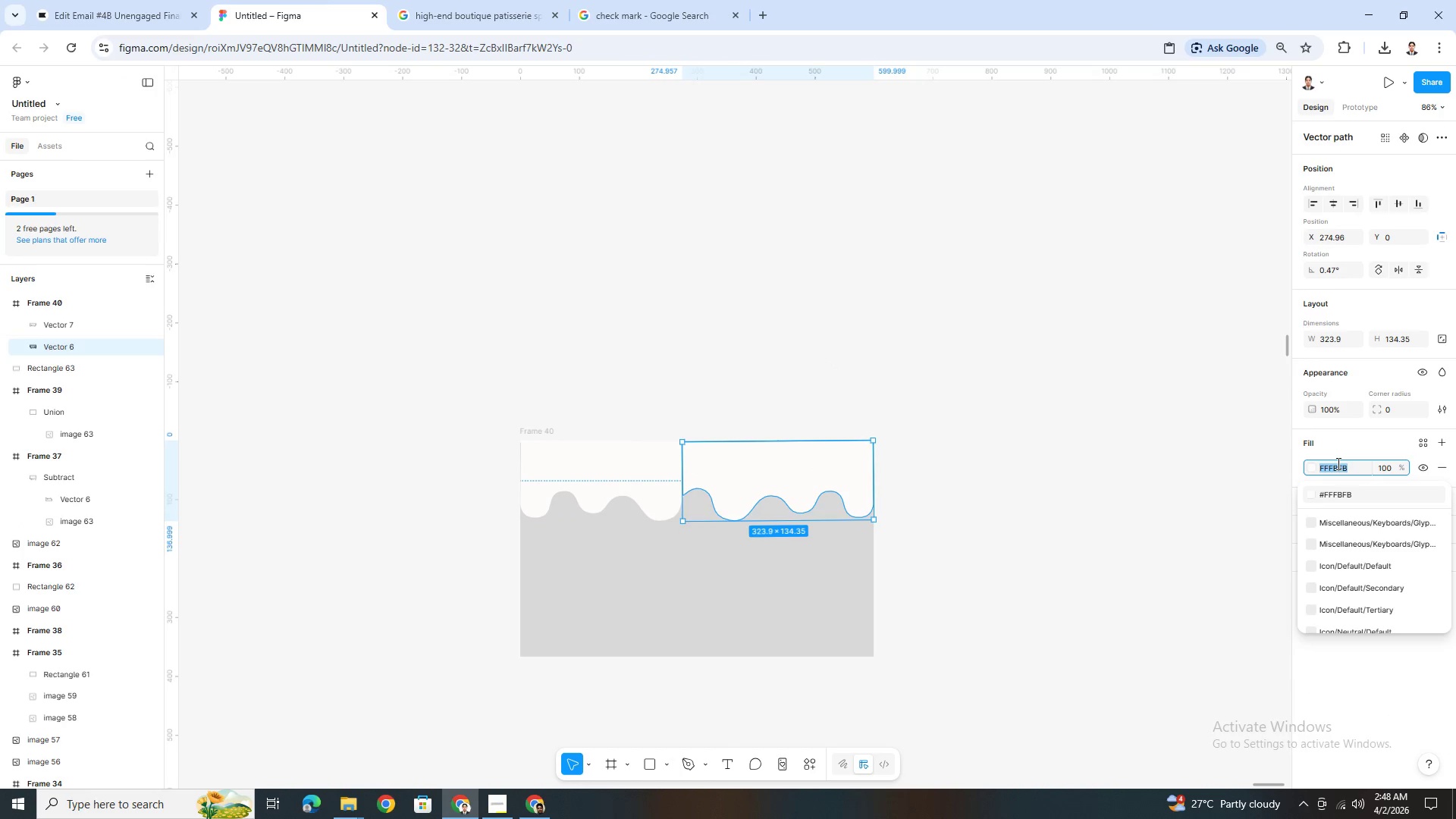 
type(fff)
 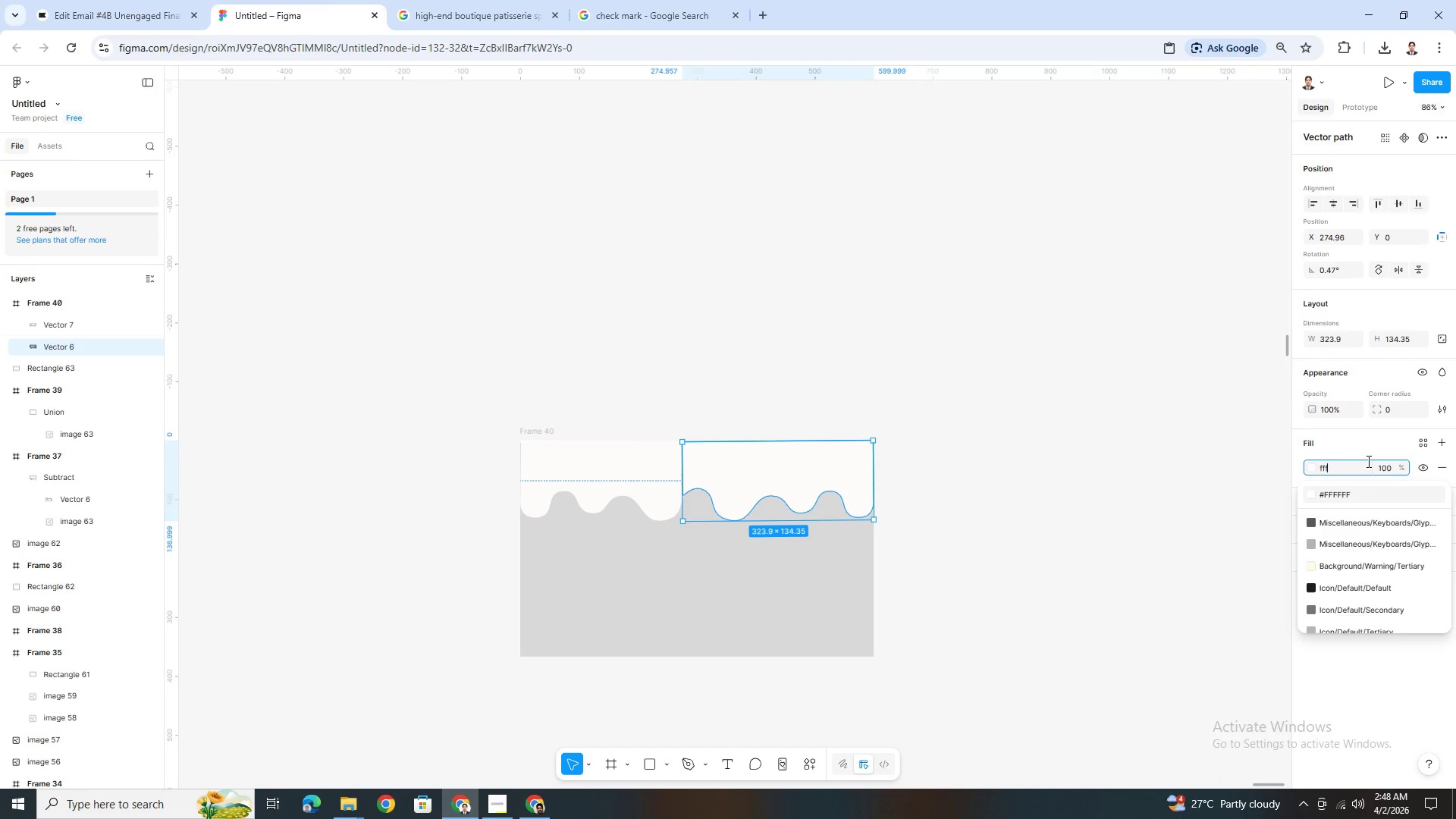 
type(fff)
 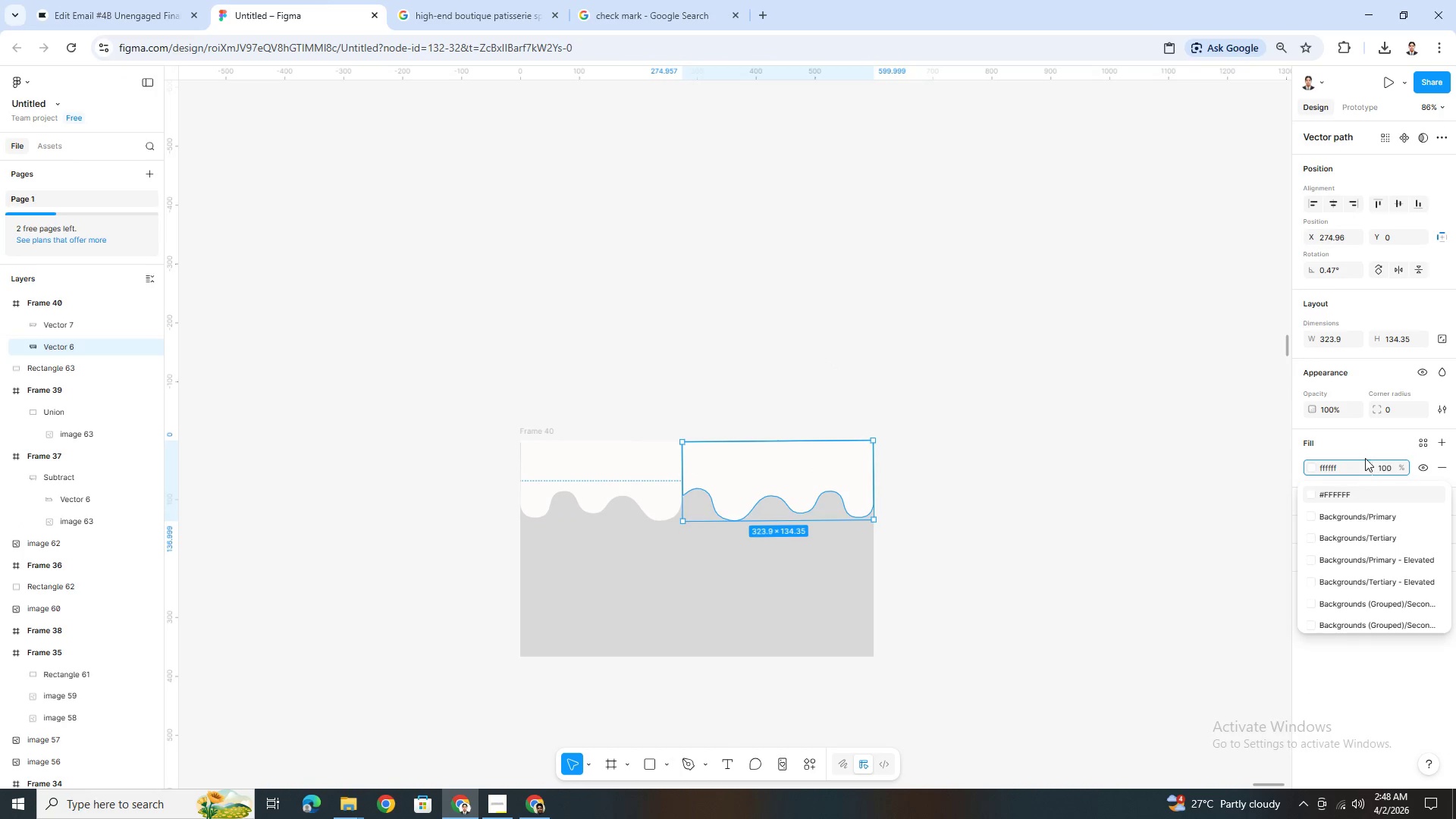 
key(Enter)
 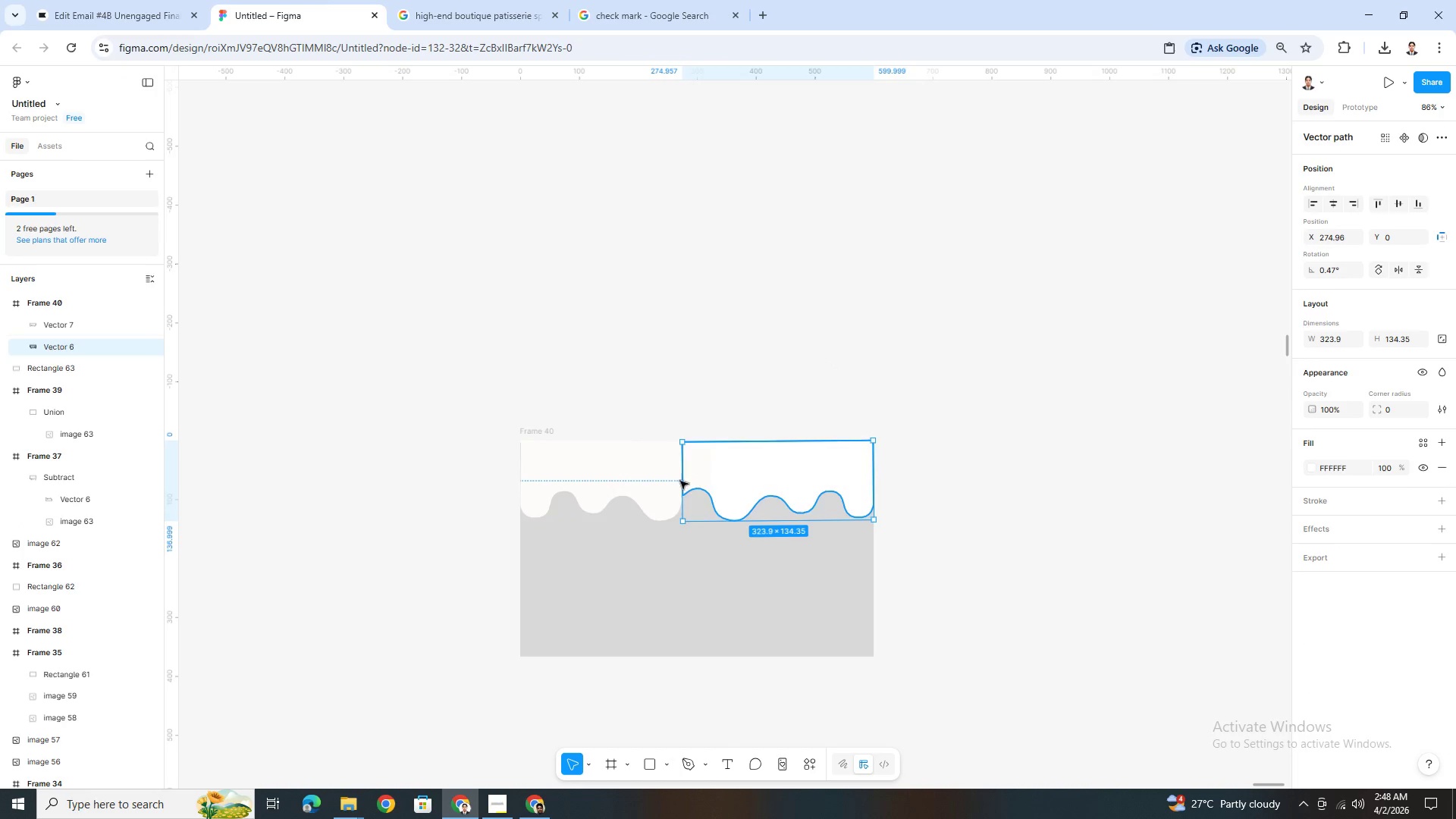 
left_click([623, 472])
 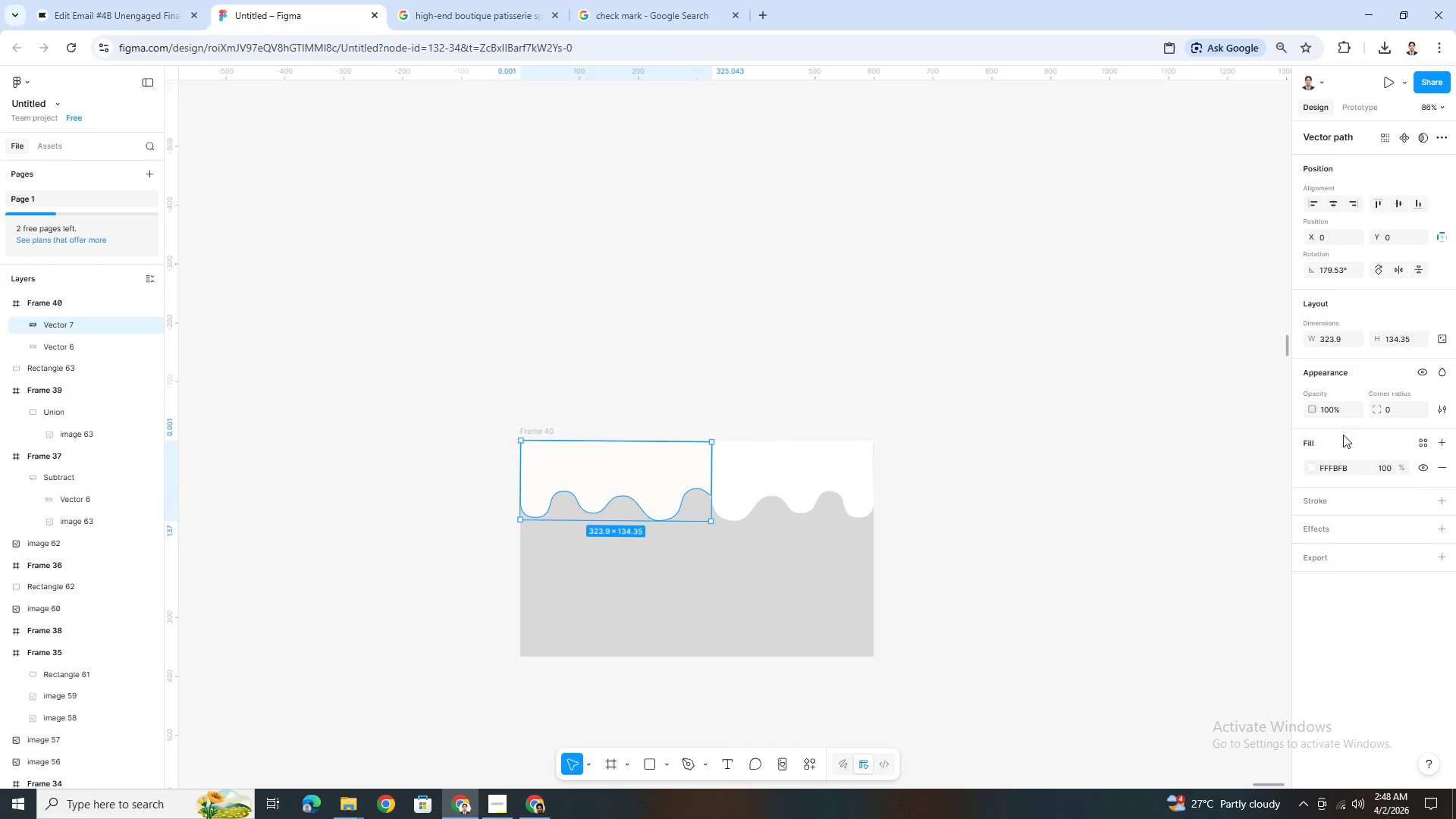 
left_click([1340, 471])
 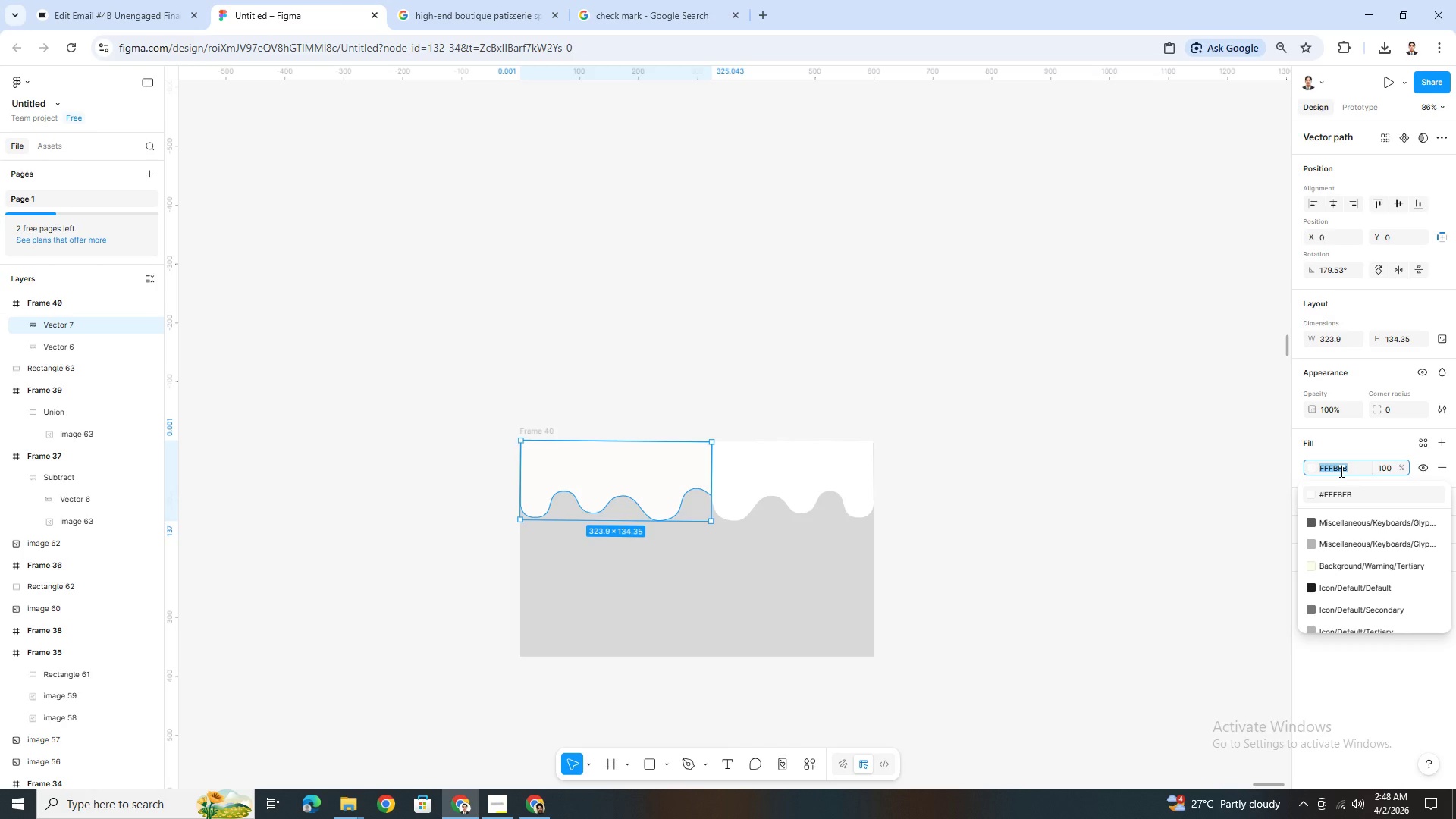 
type(ffffff)
 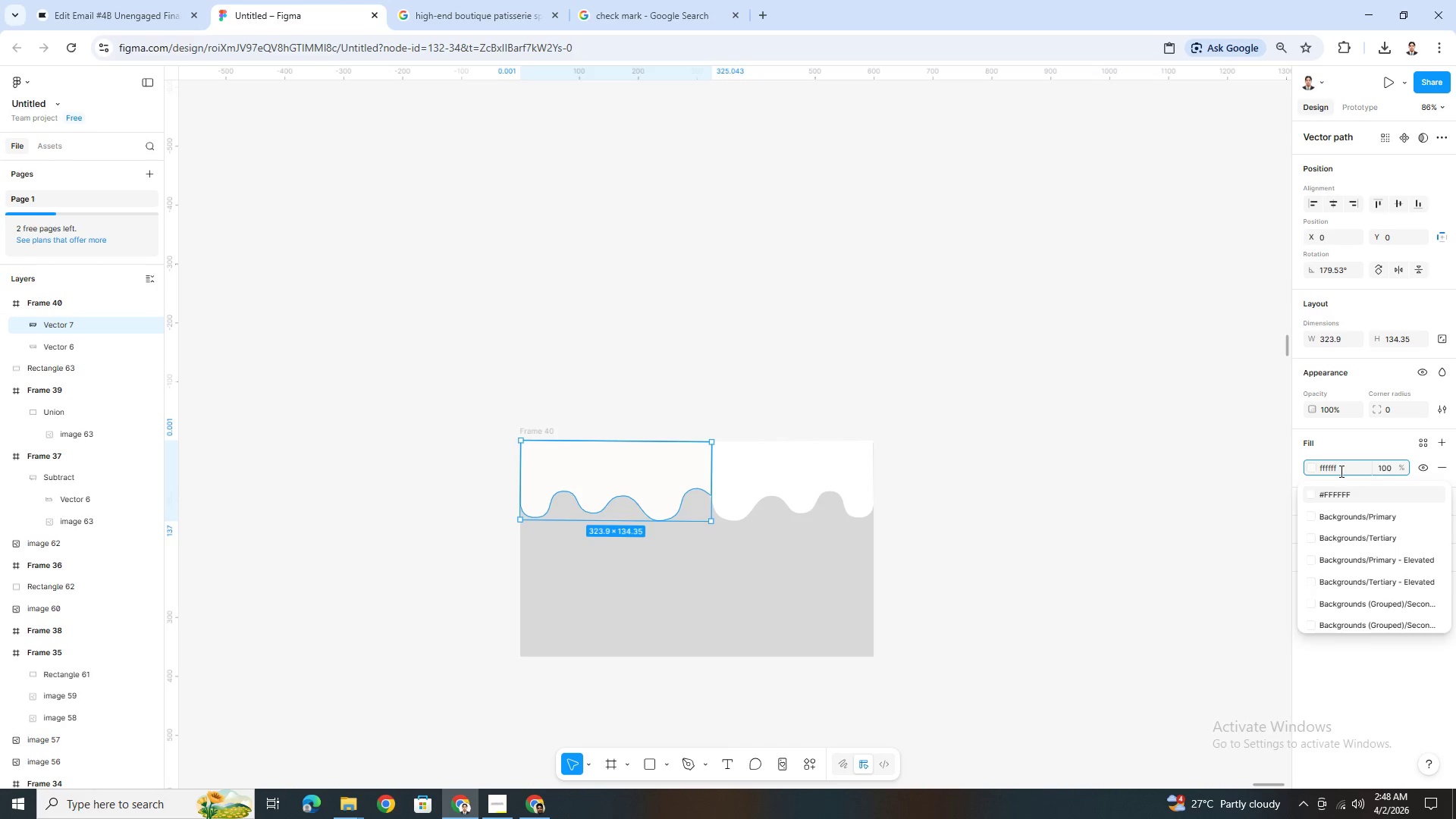 
key(Enter)
 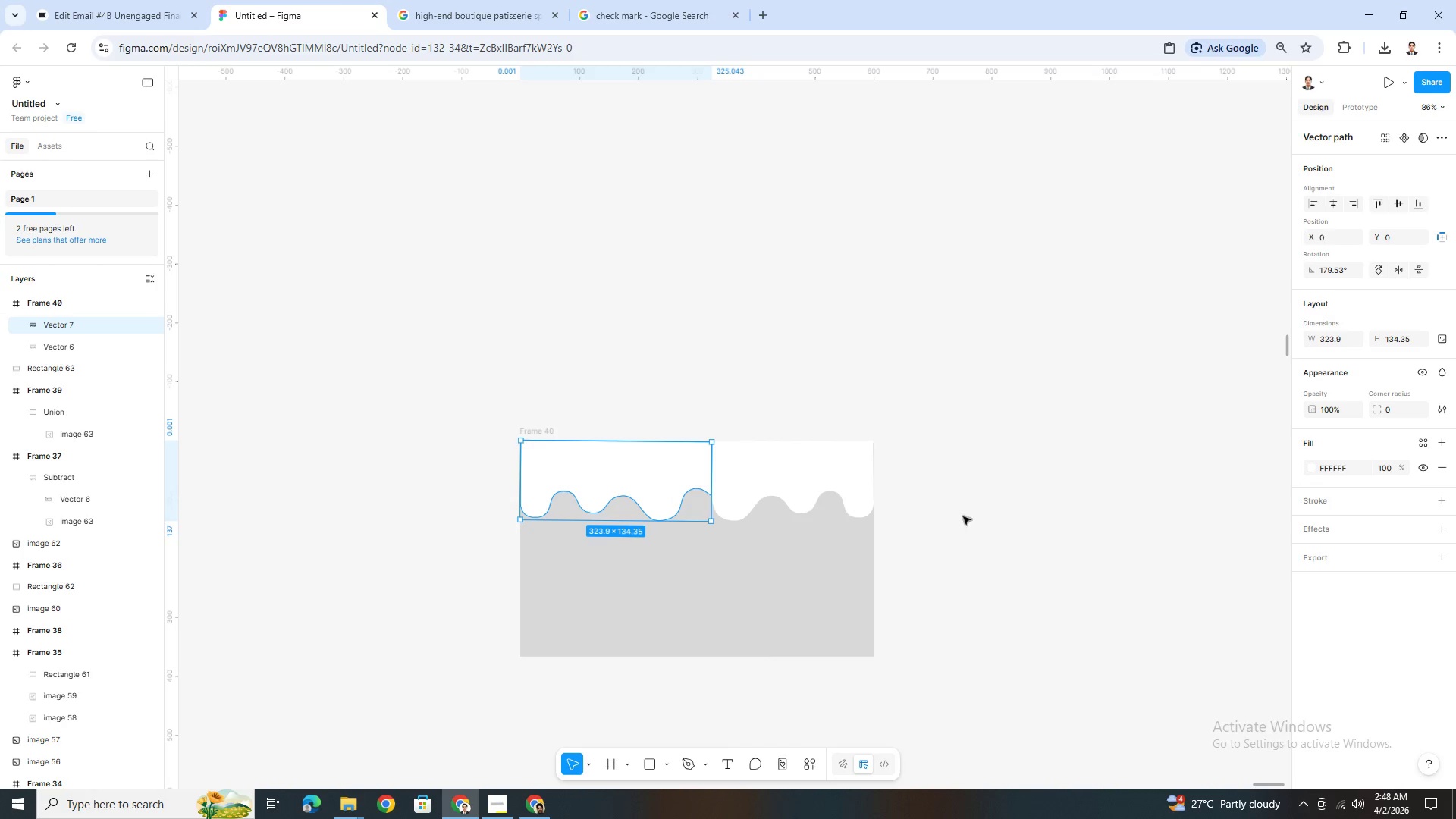 
left_click([984, 497])
 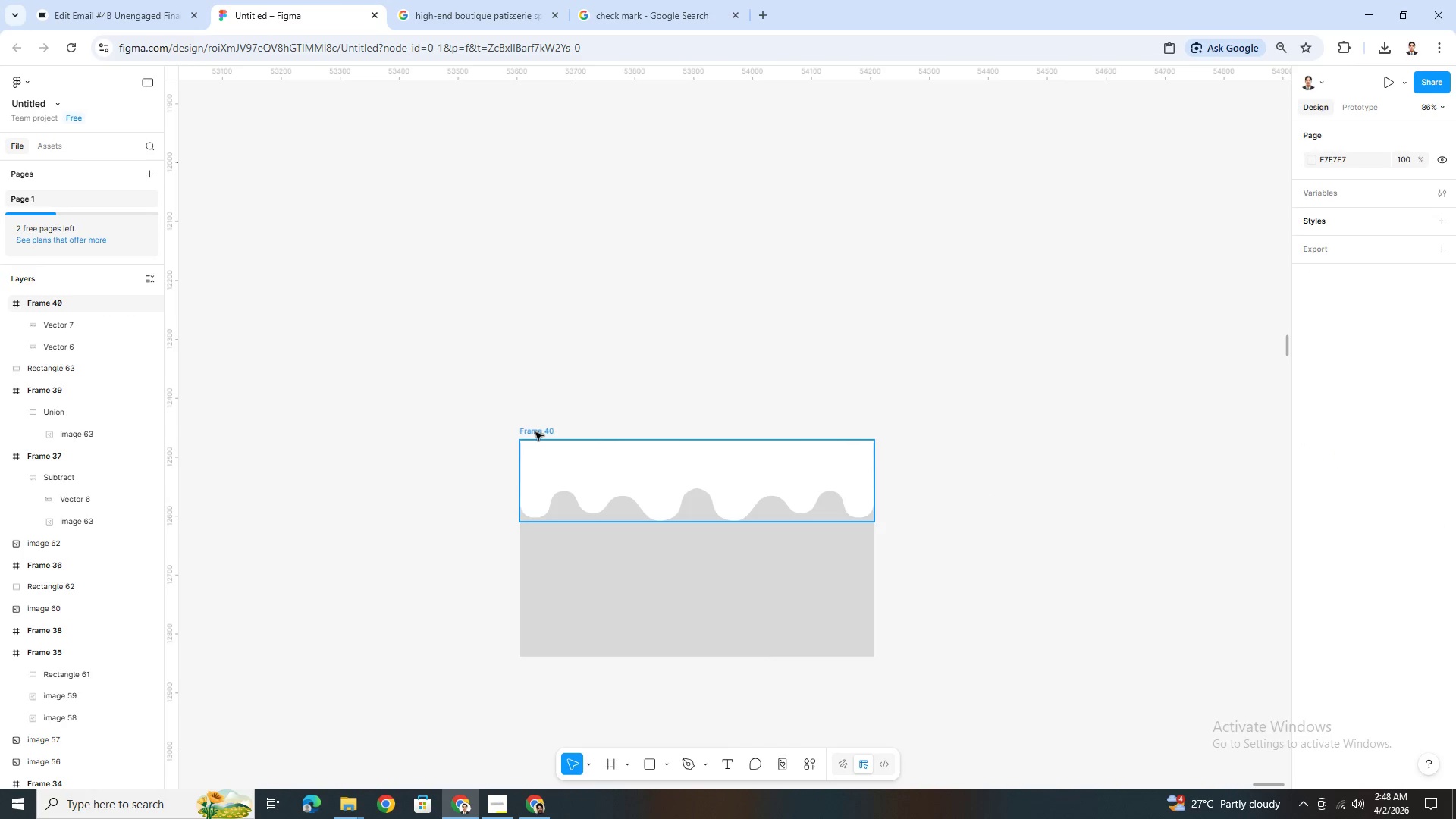 
left_click([535, 432])
 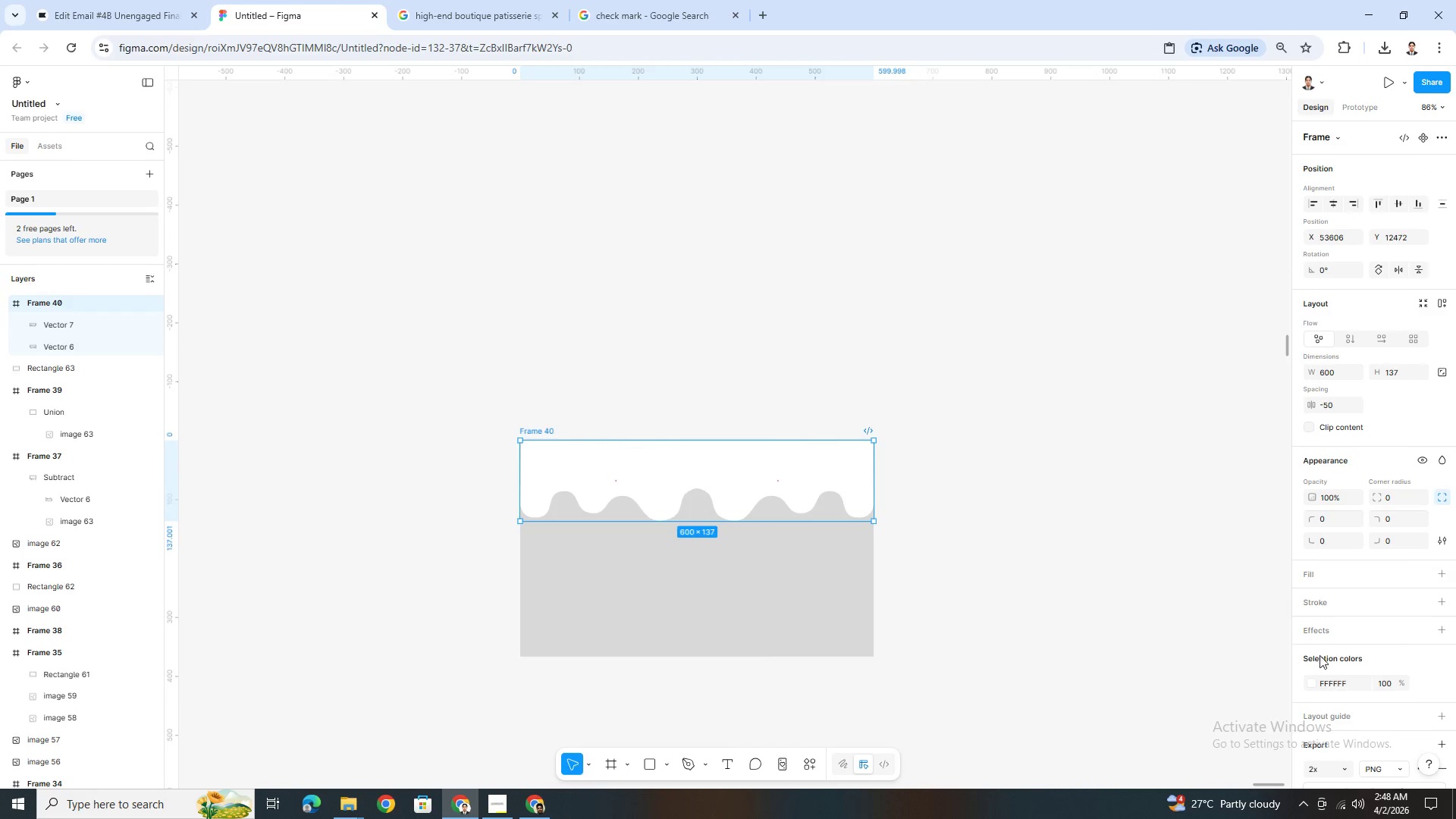 
scroll: coordinate [1345, 667], scroll_direction: down, amount: 5.0
 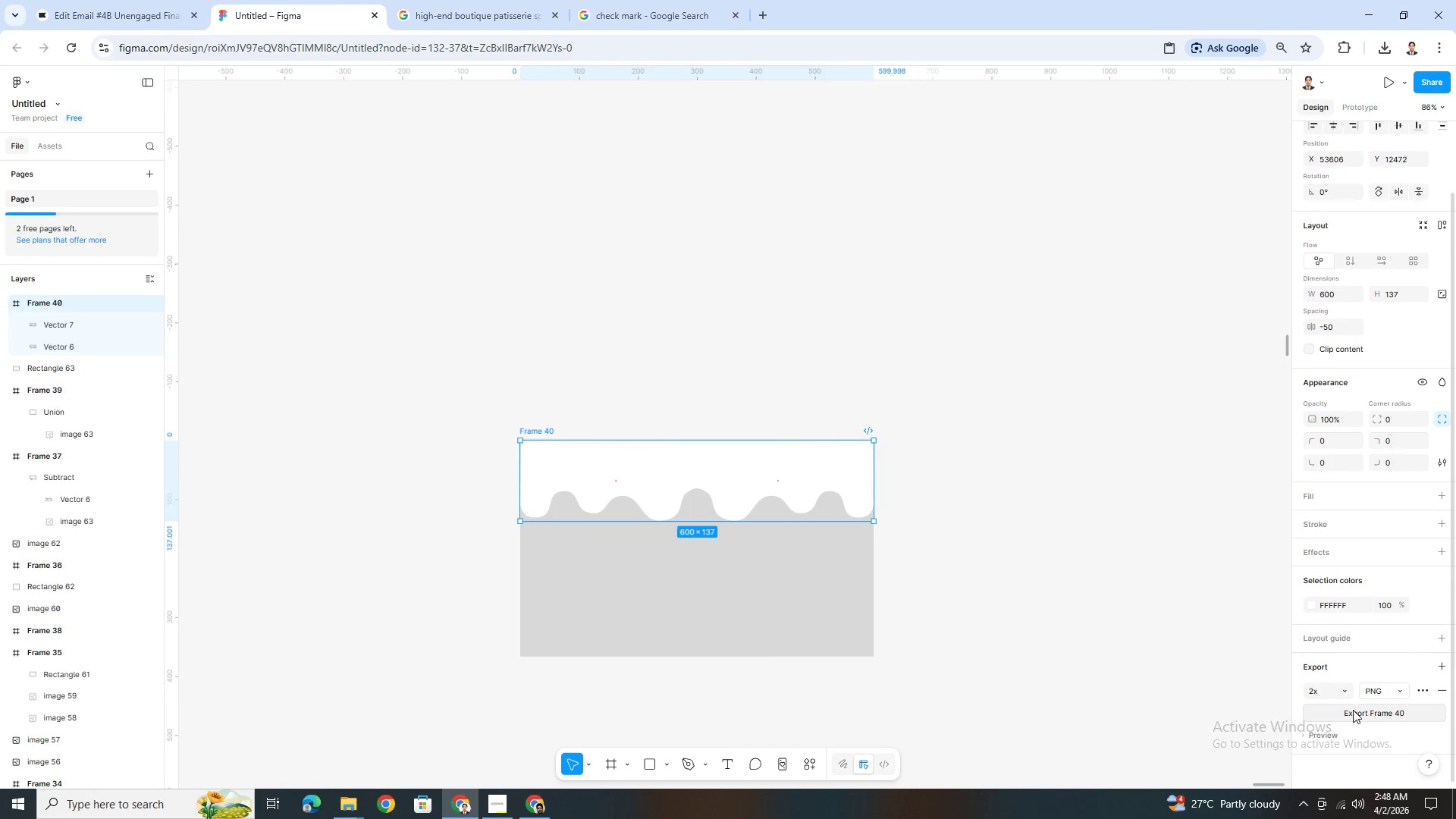 
left_click([1353, 711])
 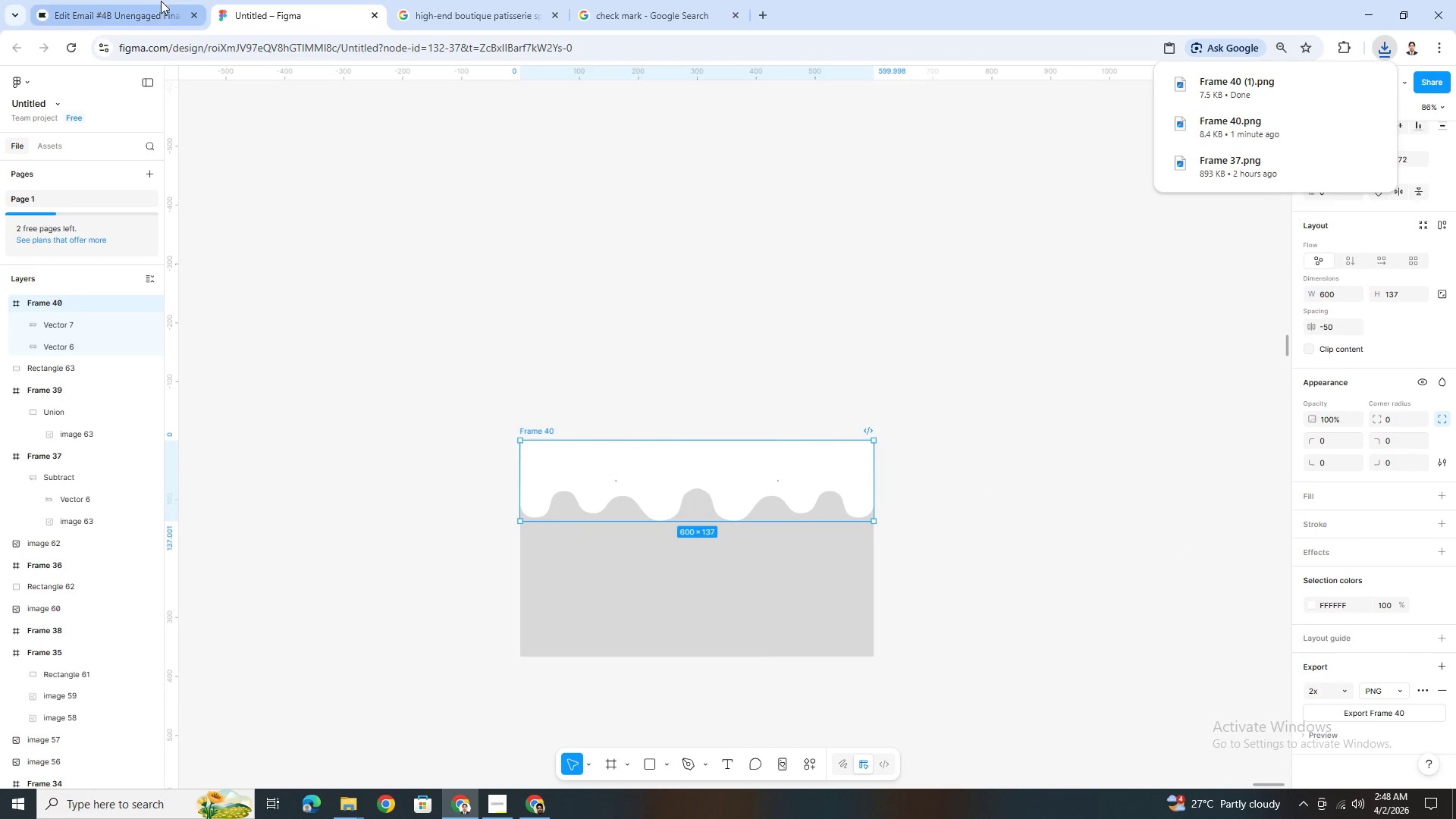 
left_click([140, 7])
 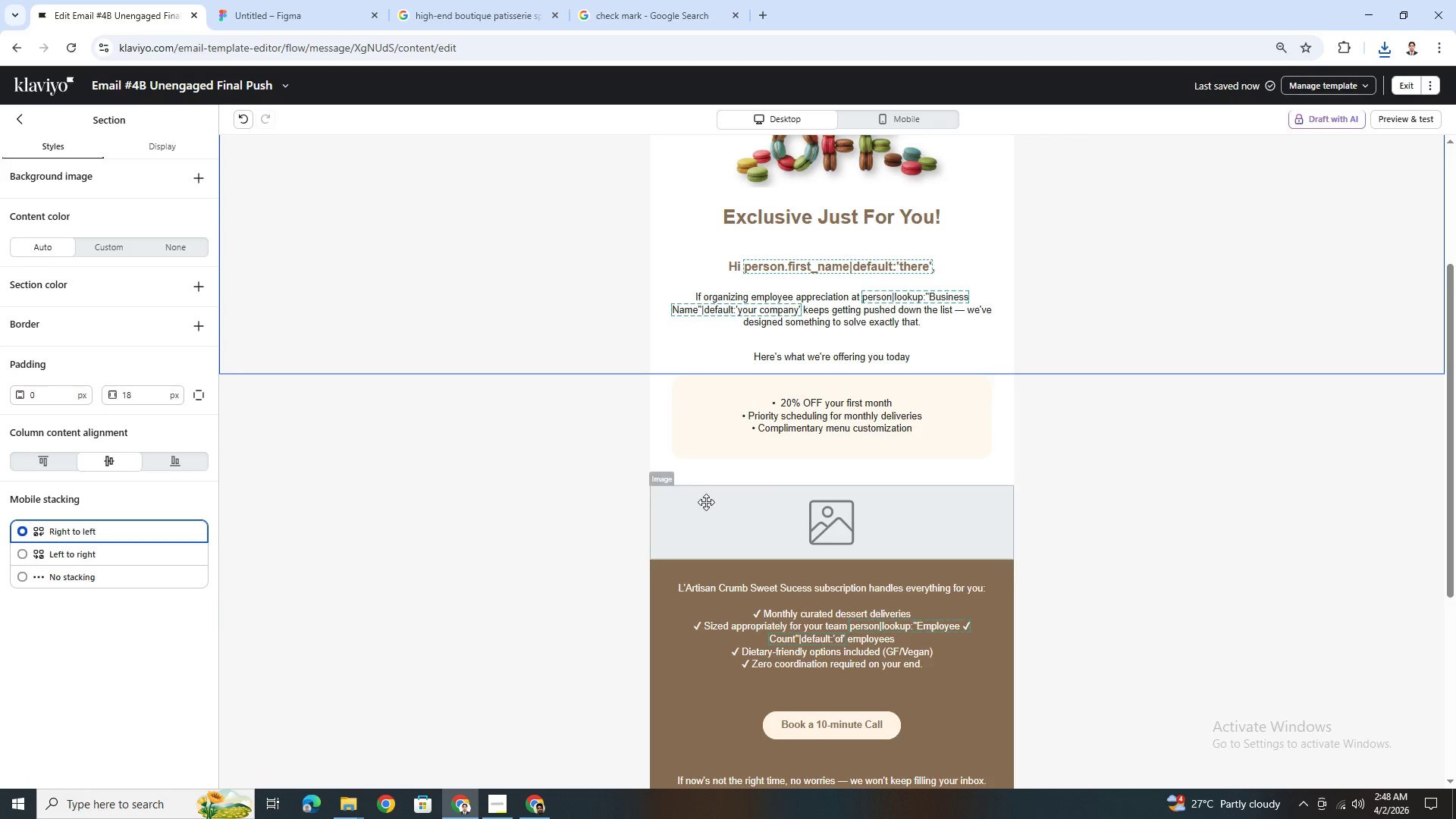 
left_click([707, 509])
 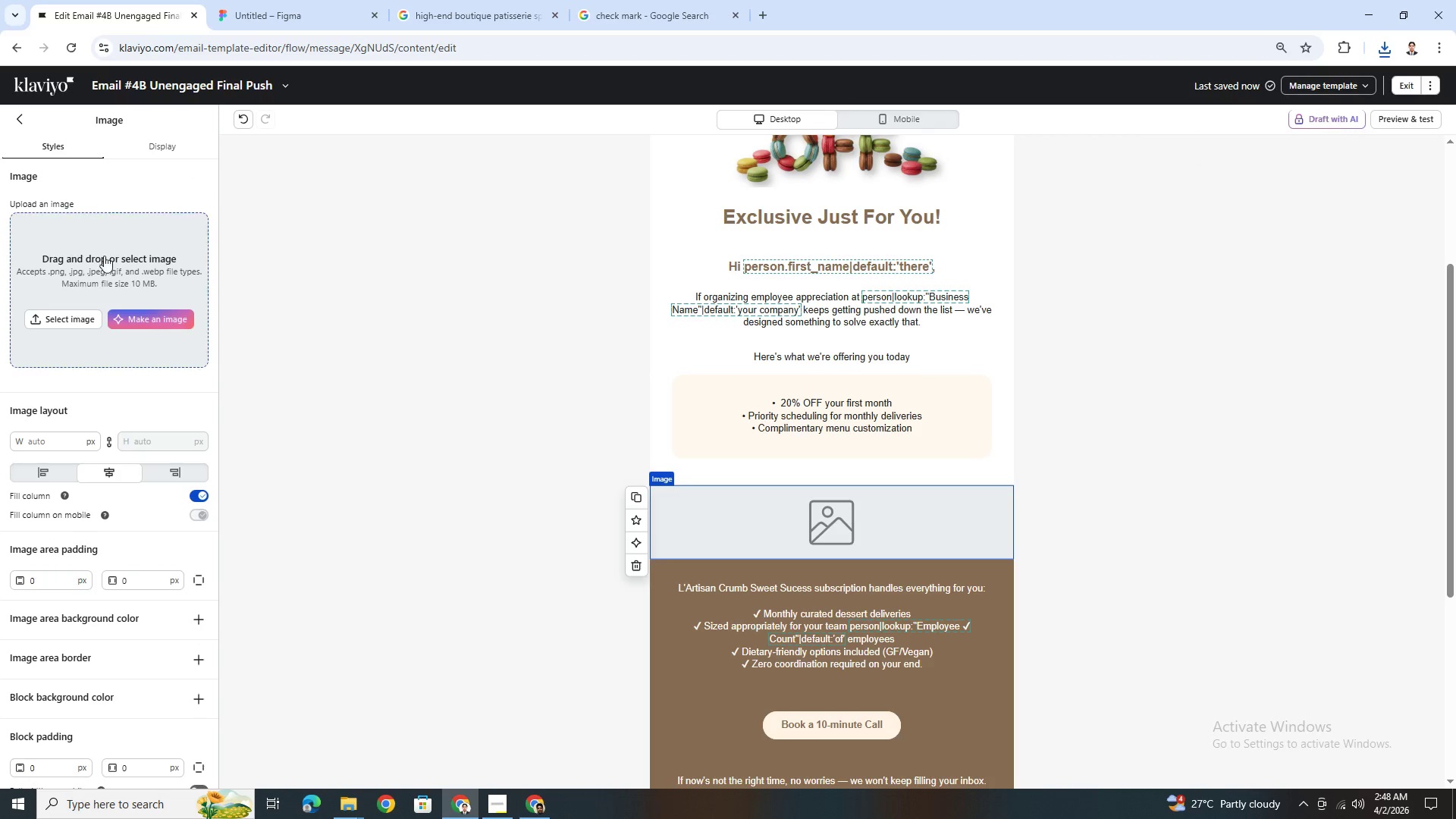 
left_click([89, 312])
 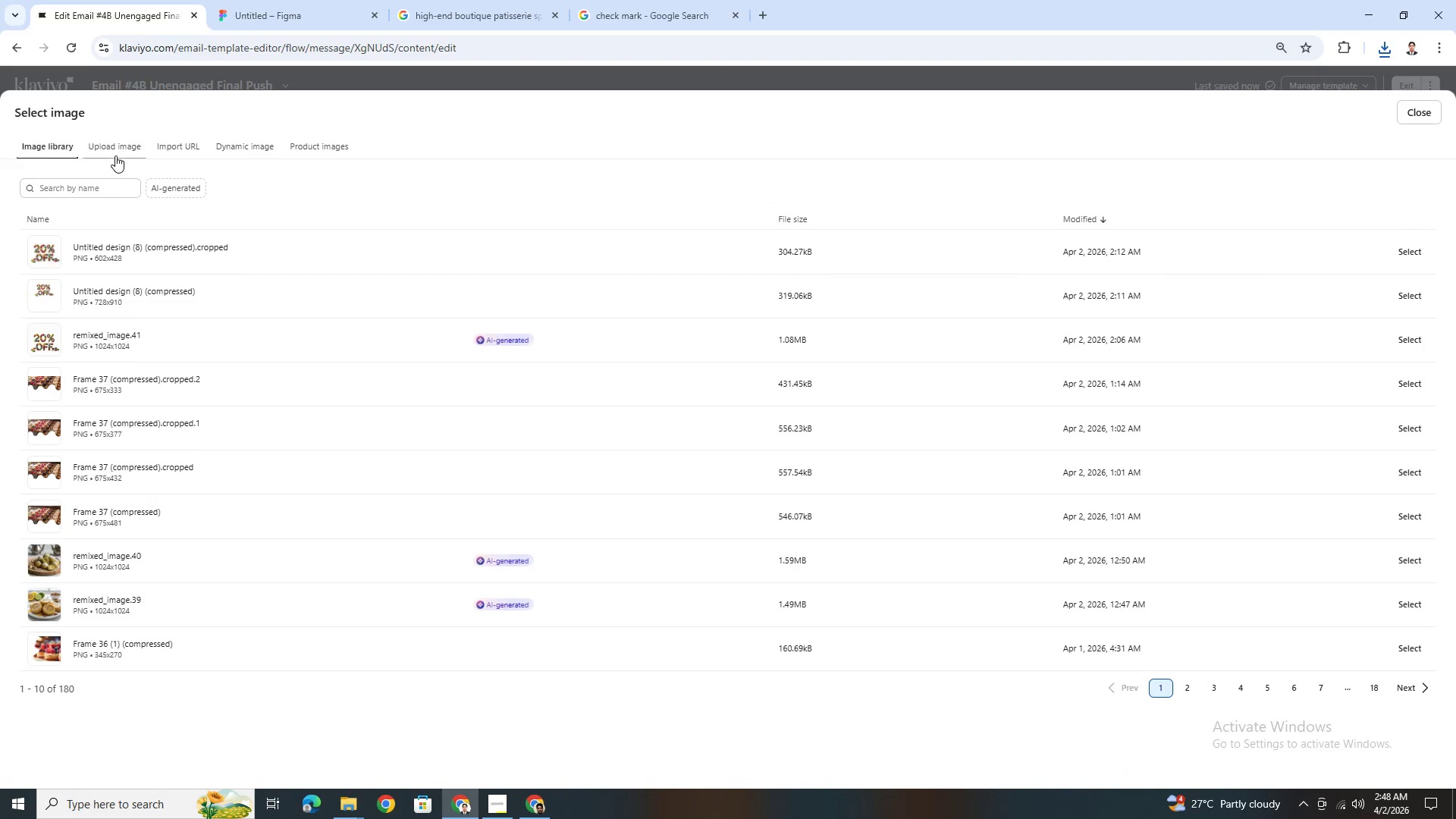 
left_click([114, 155])
 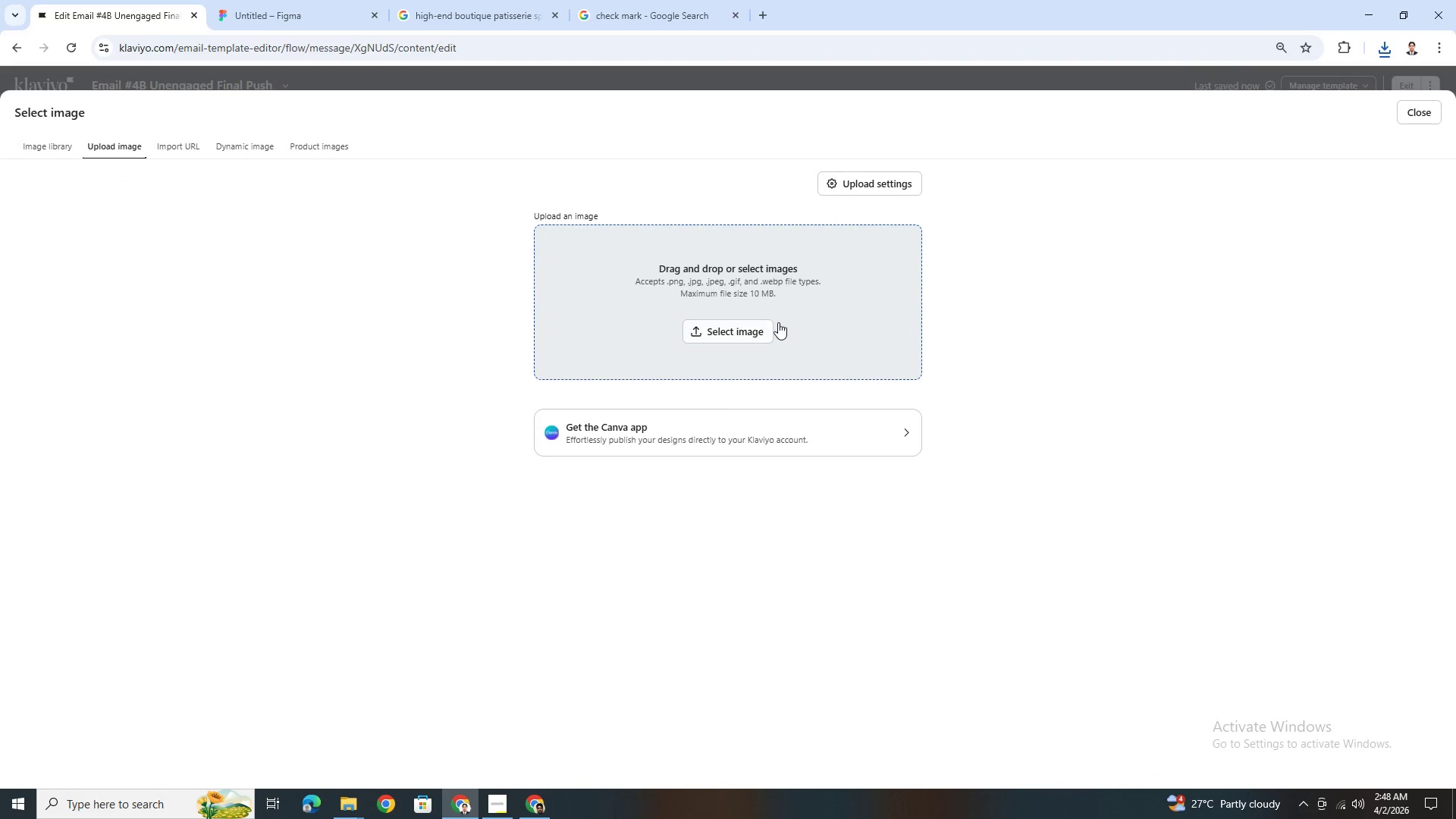 
left_click([777, 325])
 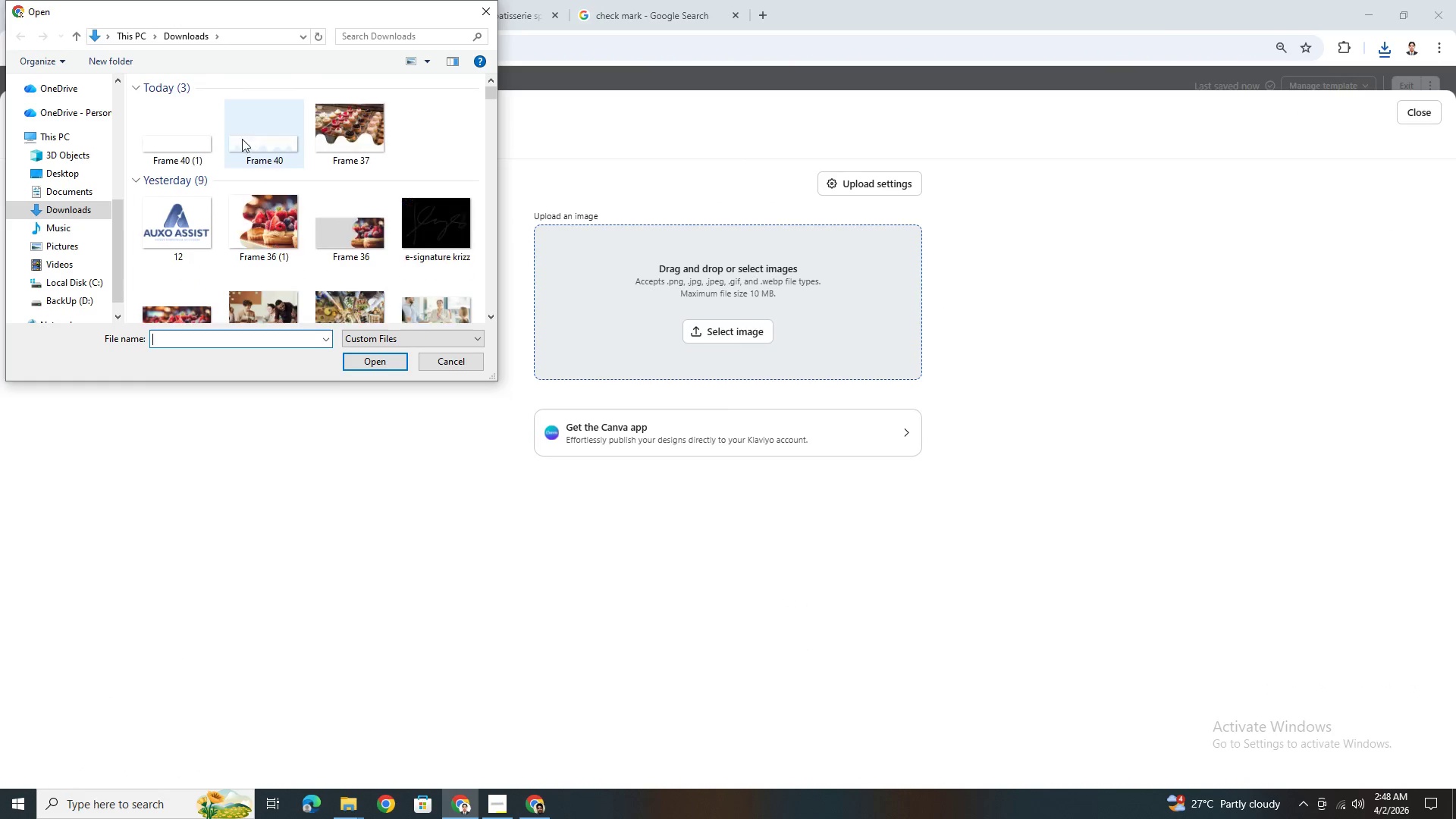 
double_click([193, 151])
 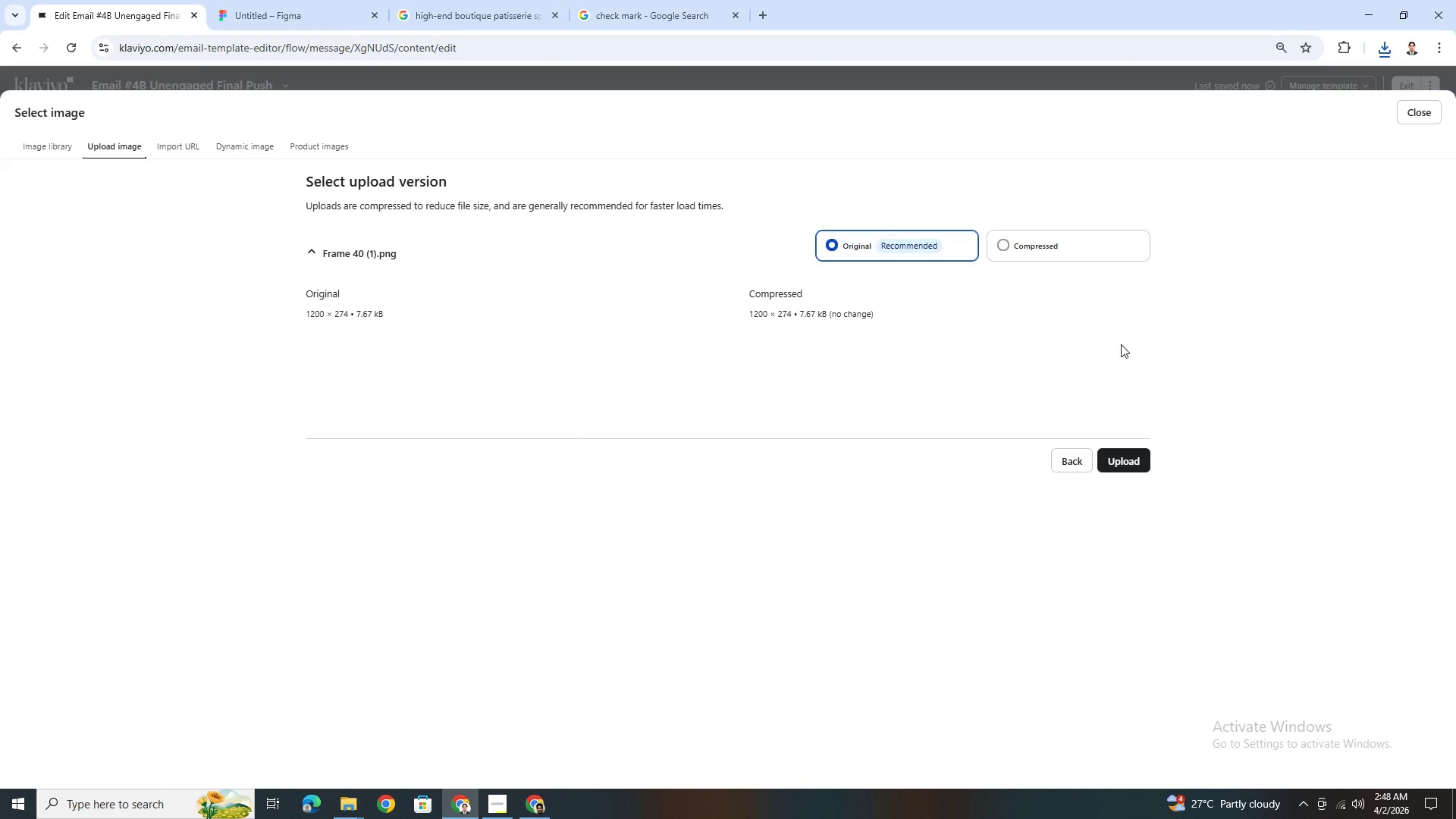 
left_click([1089, 253])
 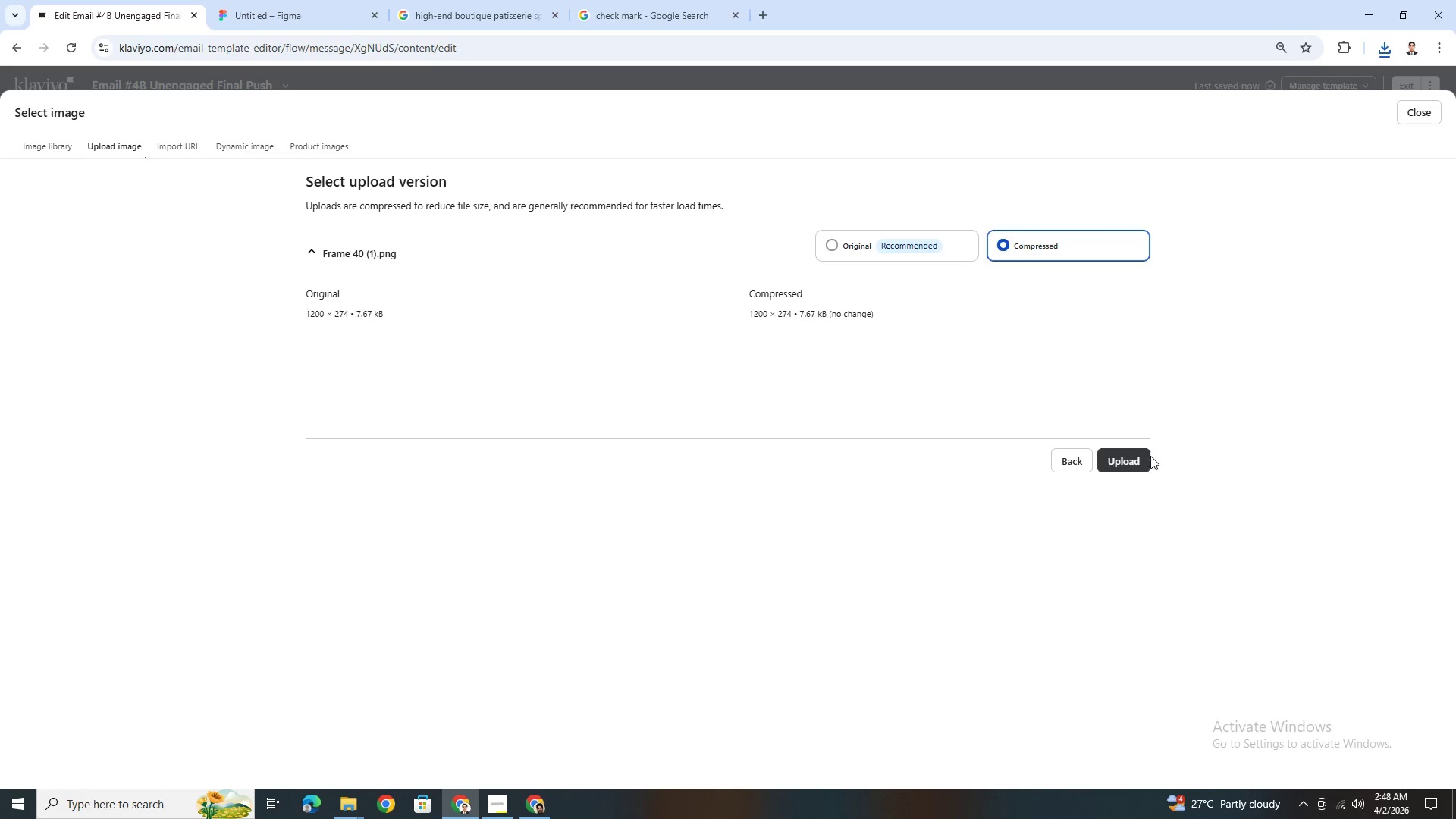 
left_click([1144, 457])
 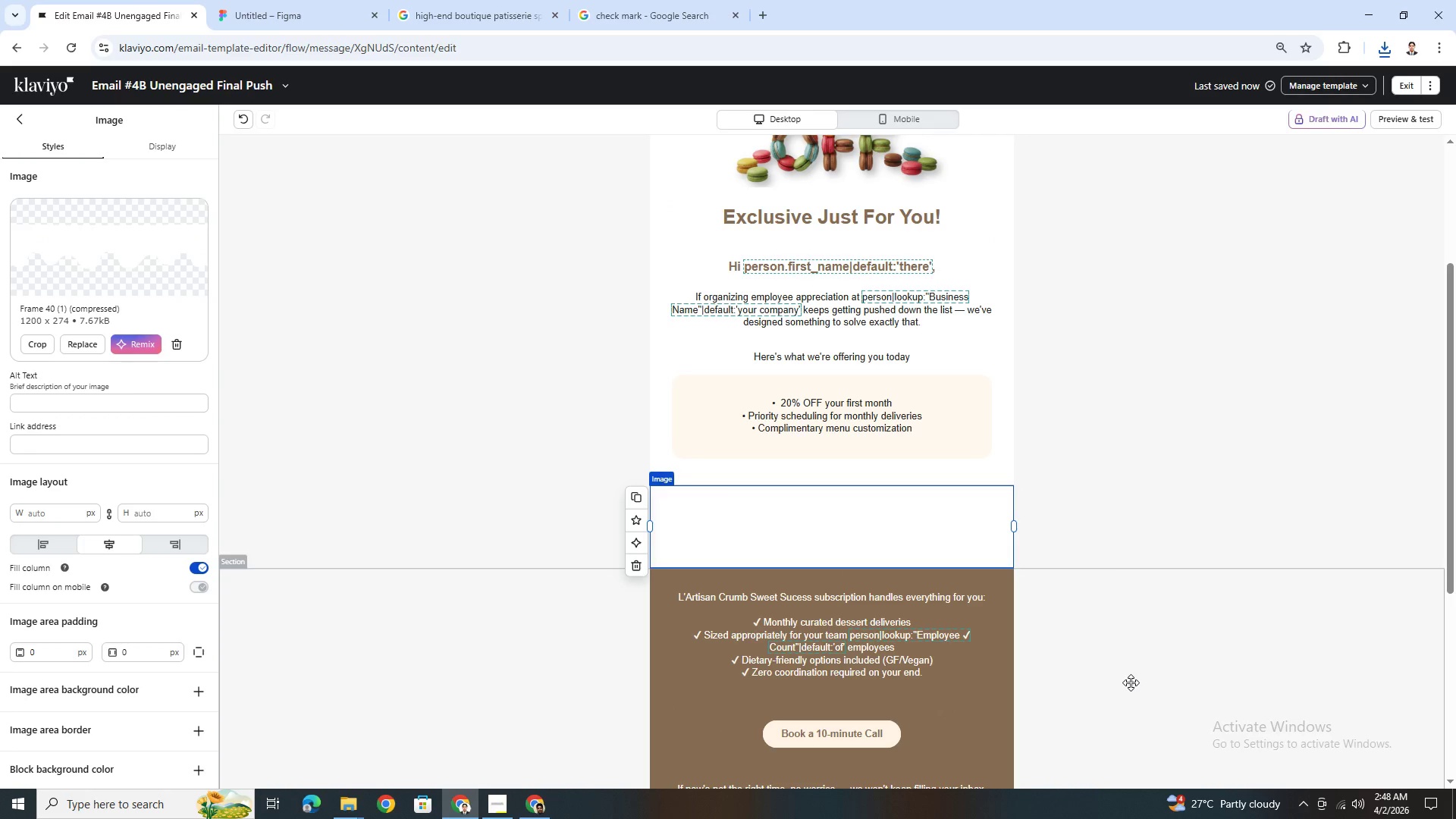 
left_click([1130, 674])
 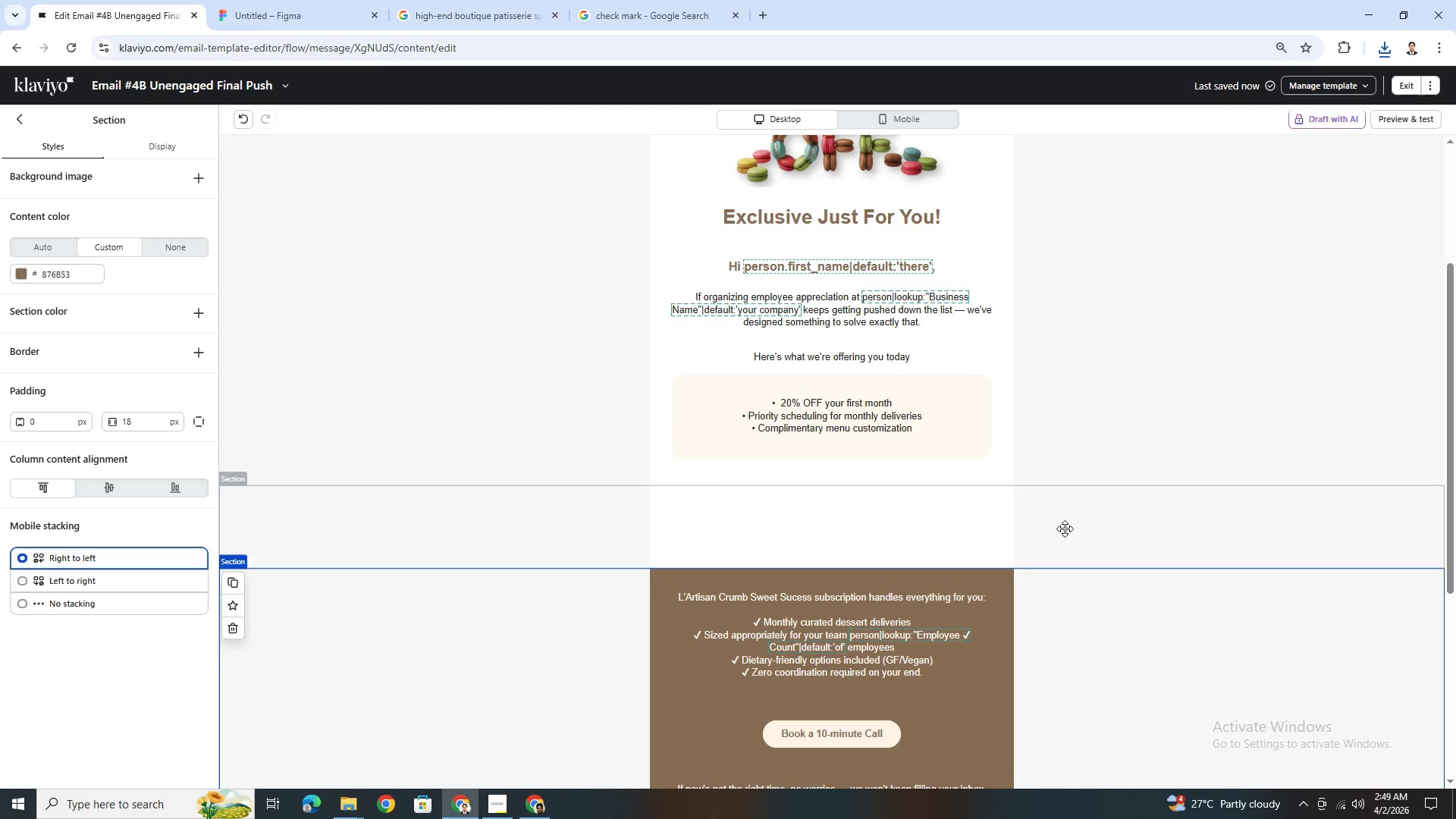 
wait(24.88)
 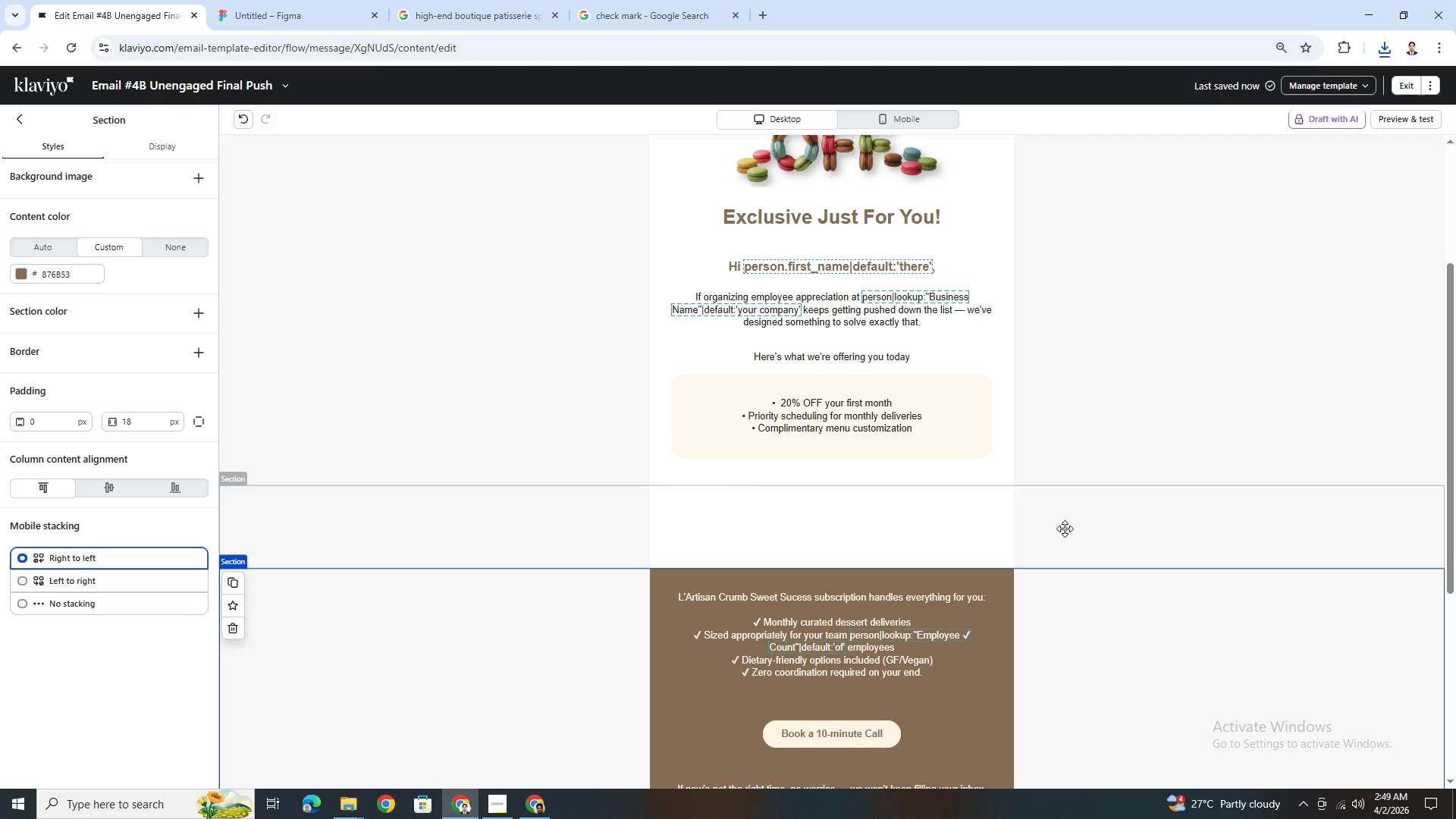 
left_click([538, 524])
 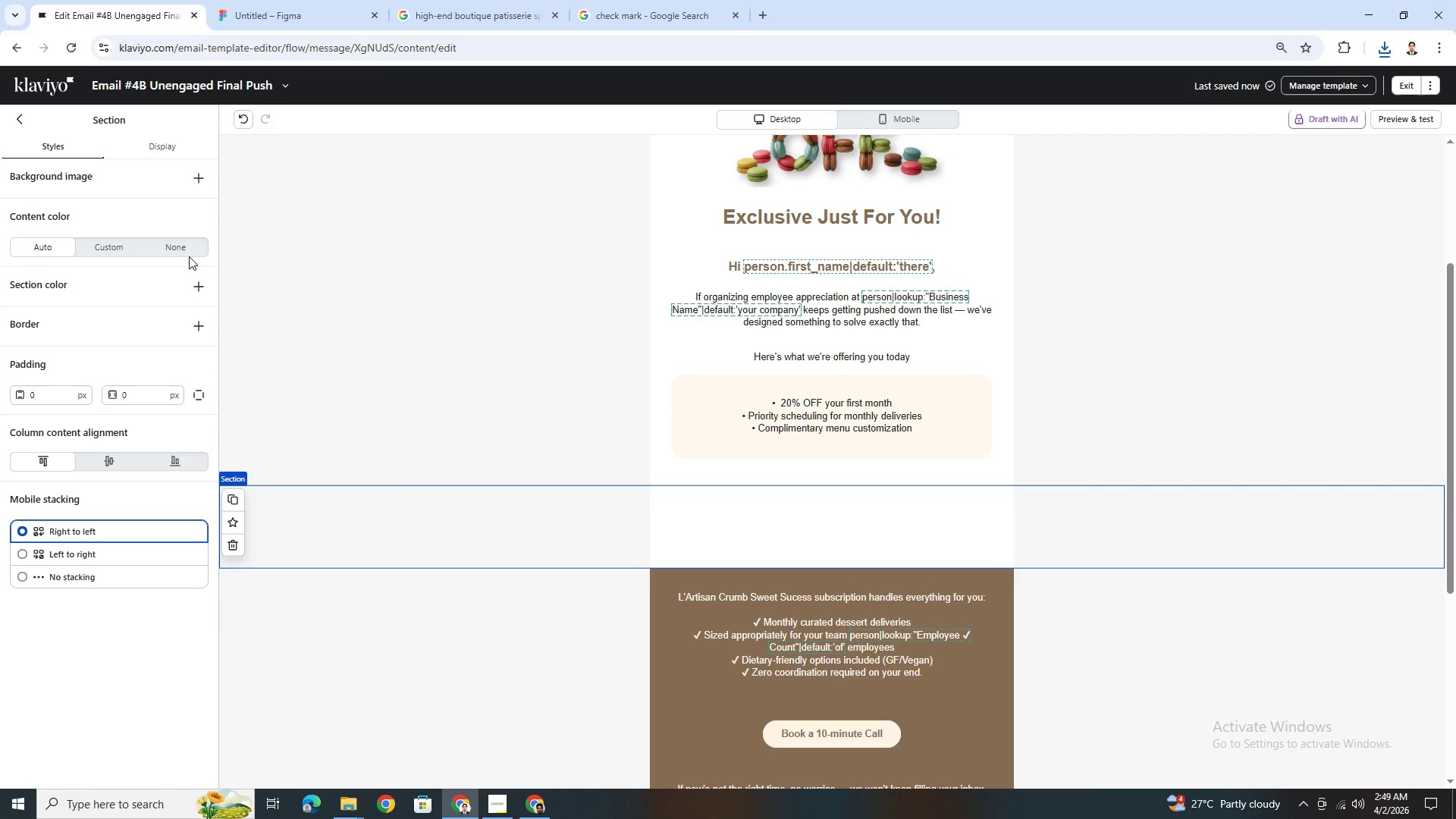 
left_click([177, 251])
 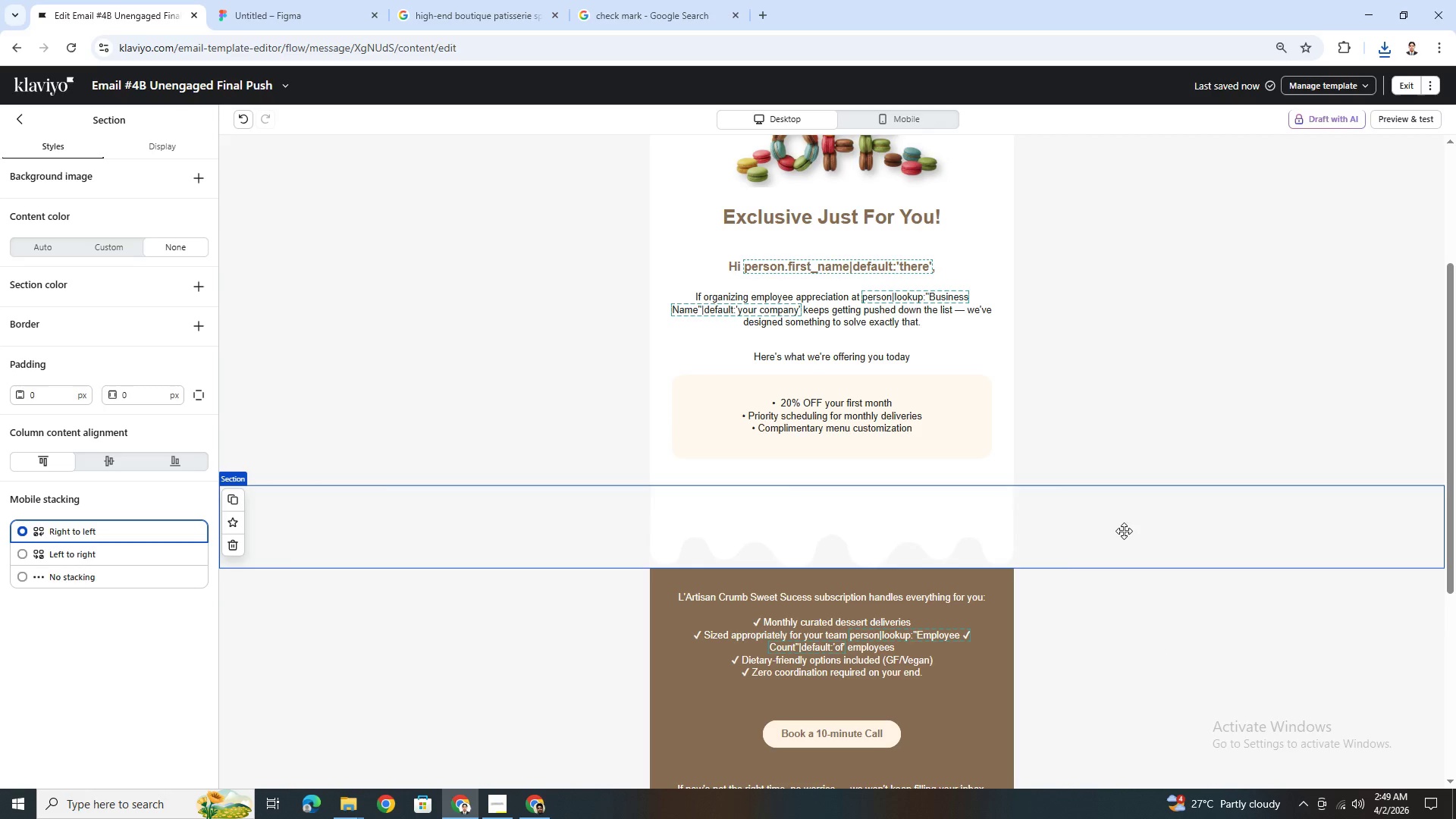 
wait(19.0)
 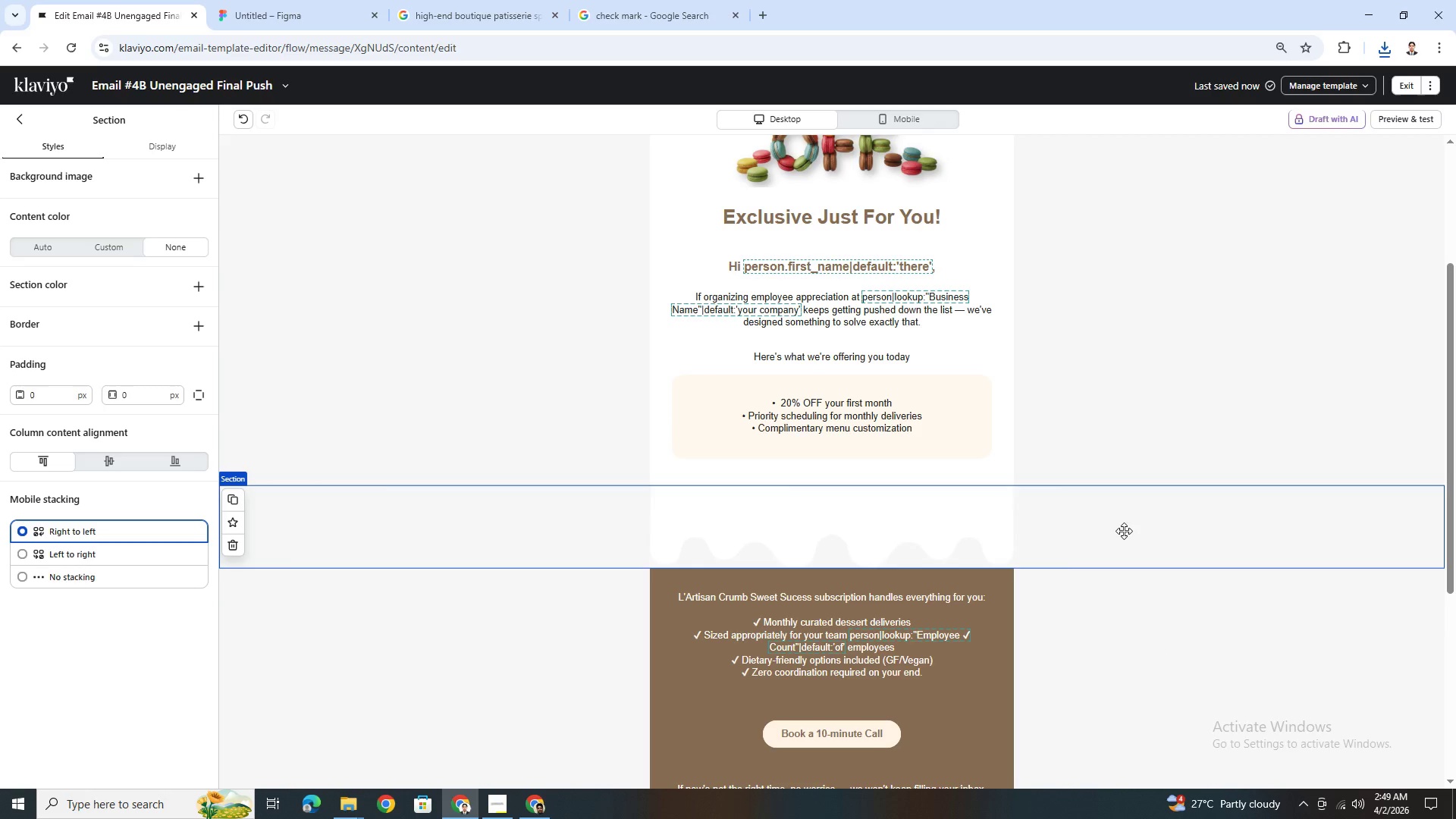 
left_click([609, 659])
 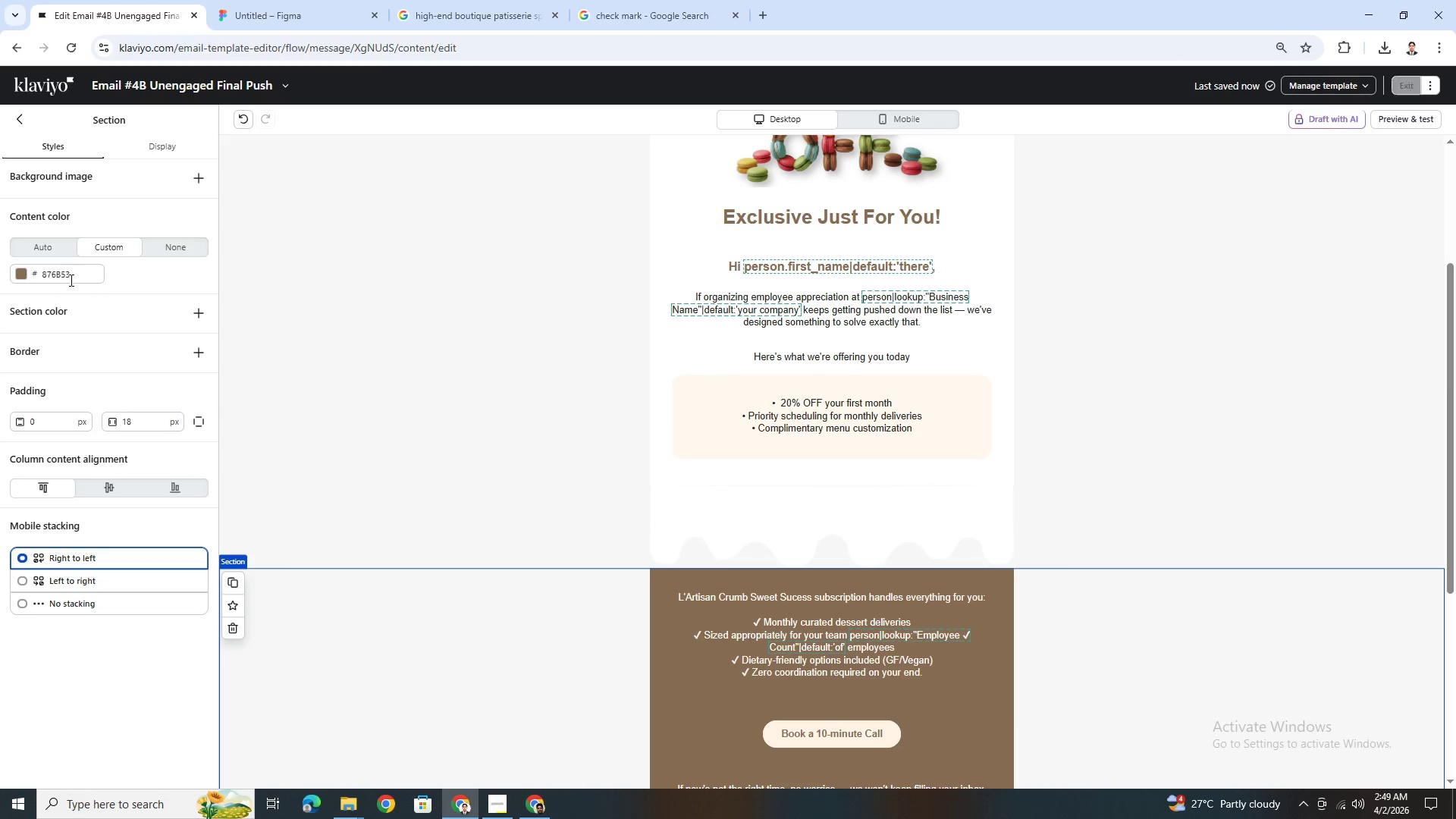 
double_click([70, 276])
 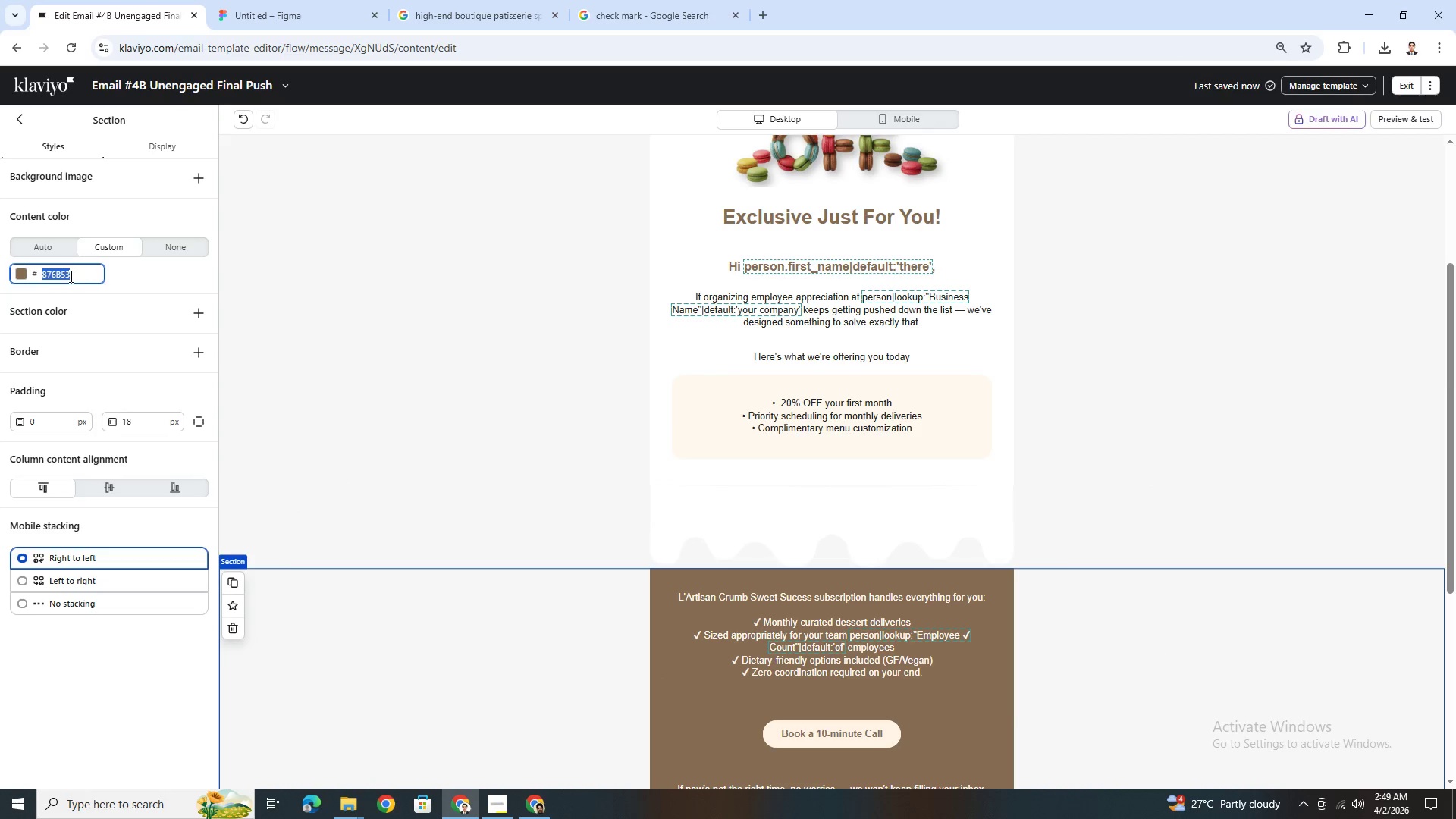 
key(Control+C)
 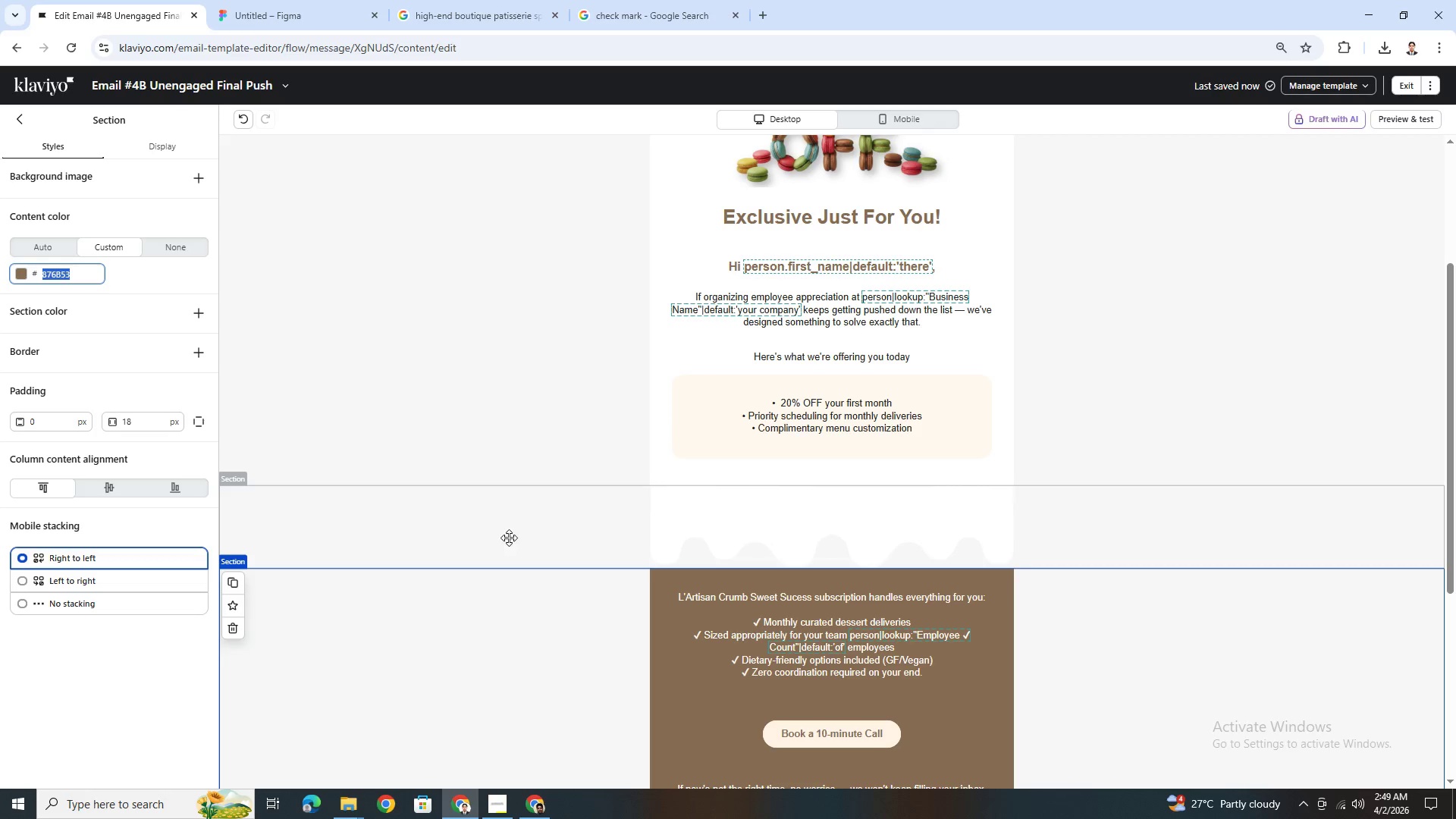 
left_click([509, 524])
 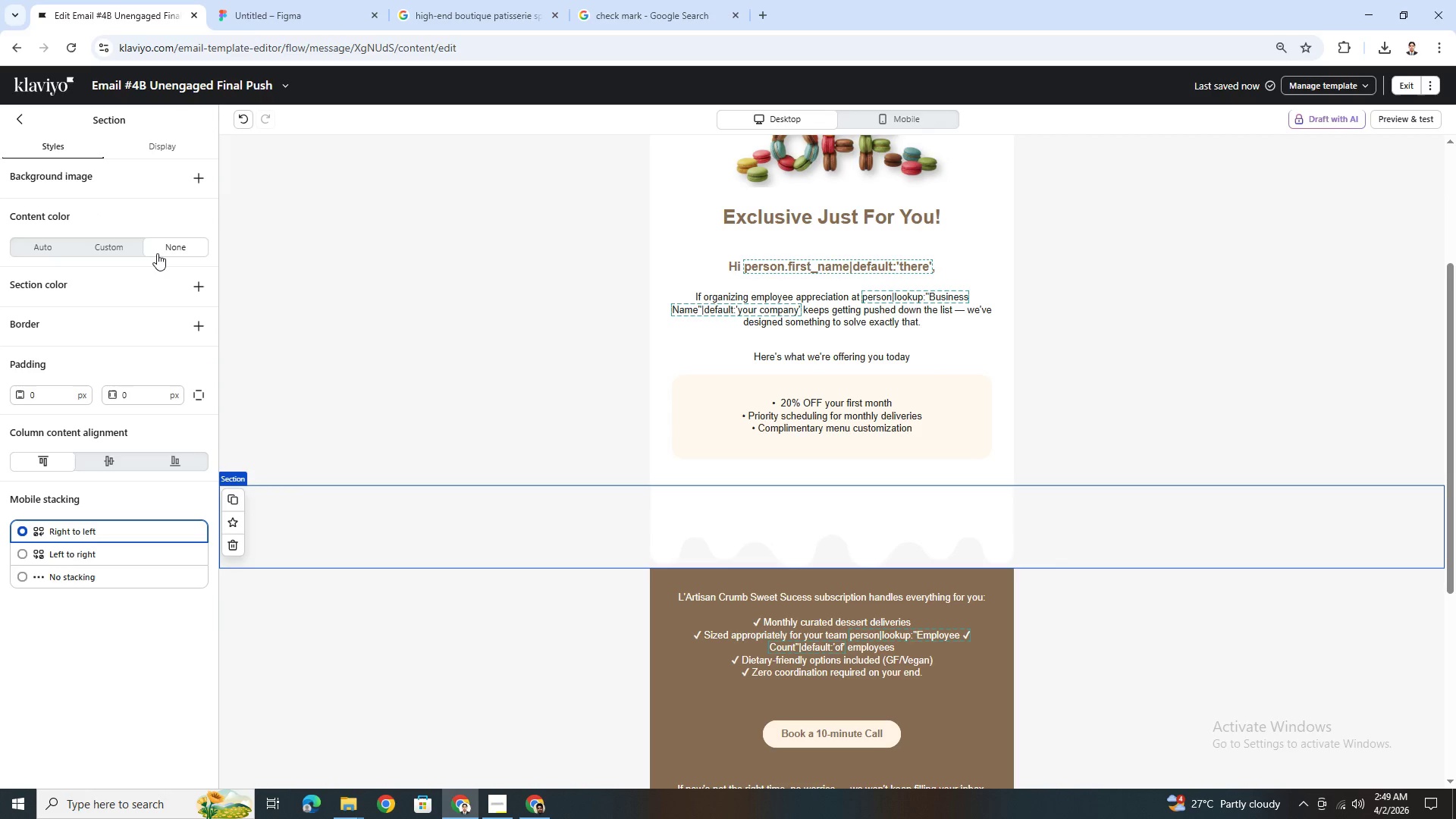 
wait(6.83)
 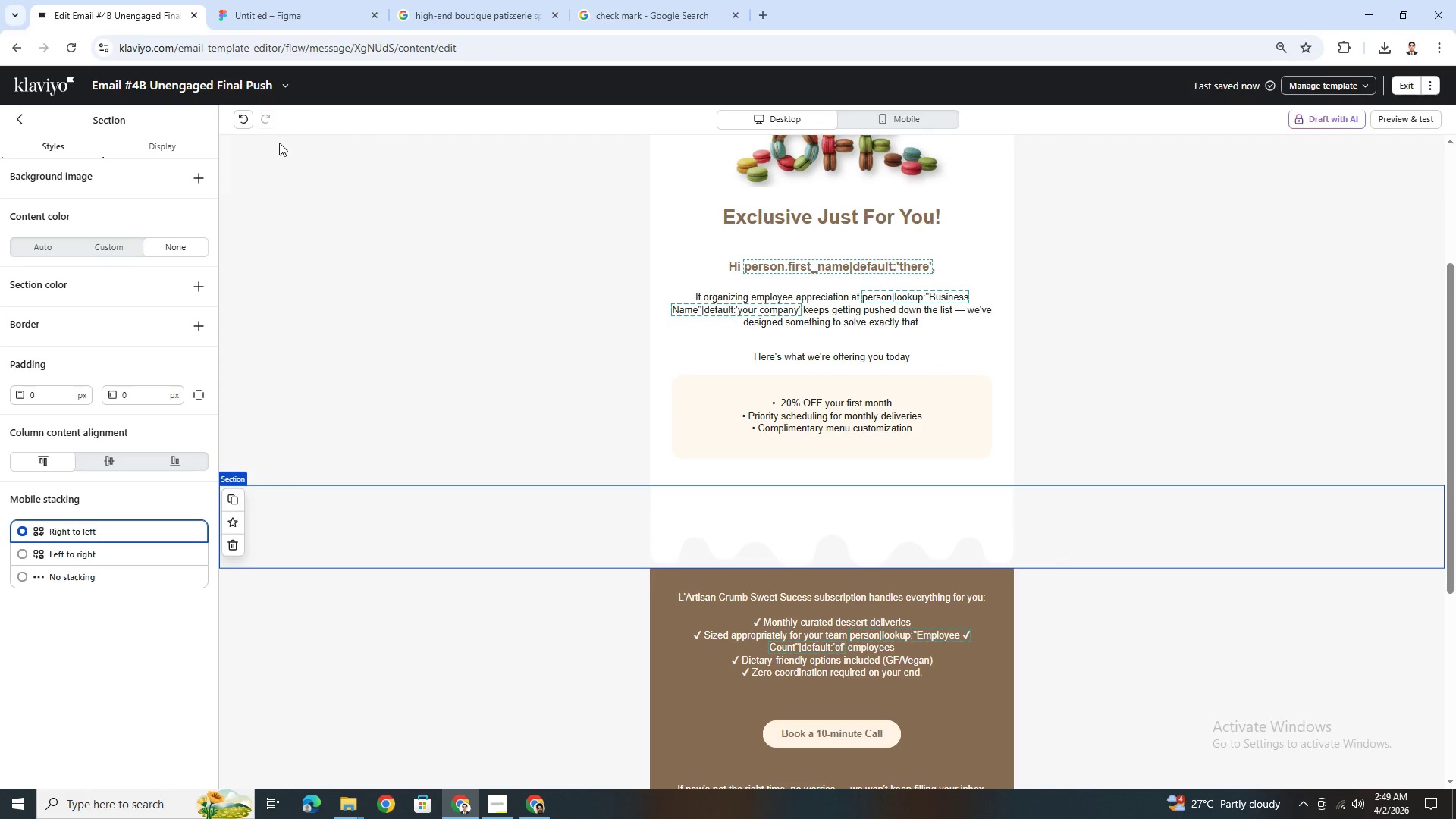 
scroll: coordinate [1132, 411], scroll_direction: up, amount: 3.0
 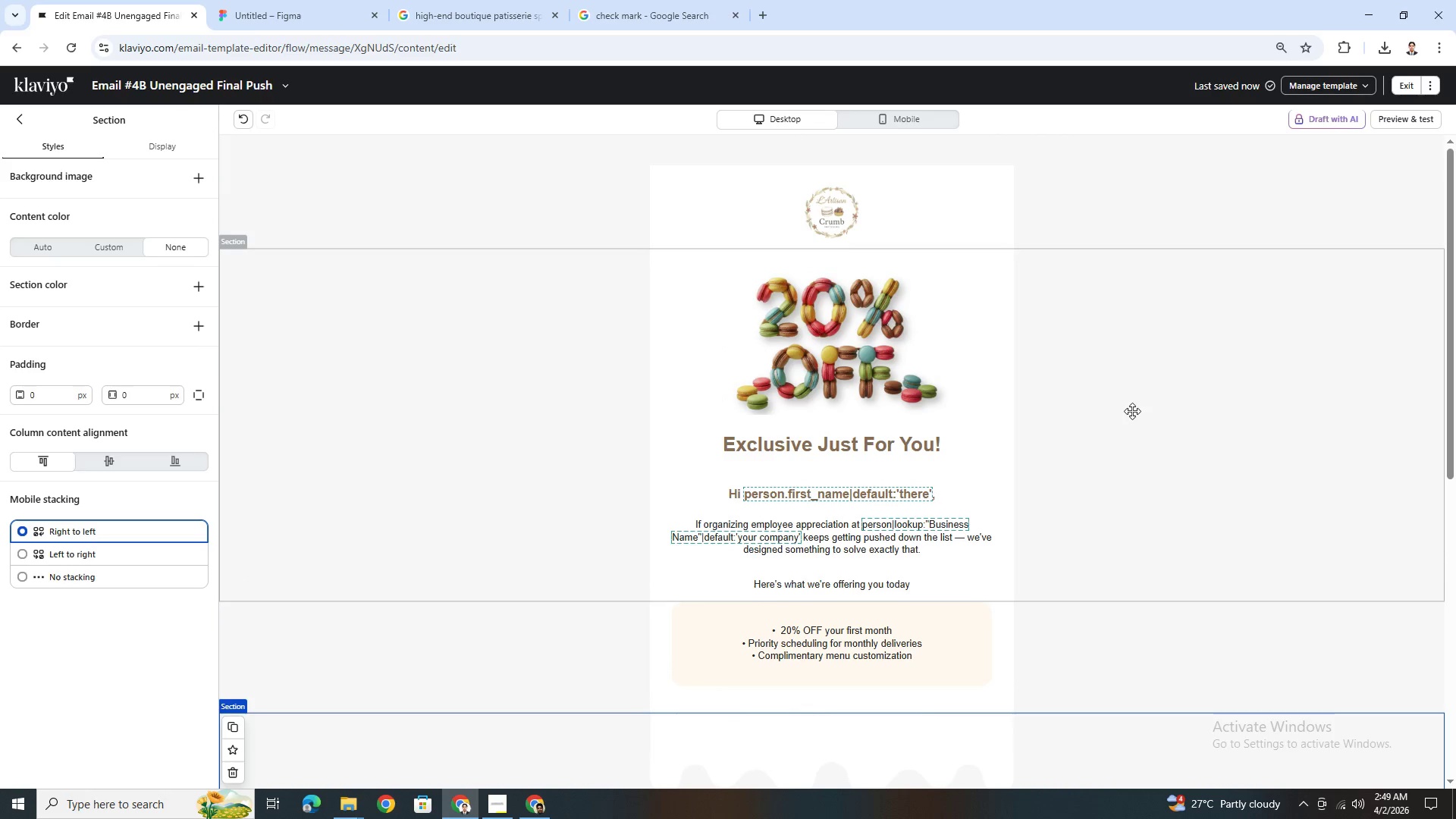 
scroll: coordinate [1132, 411], scroll_direction: down, amount: 4.0
 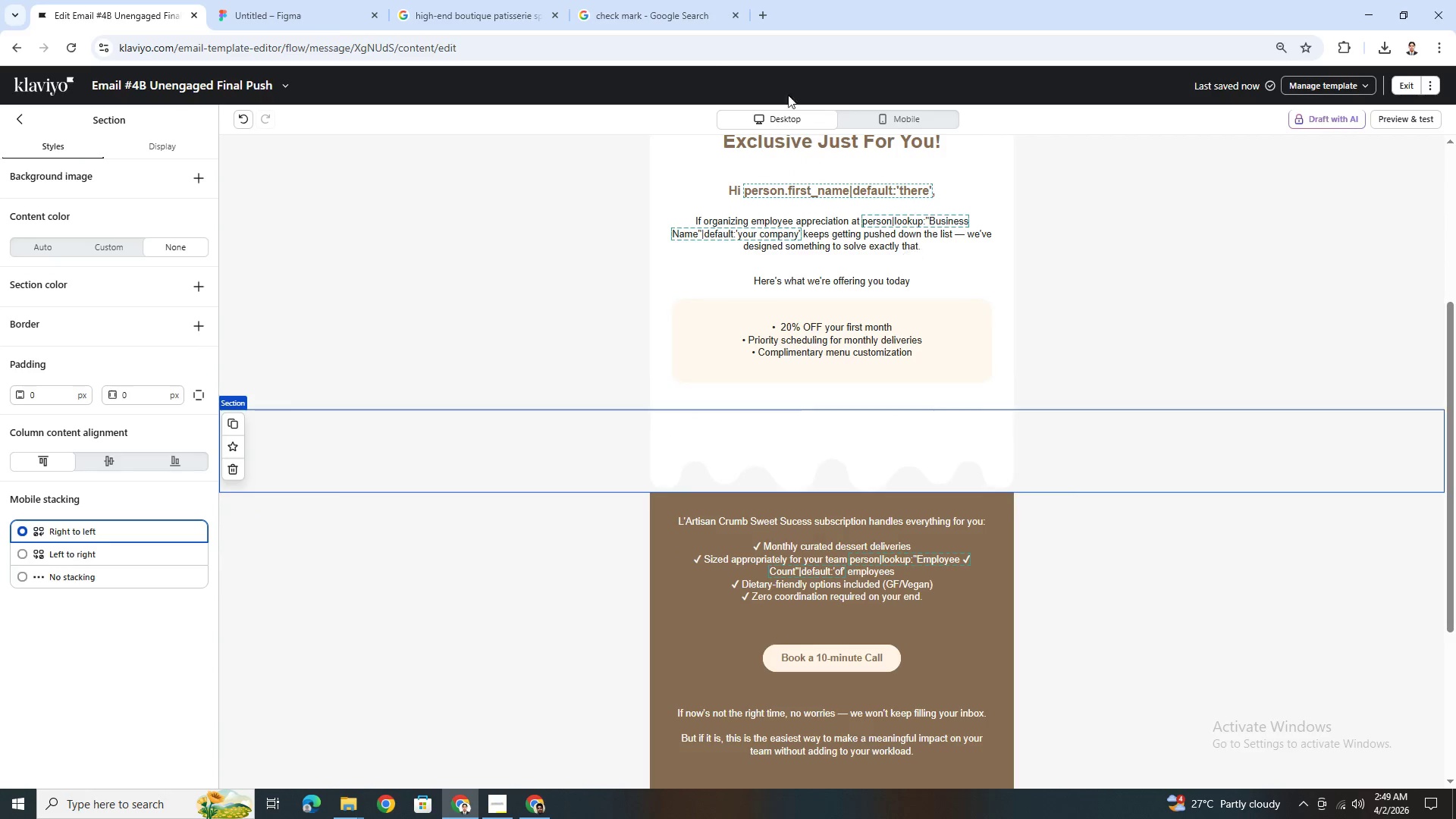 
left_click([654, 17])
 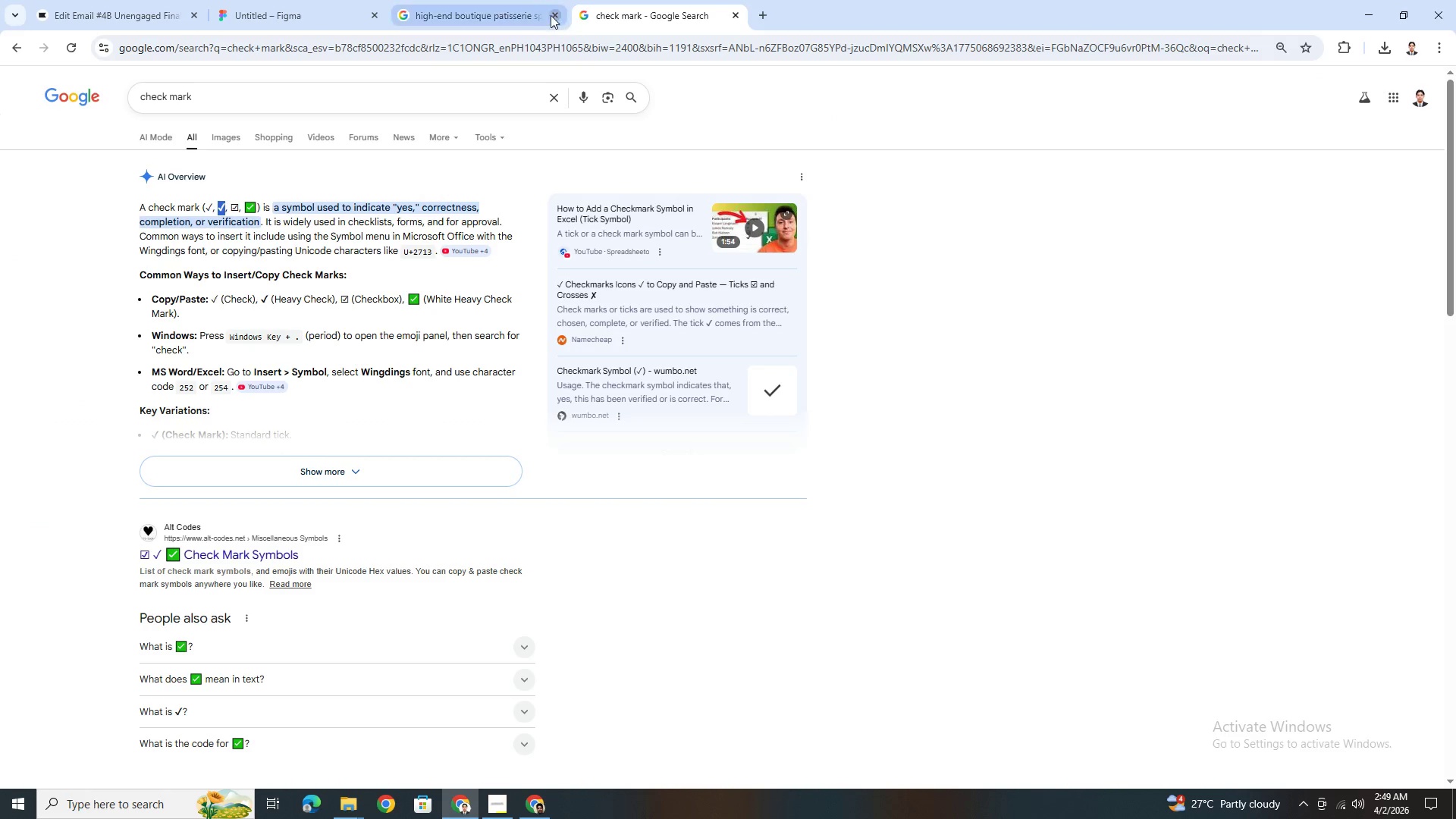 
left_click([444, 14])
 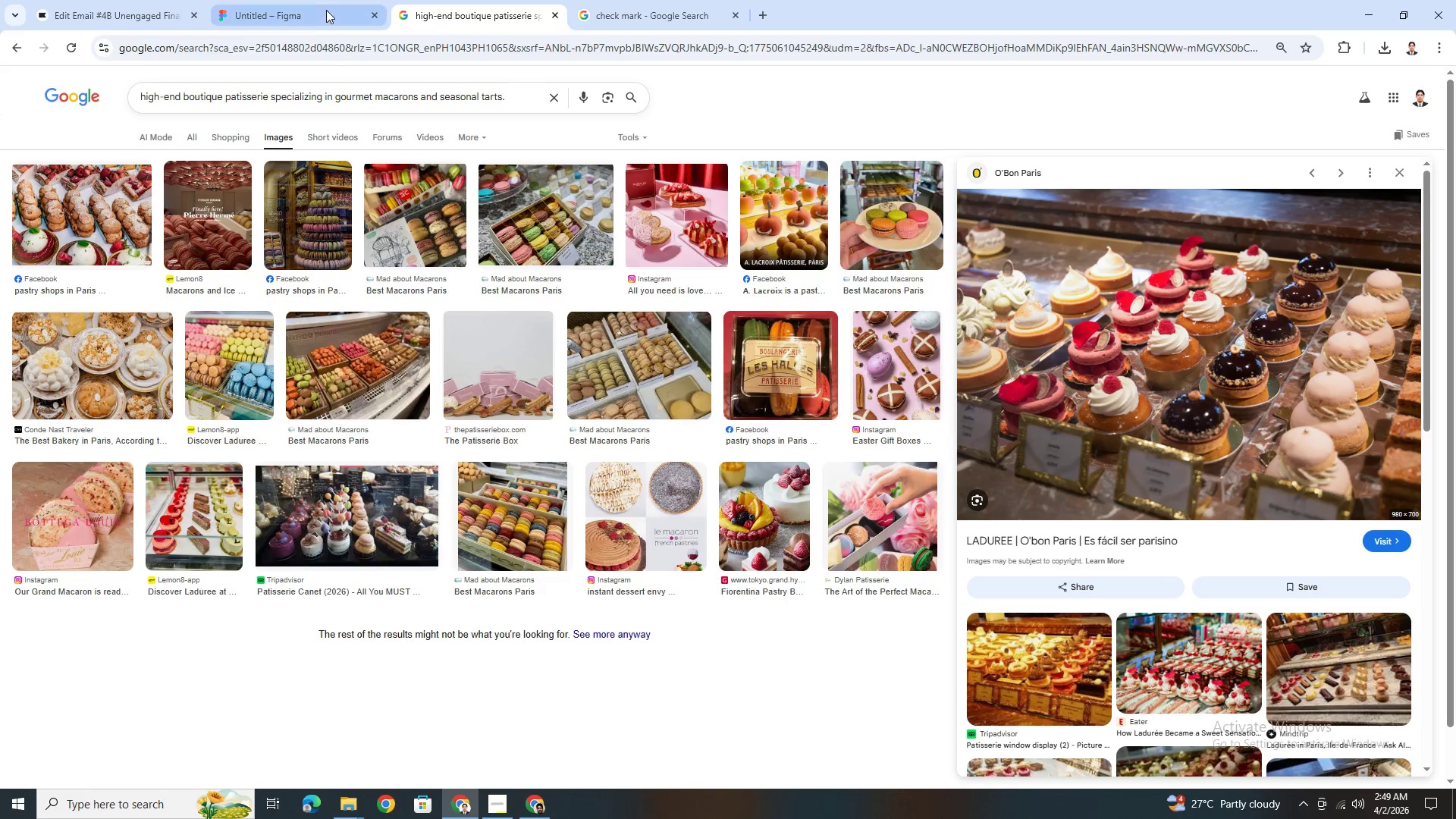 
left_click([326, 10])
 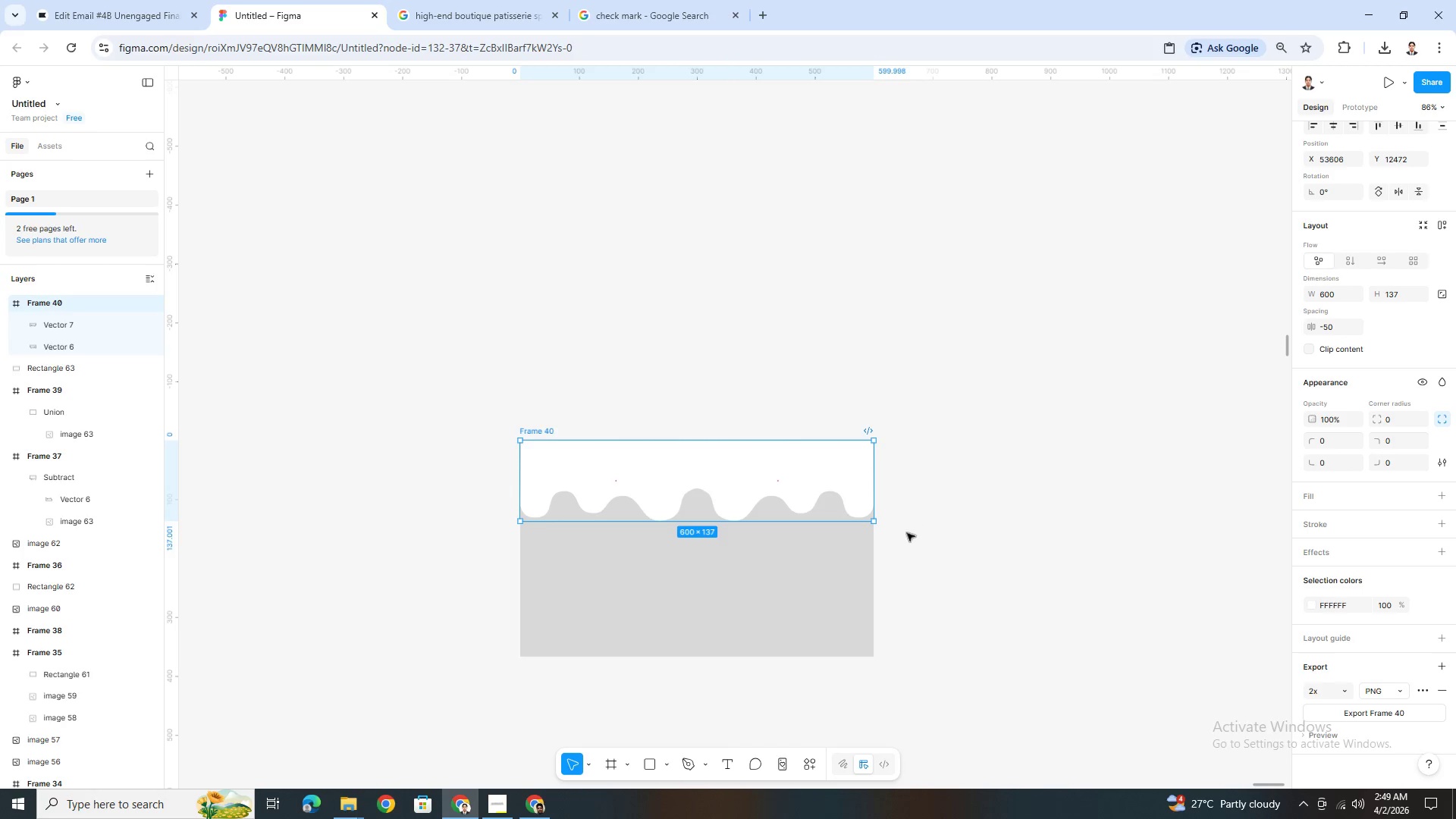 
left_click([837, 473])
 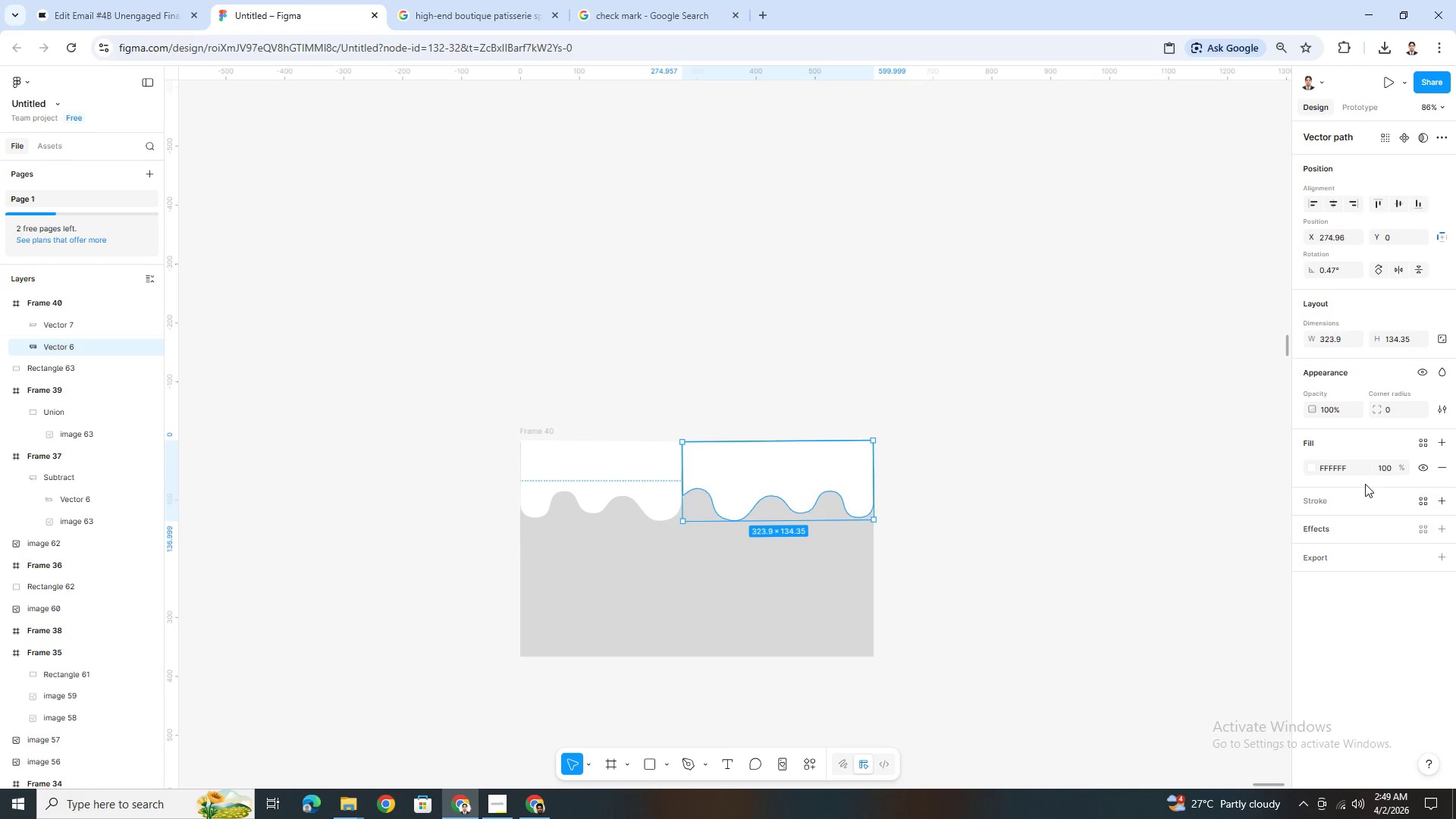 
left_click([1349, 472])
 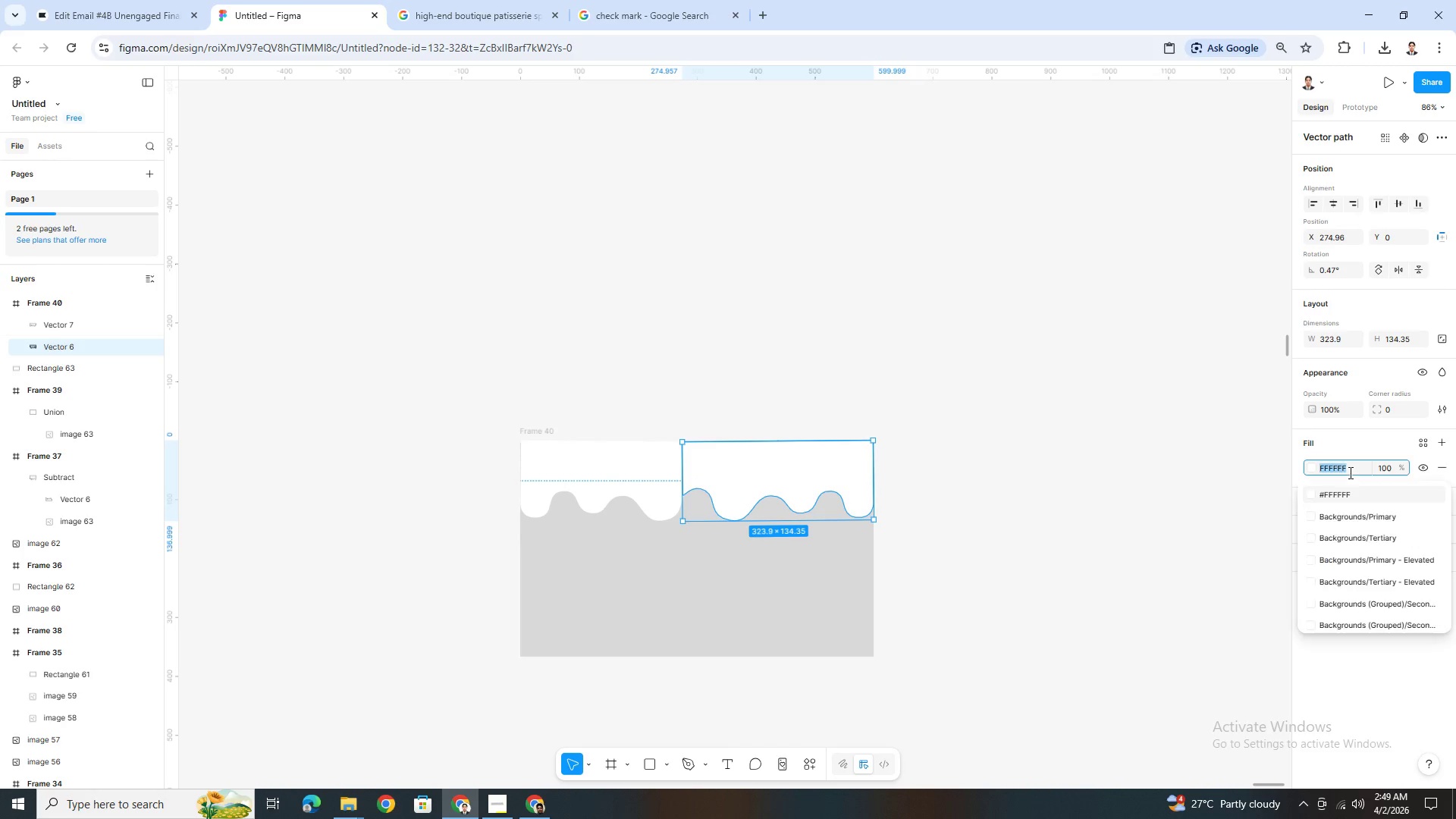 
key(Control+V)
 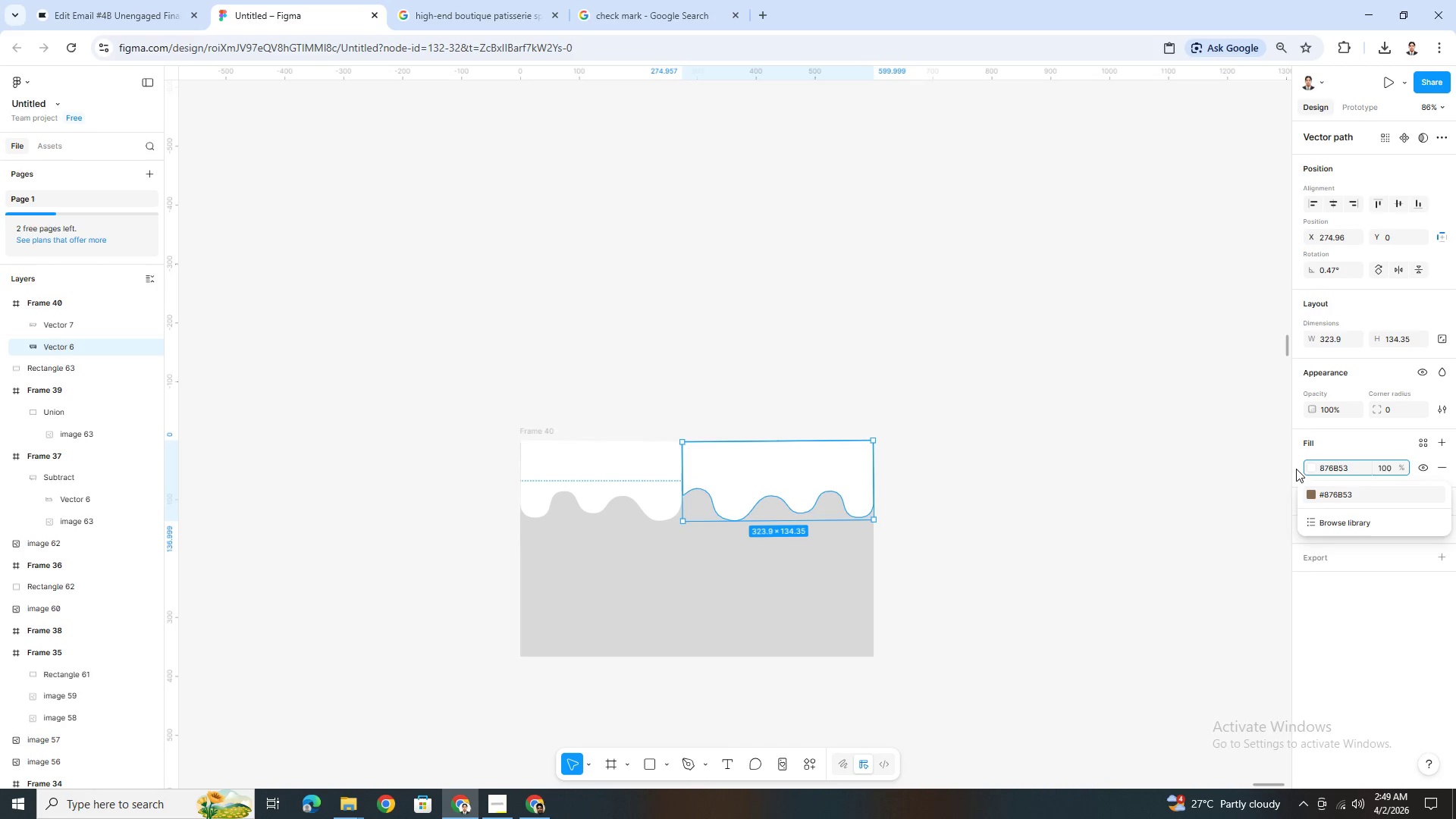 
key(Enter)
 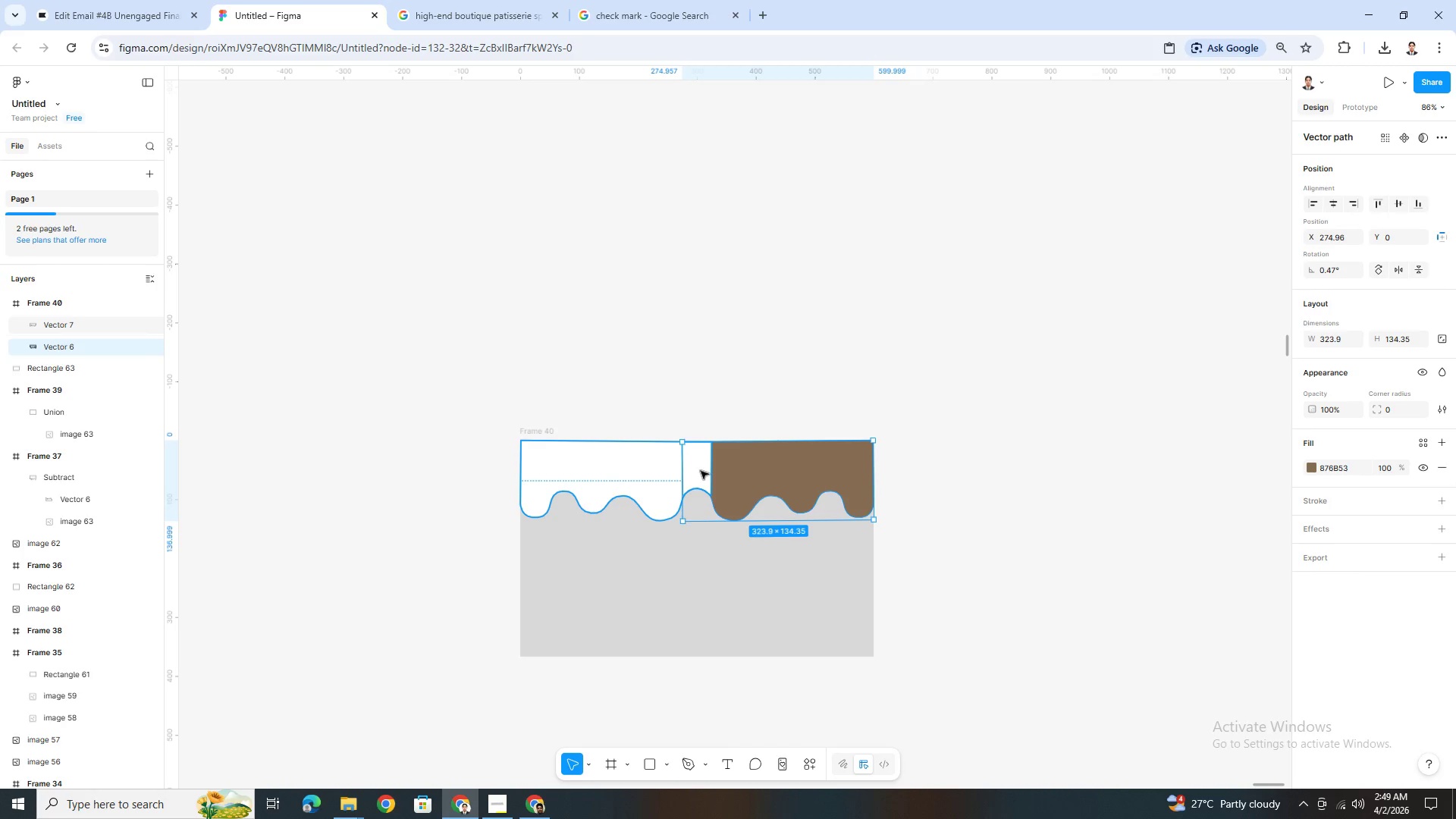 
left_click([701, 471])
 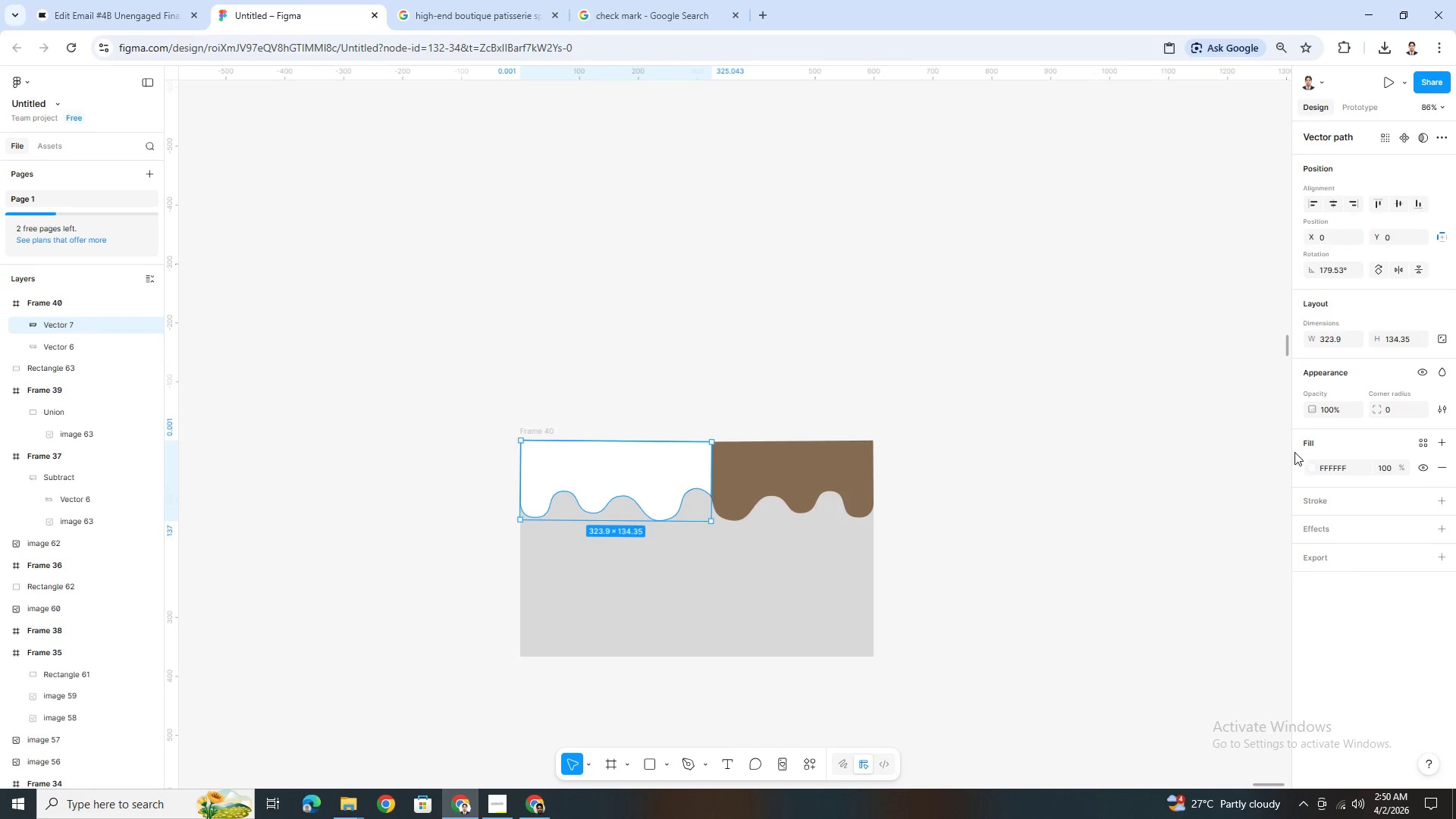 
left_click([1355, 465])
 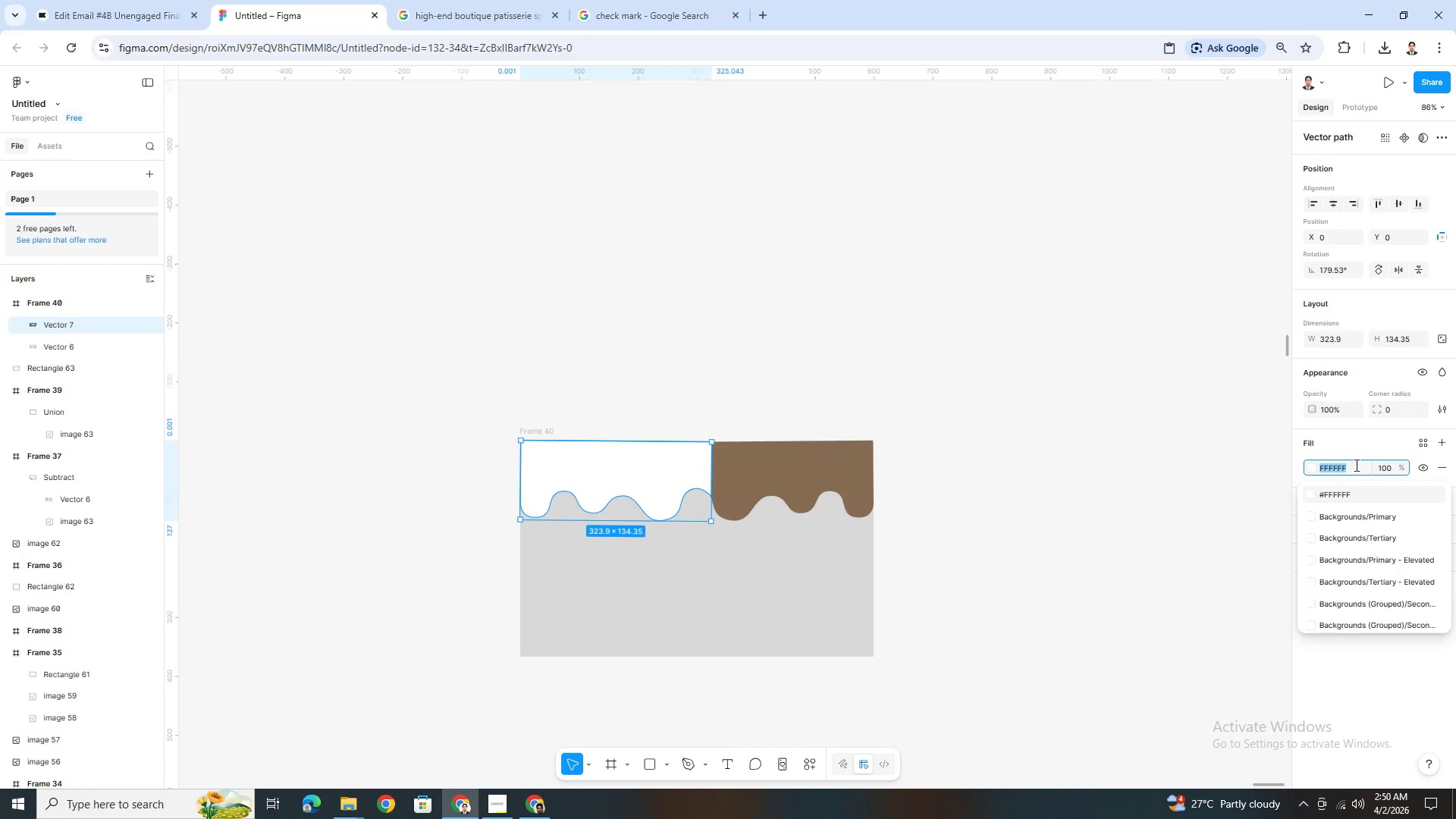 
key(Control+V)
 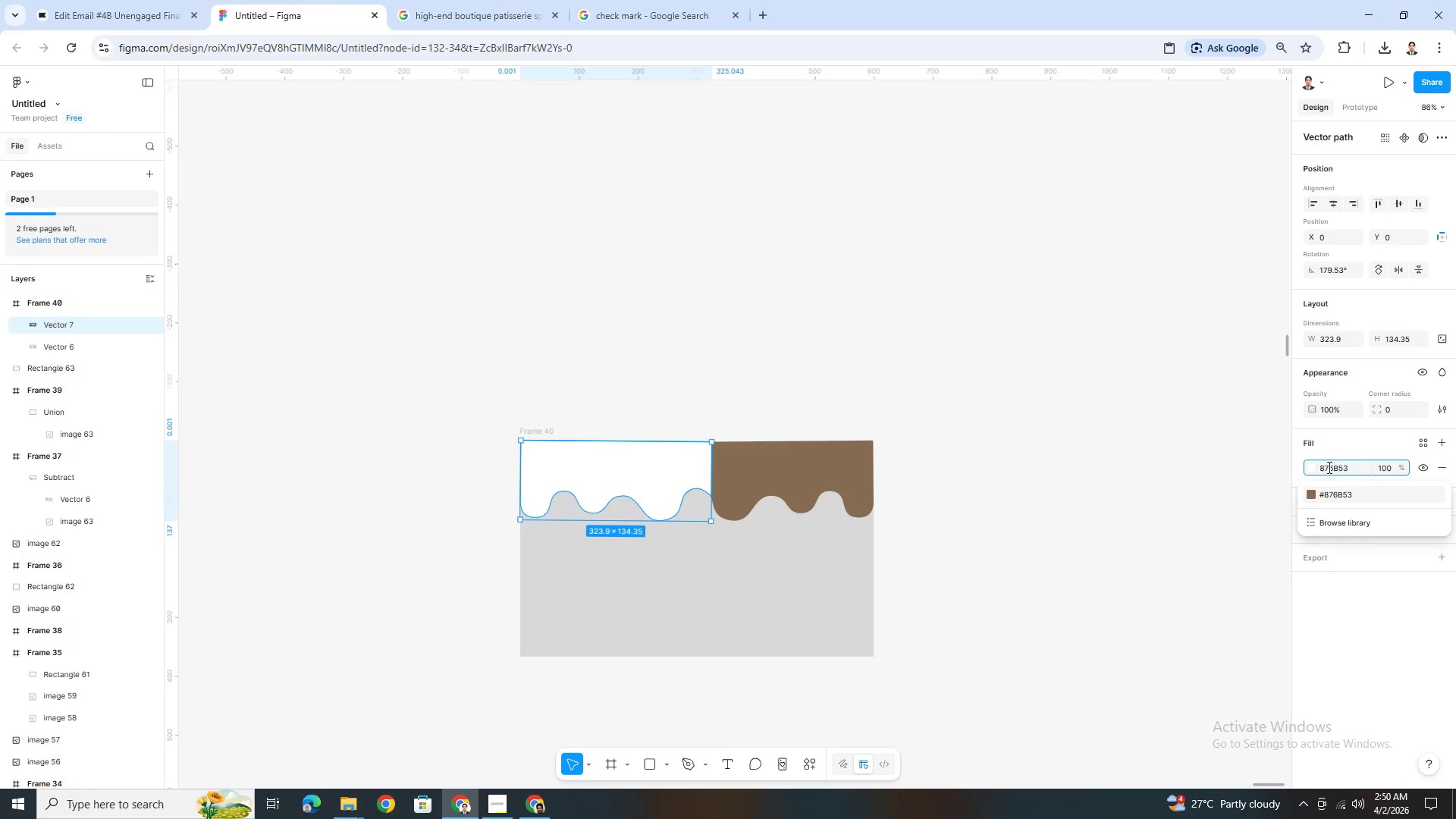 
key(Enter)
 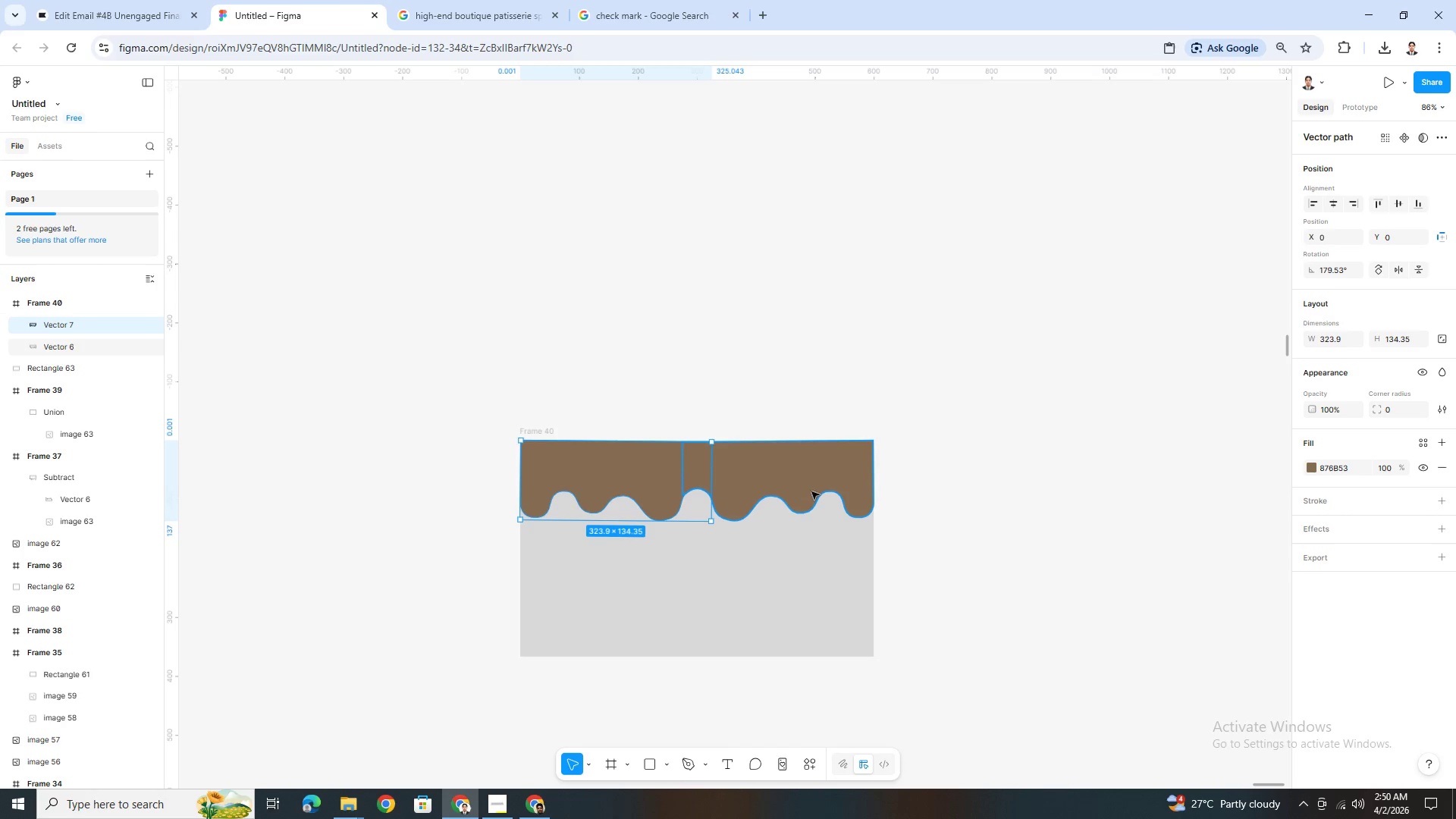 
left_click([819, 475])
 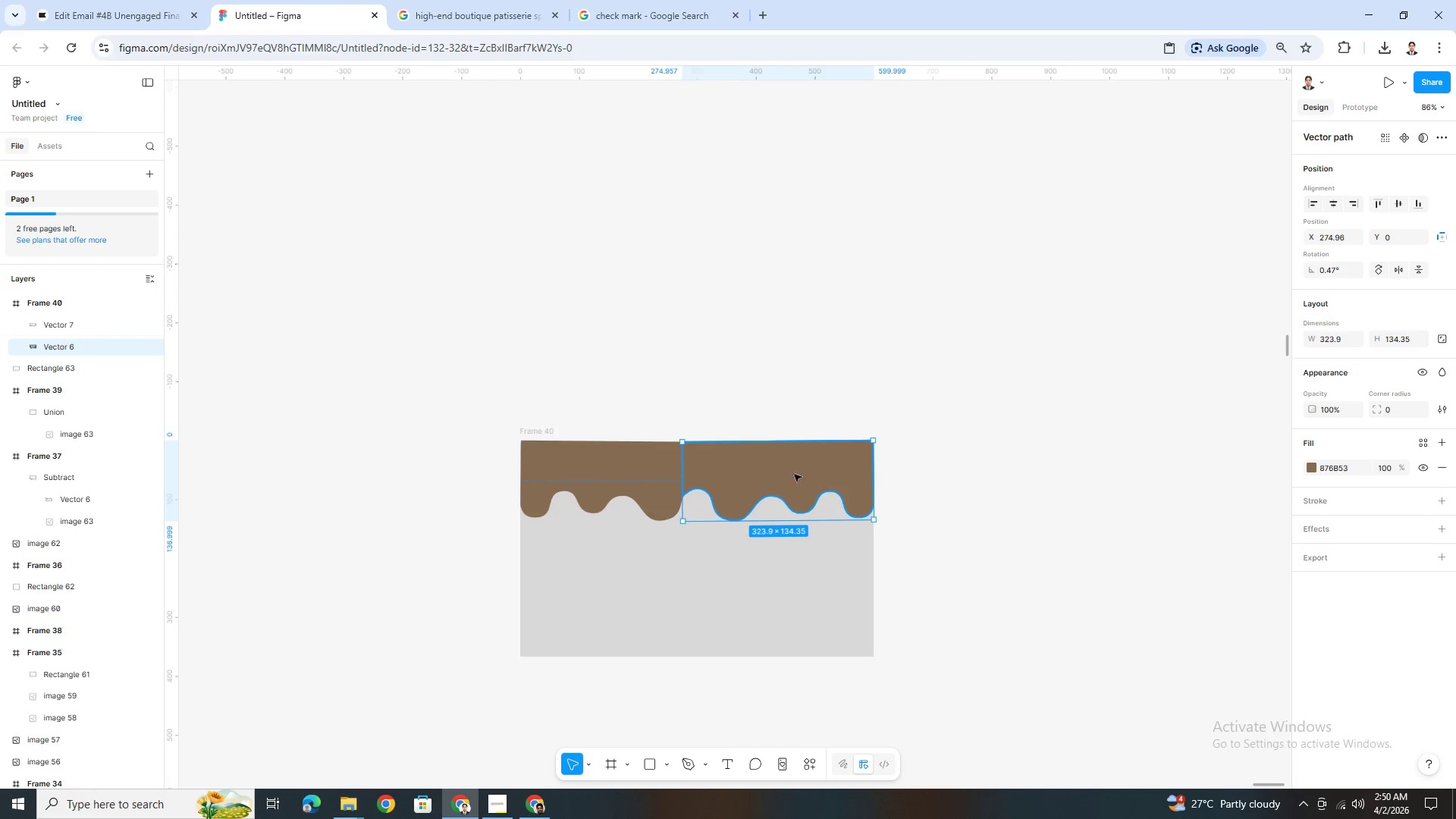 
hold_key(key=ShiftLeft, duration=0.62)
left_click([610, 466])
 